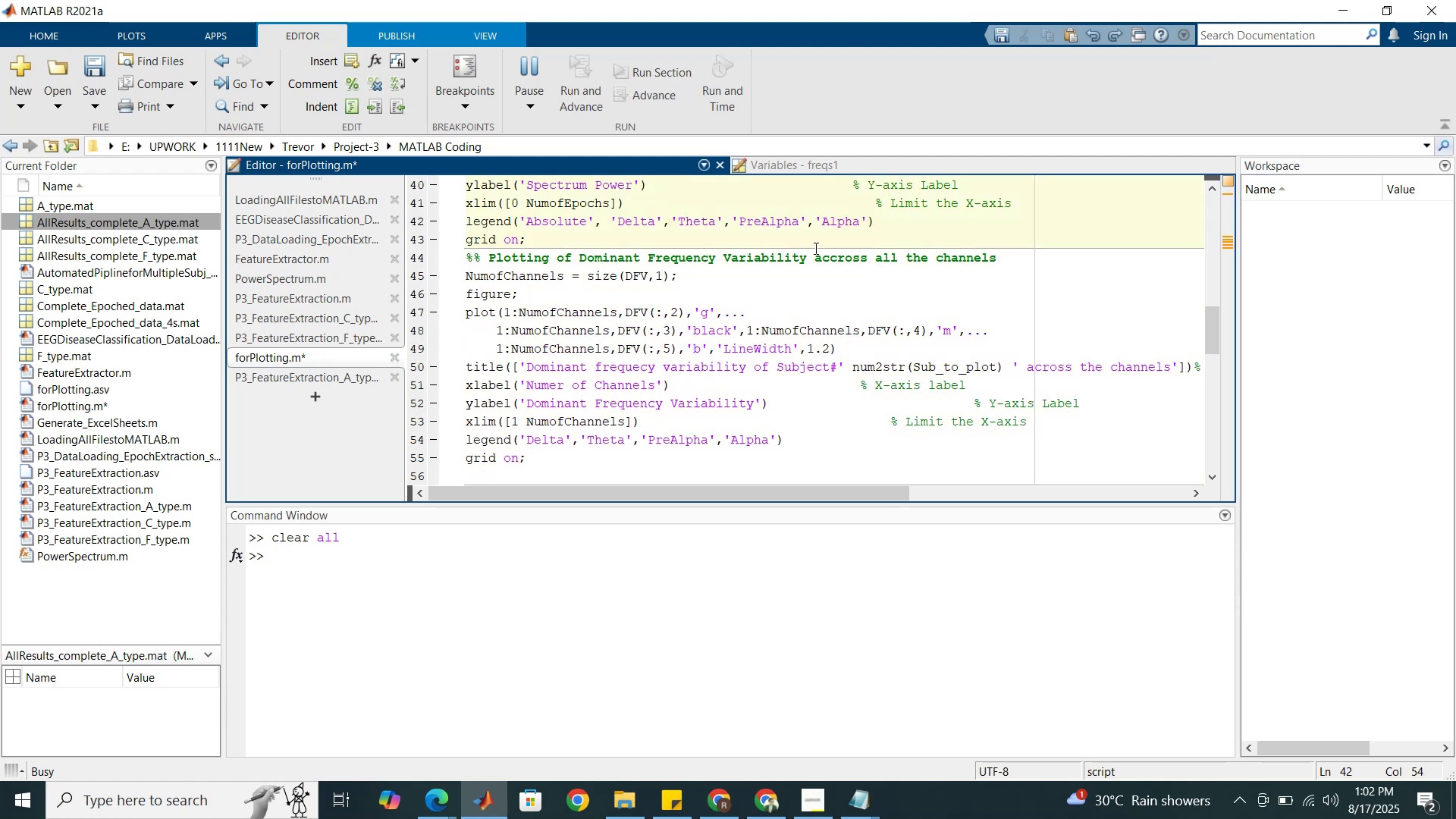 
left_click_drag(start_coordinate=[869, 221], to_coordinate=[519, 212])
 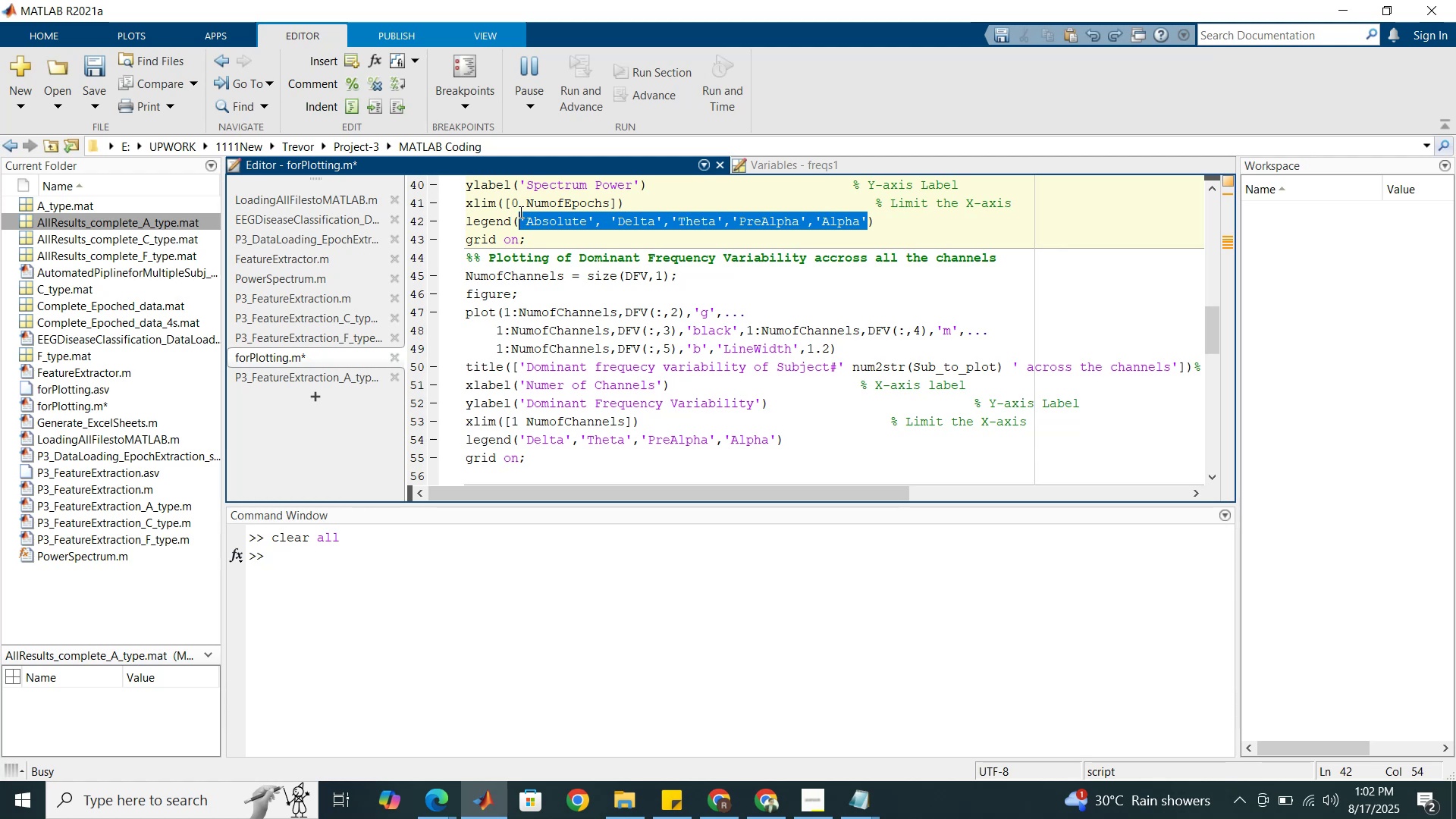 
key(Control+V)
 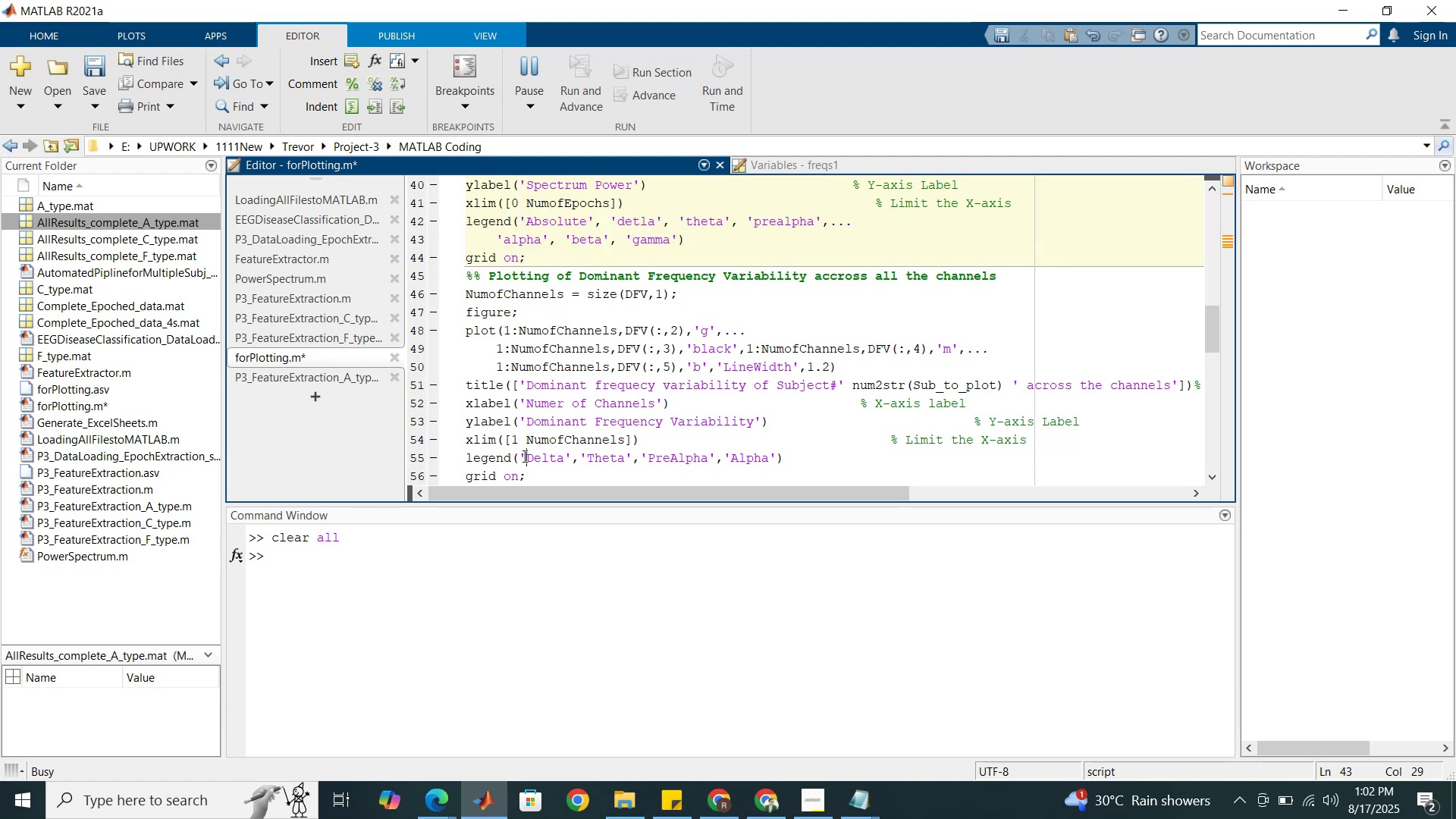 
left_click_drag(start_coordinate=[521, 455], to_coordinate=[776, 463])
 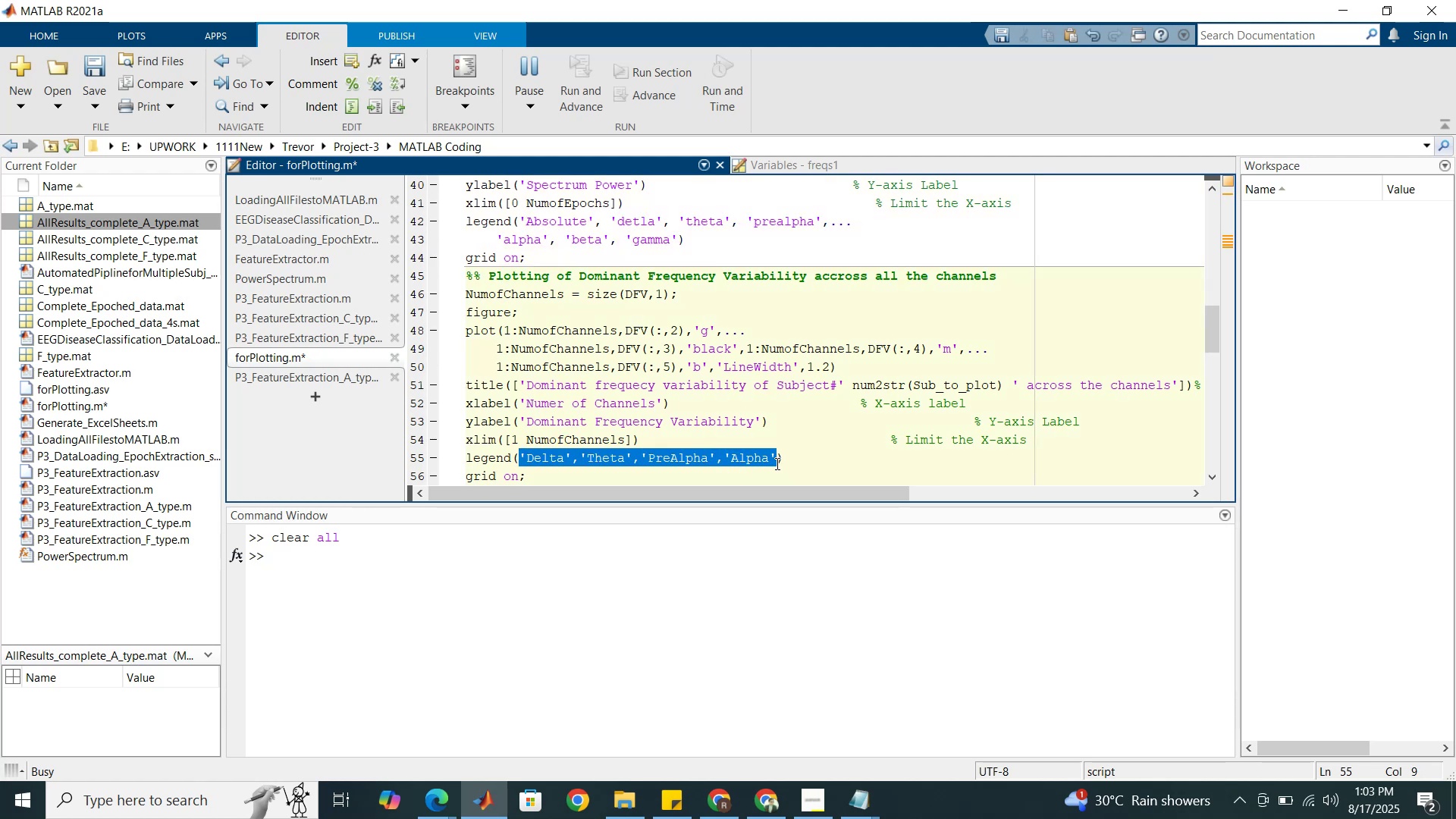 
key(Control+V)
 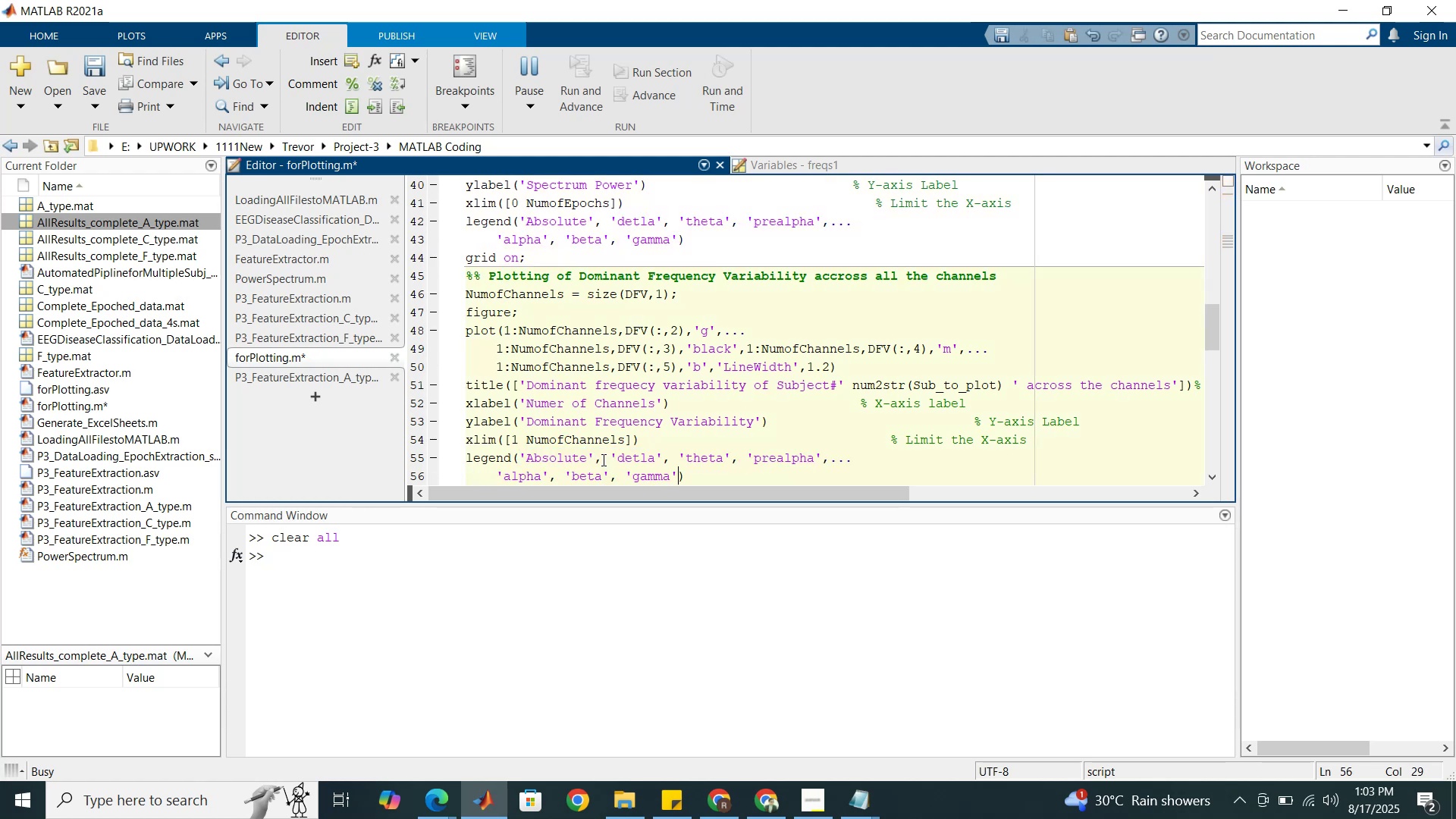 
left_click_drag(start_coordinate=[606, 457], to_coordinate=[519, 455])
 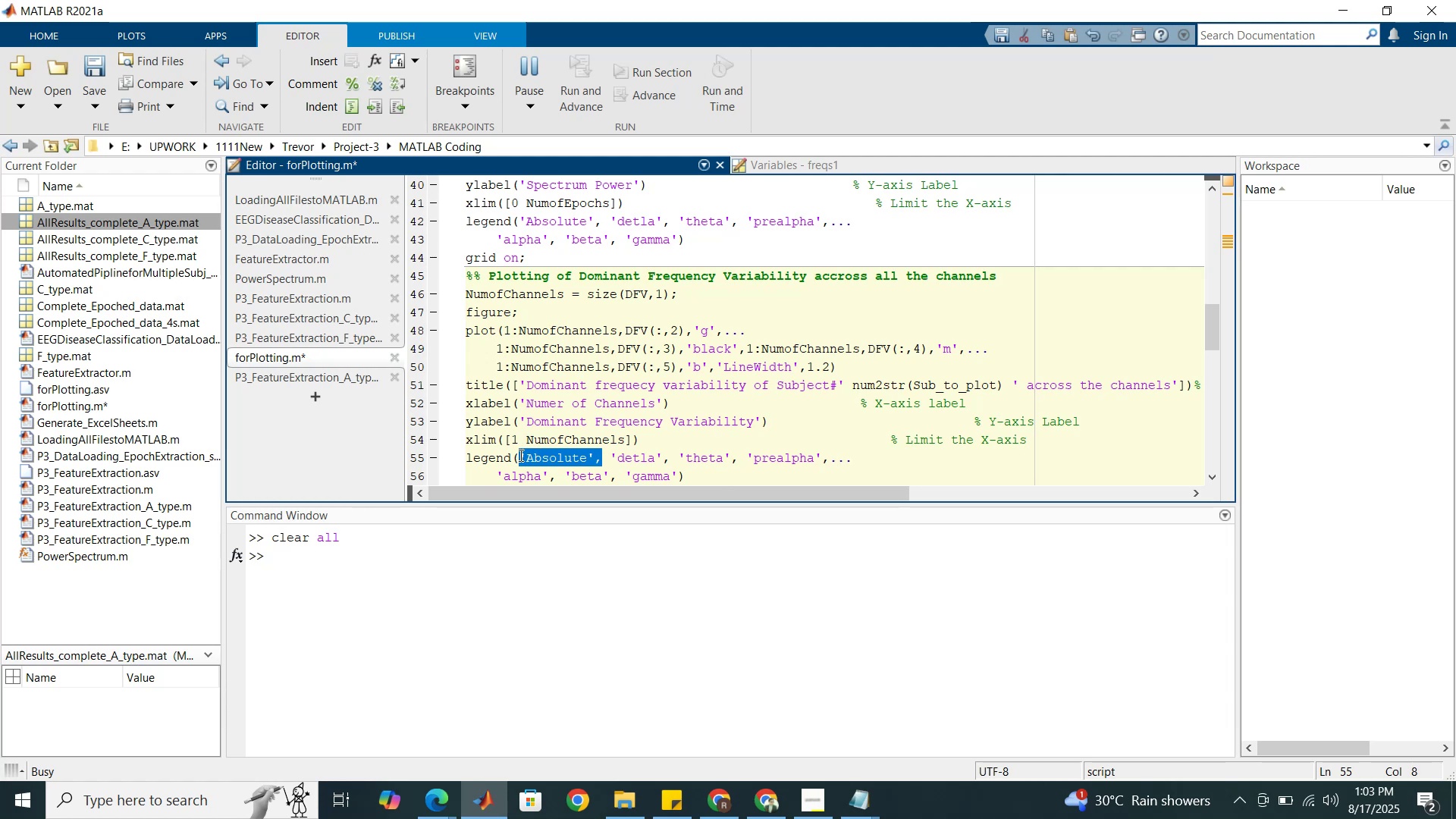 
key(Delete)
 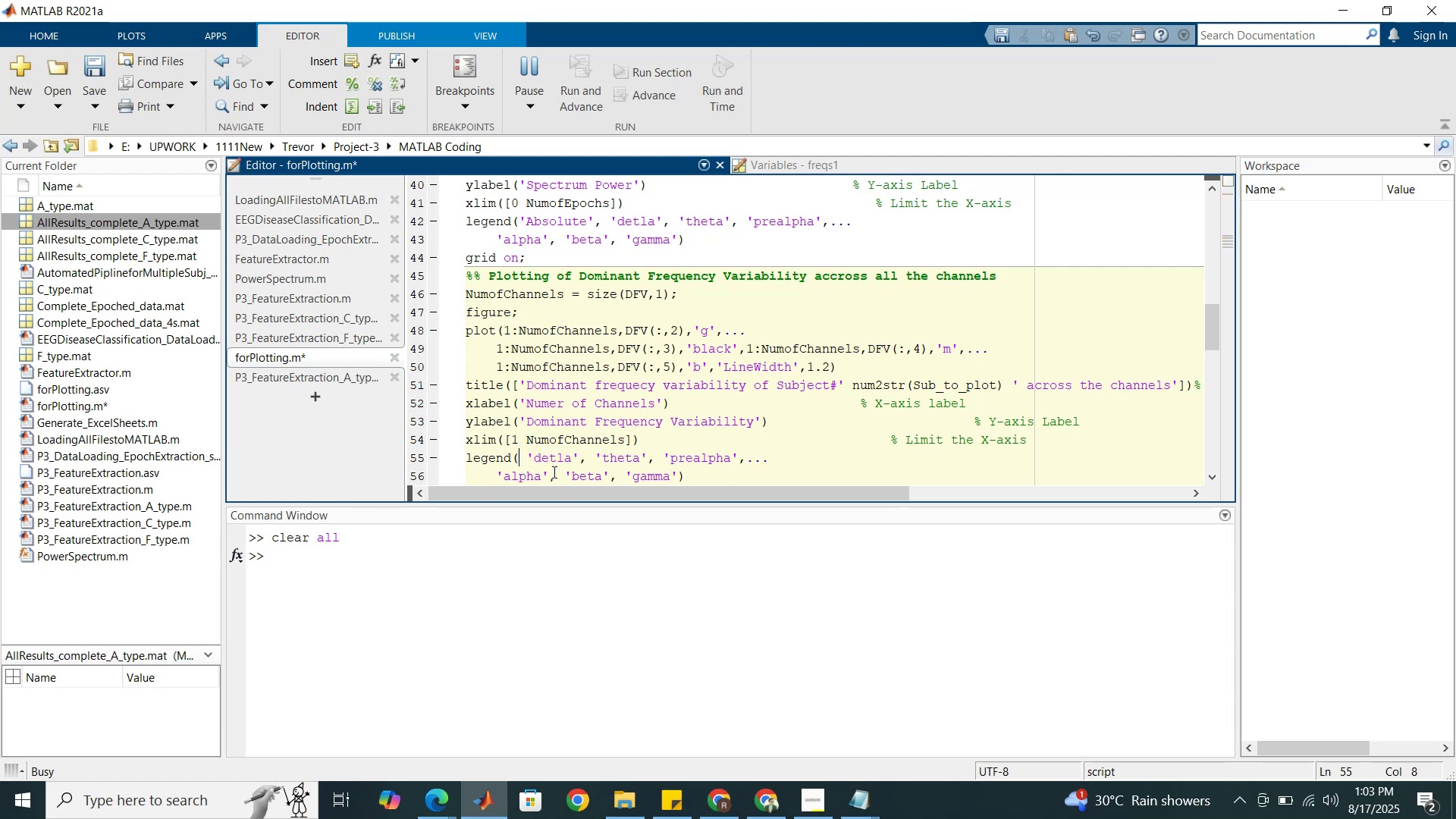 
key(Delete)
 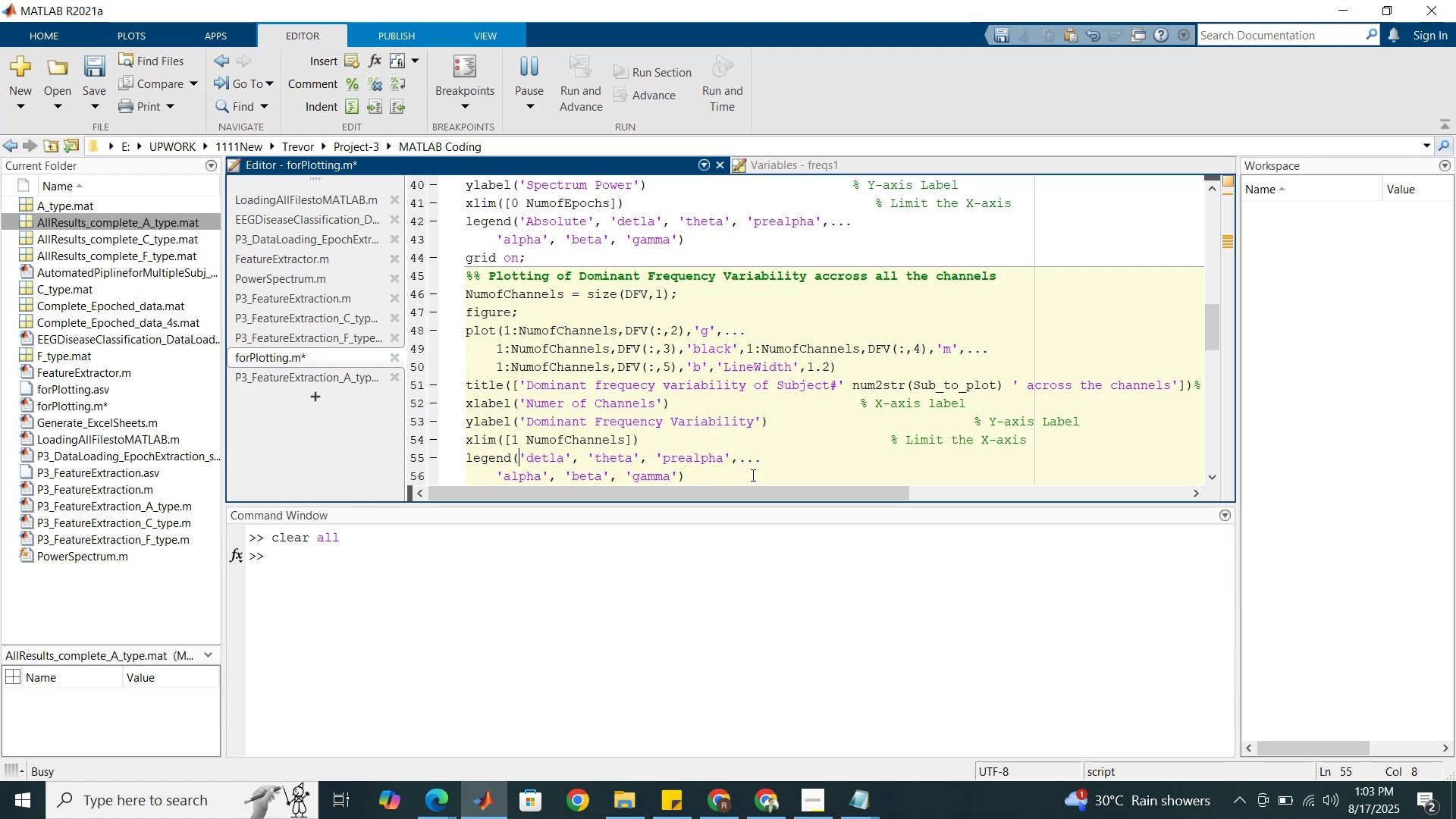 
left_click_drag(start_coordinate=[770, 460], to_coordinate=[739, 453])
 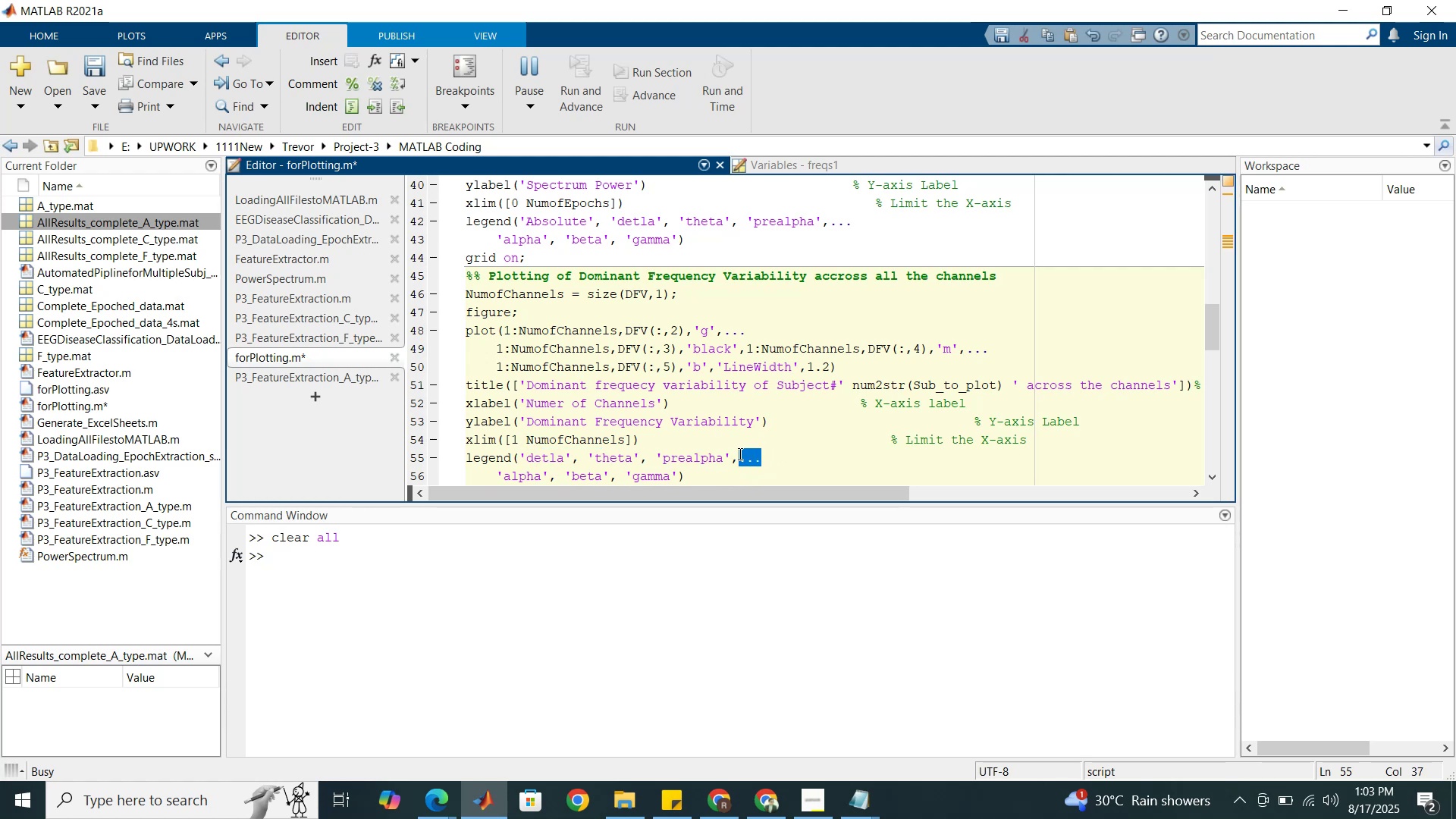 
key(Delete)
 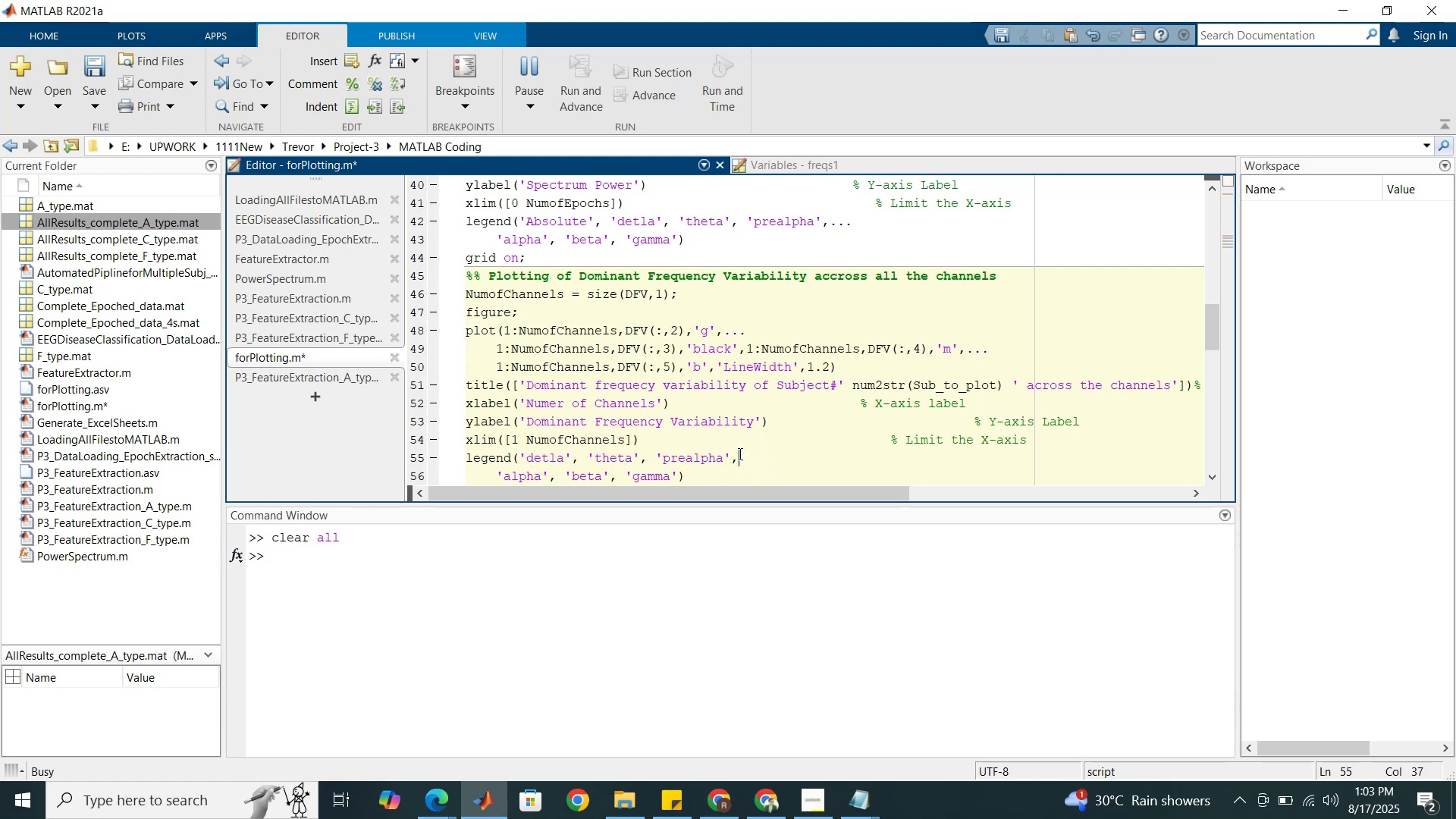 
key(Delete)
 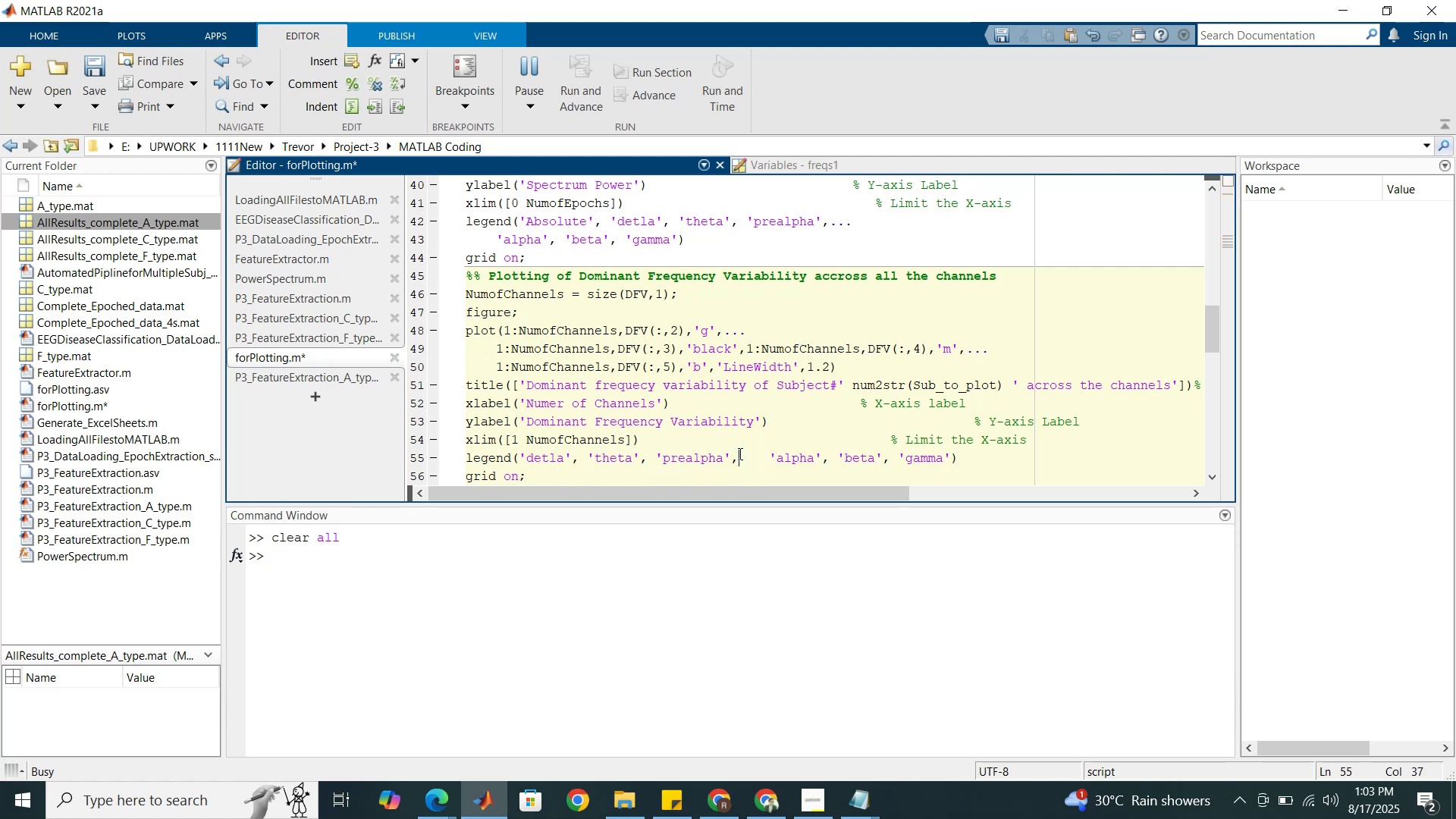 
key(Delete)
 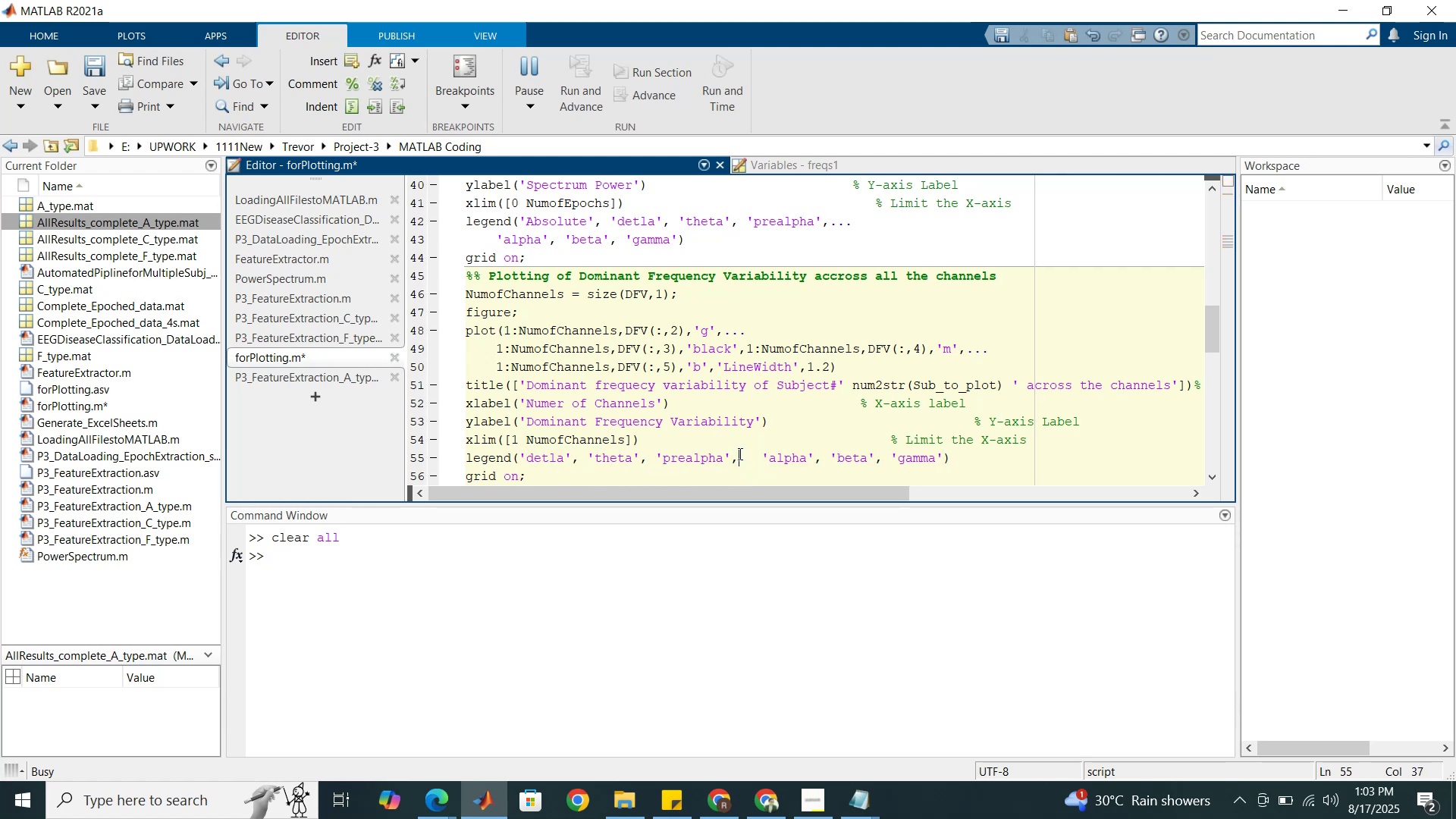 
key(Delete)
 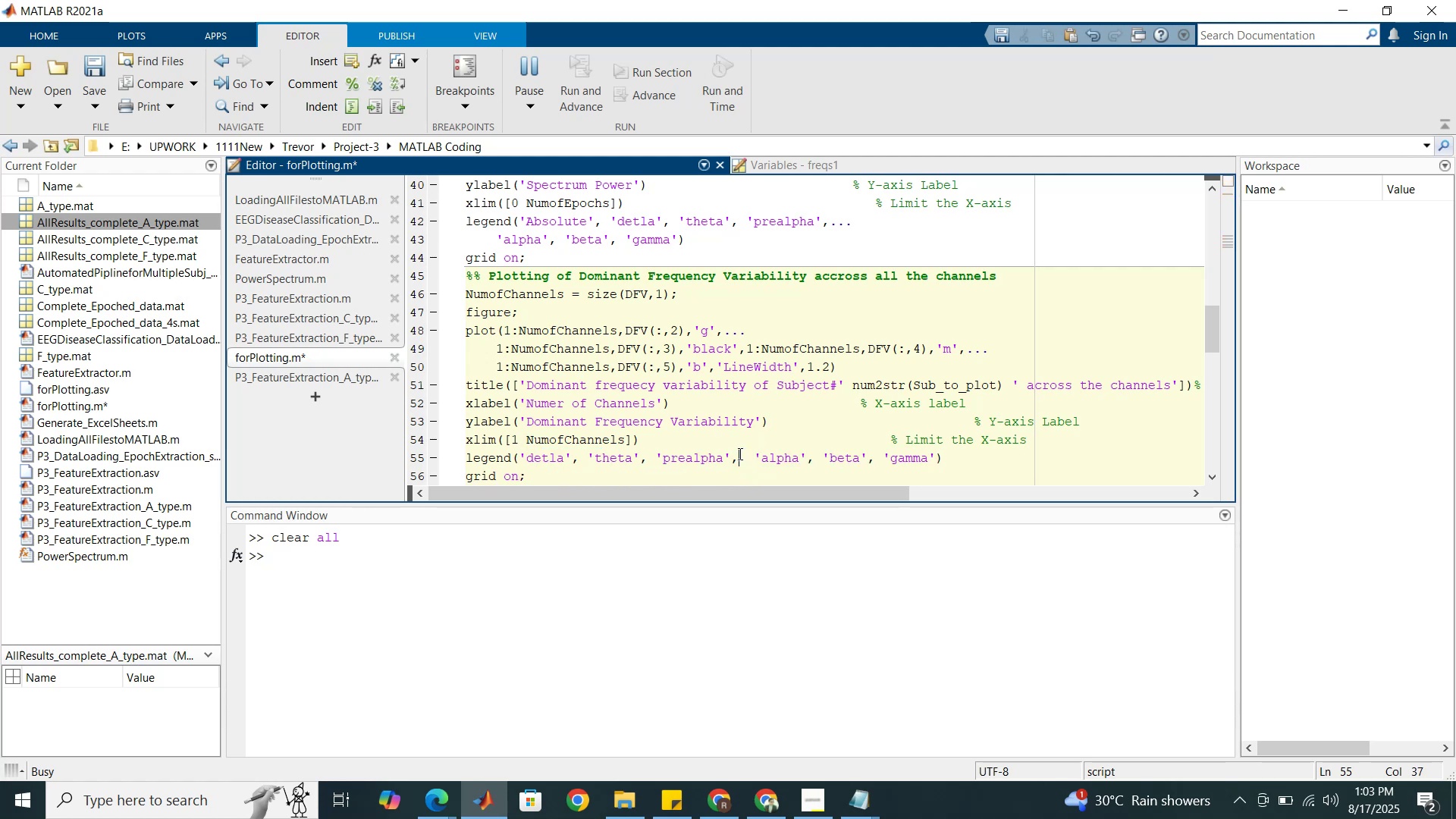 
key(Delete)
 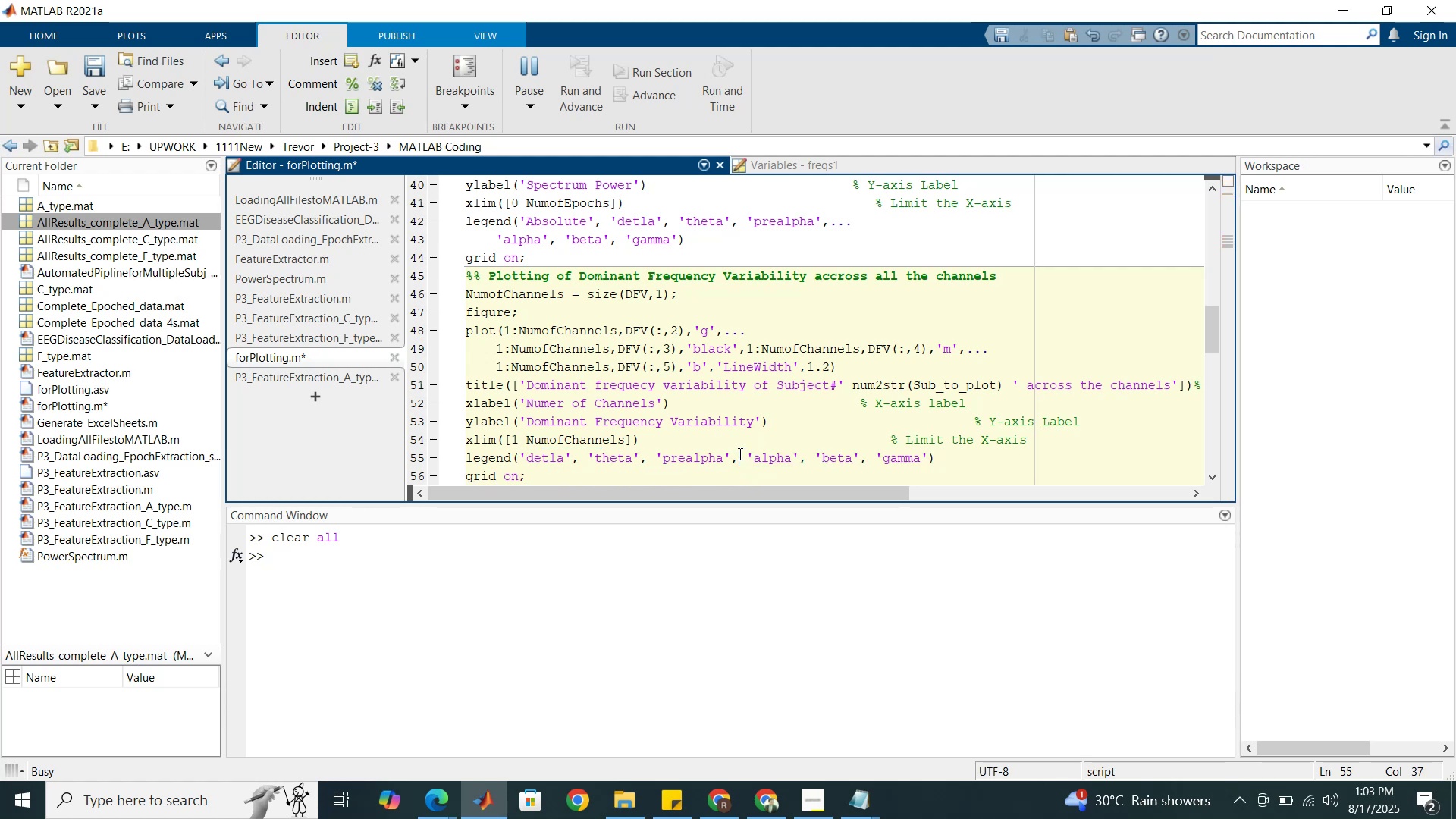 
key(Delete)
 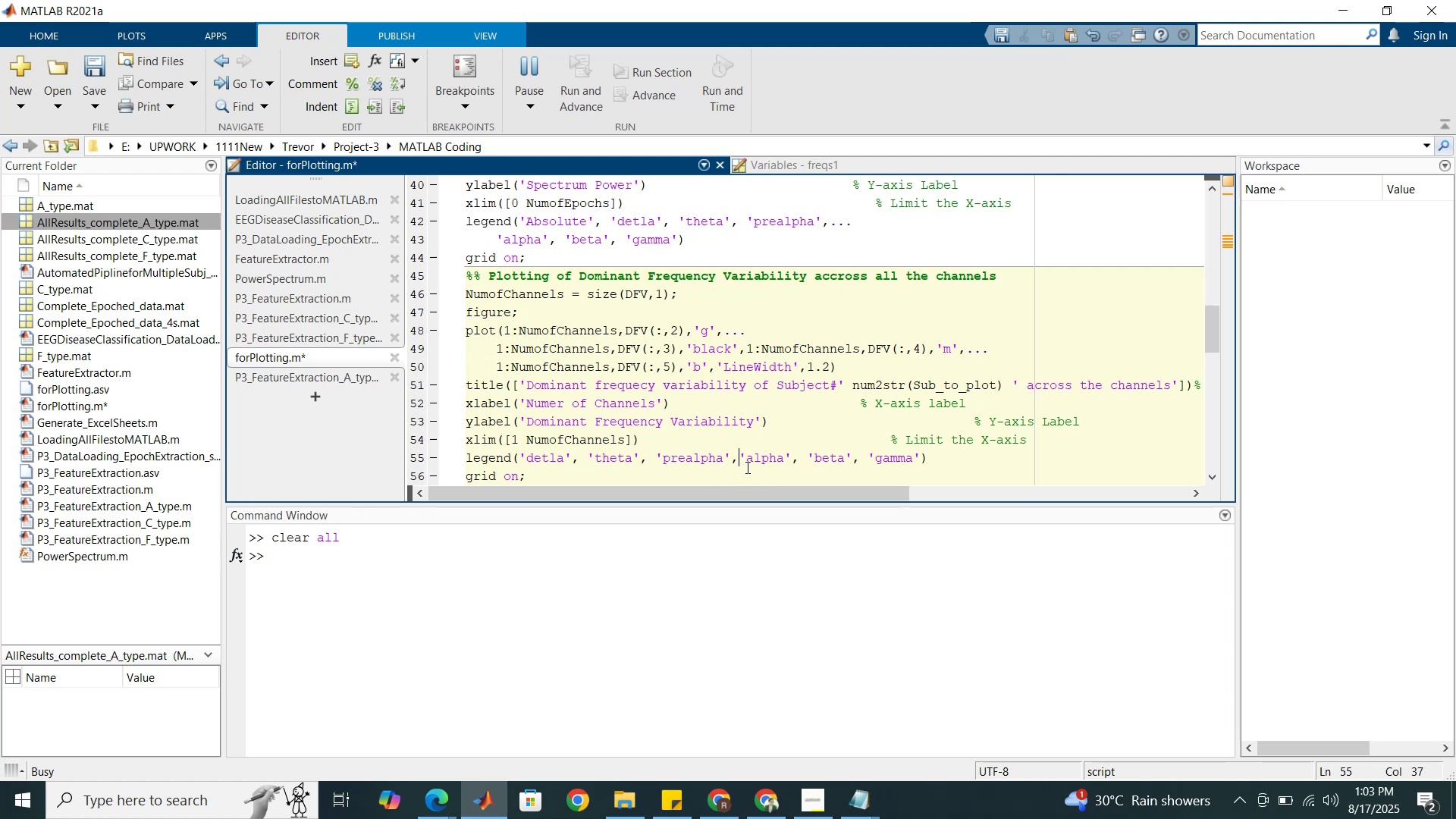 
key(Space)
 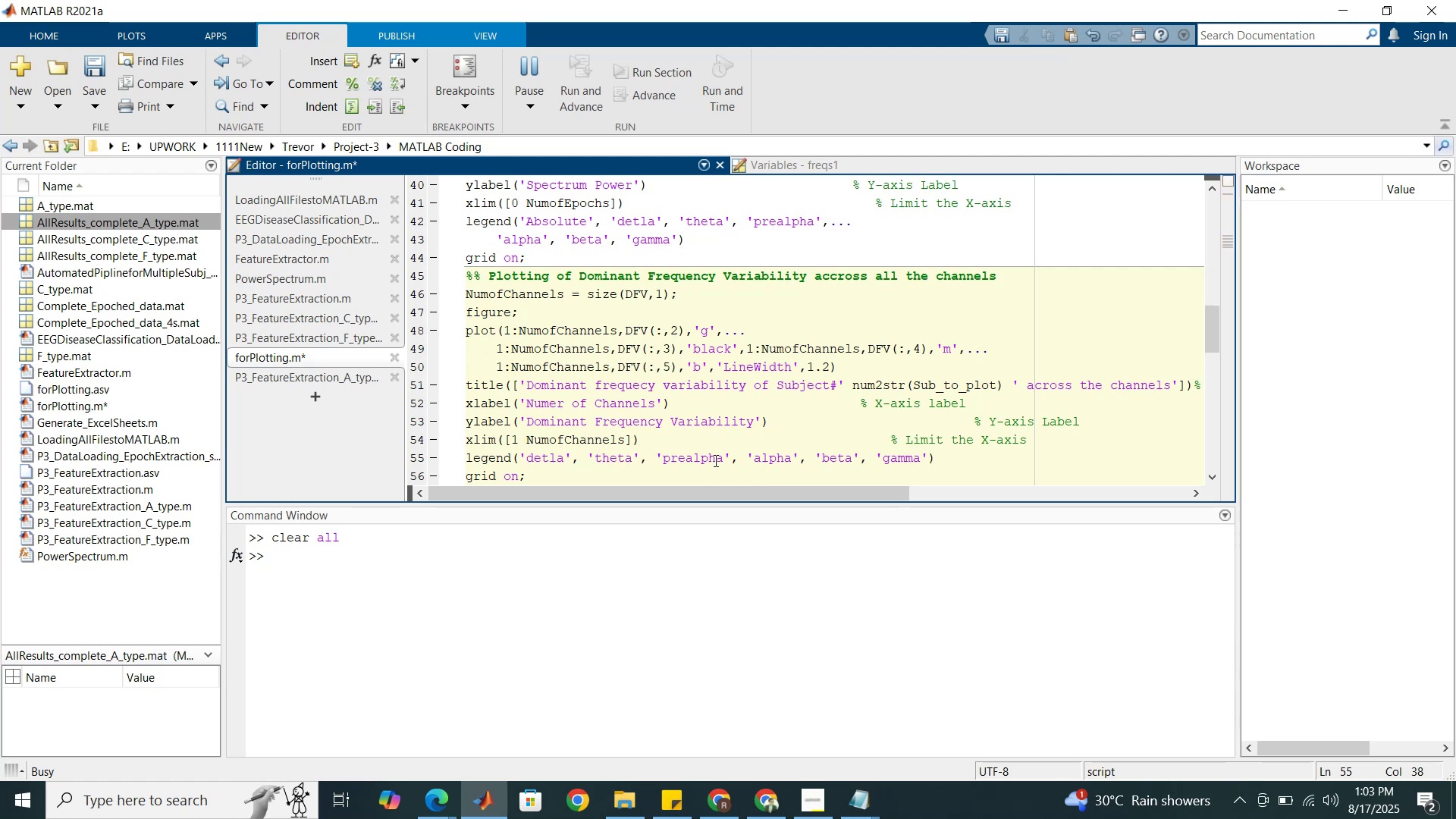 
left_click([704, 457])
 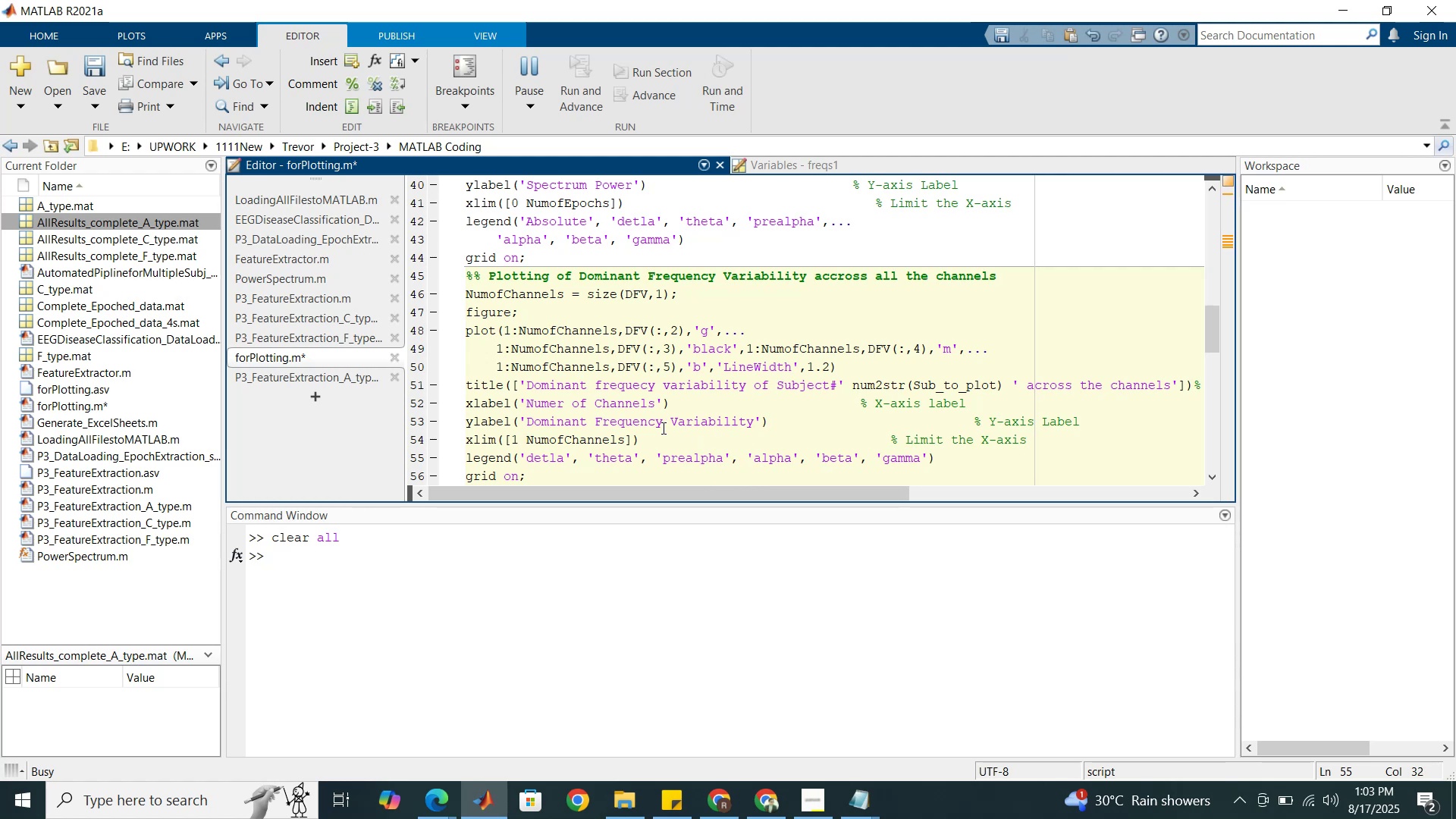 
scroll: coordinate [661, 427], scroll_direction: up, amount: 13.0
 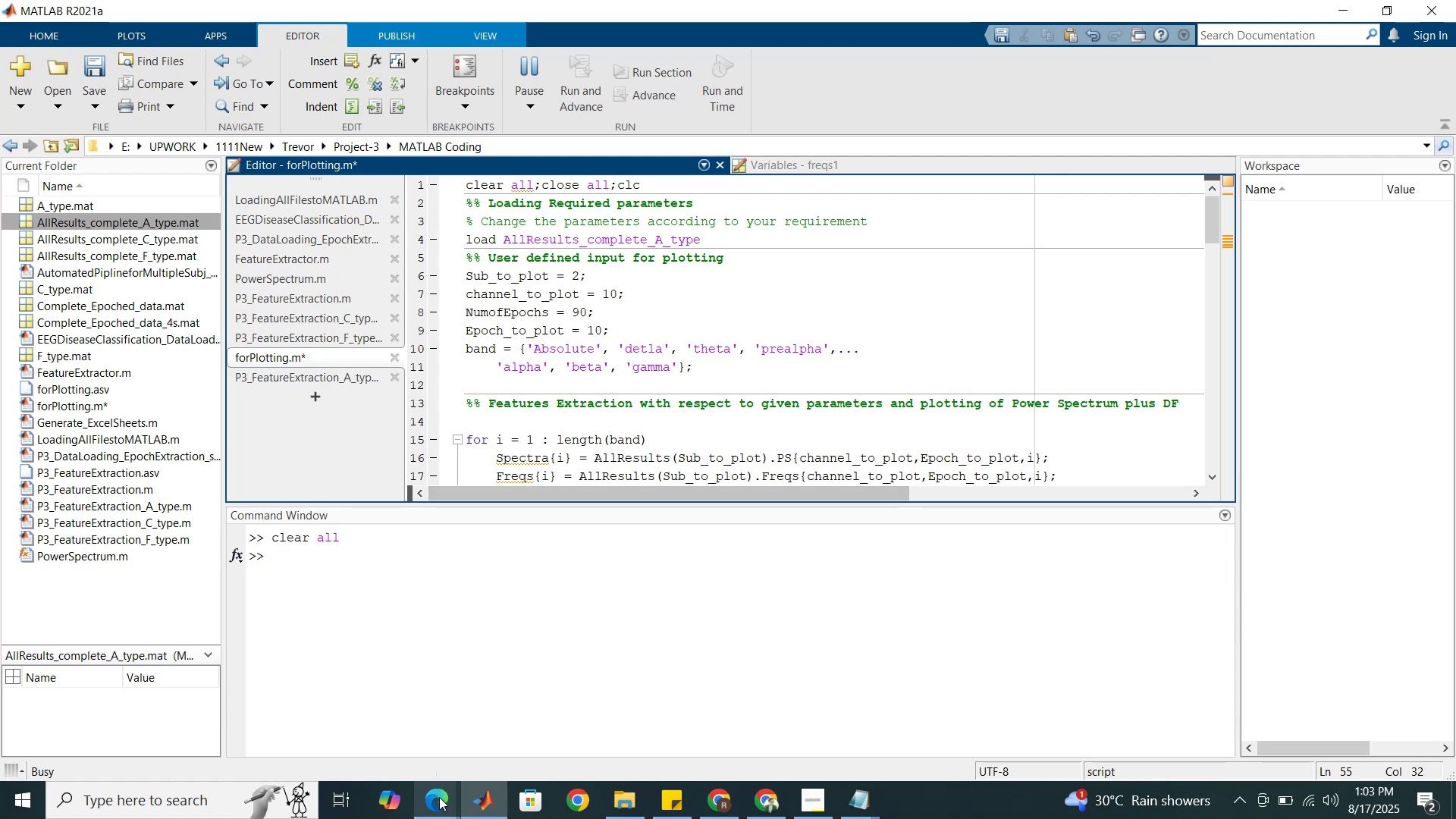 
wait(6.45)
 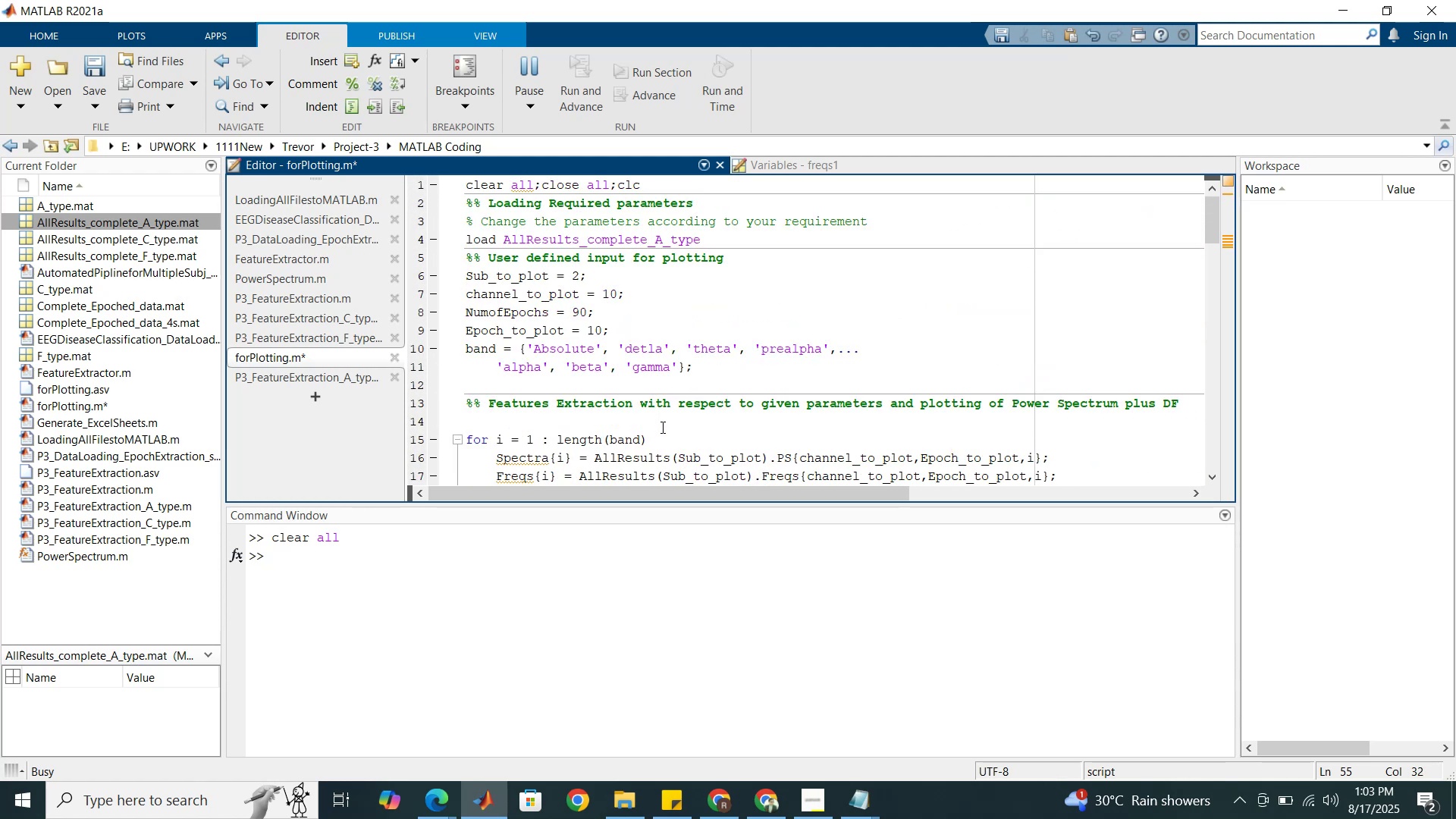 
left_click([405, 738])
 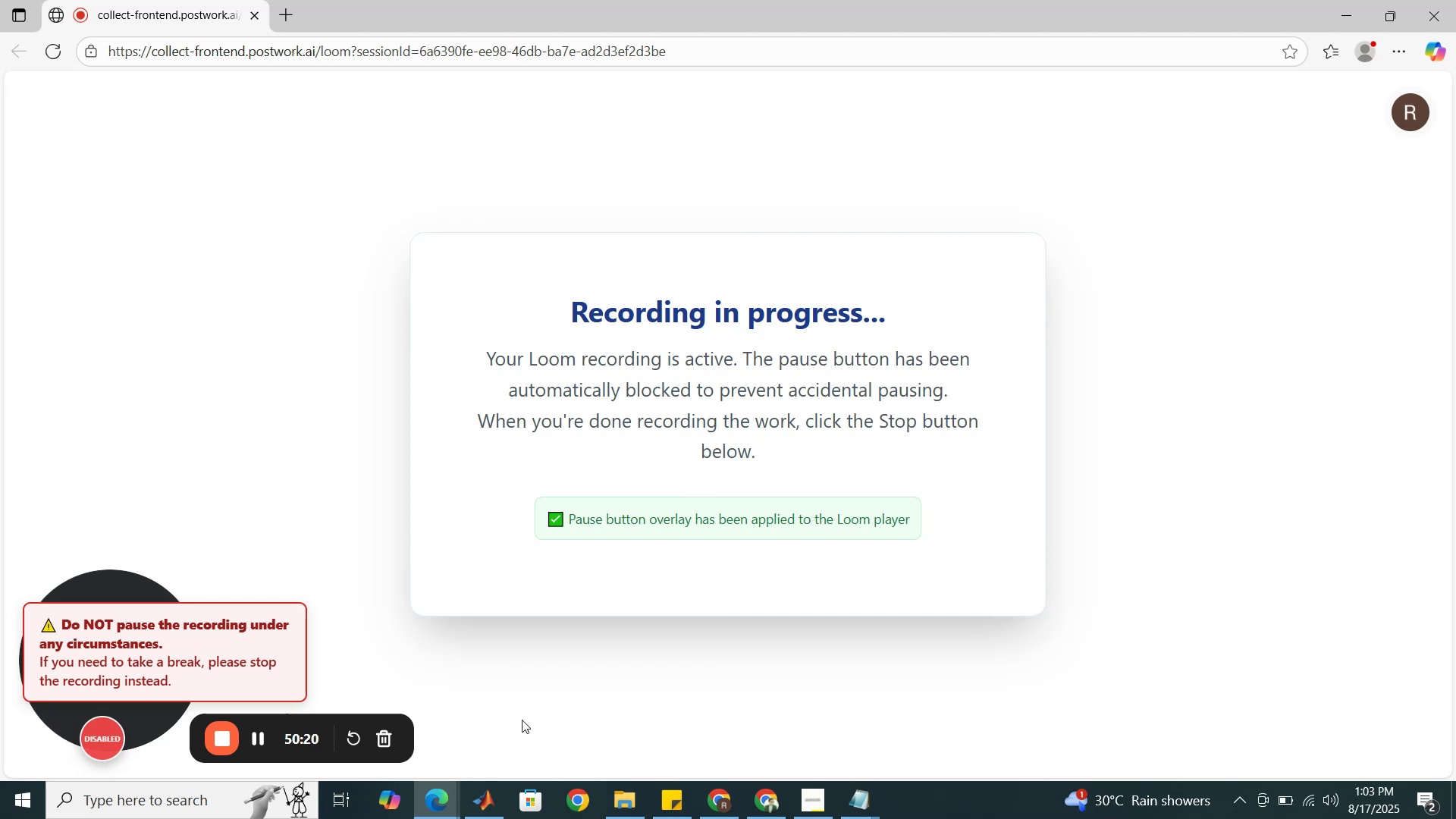 
wait(34.16)
 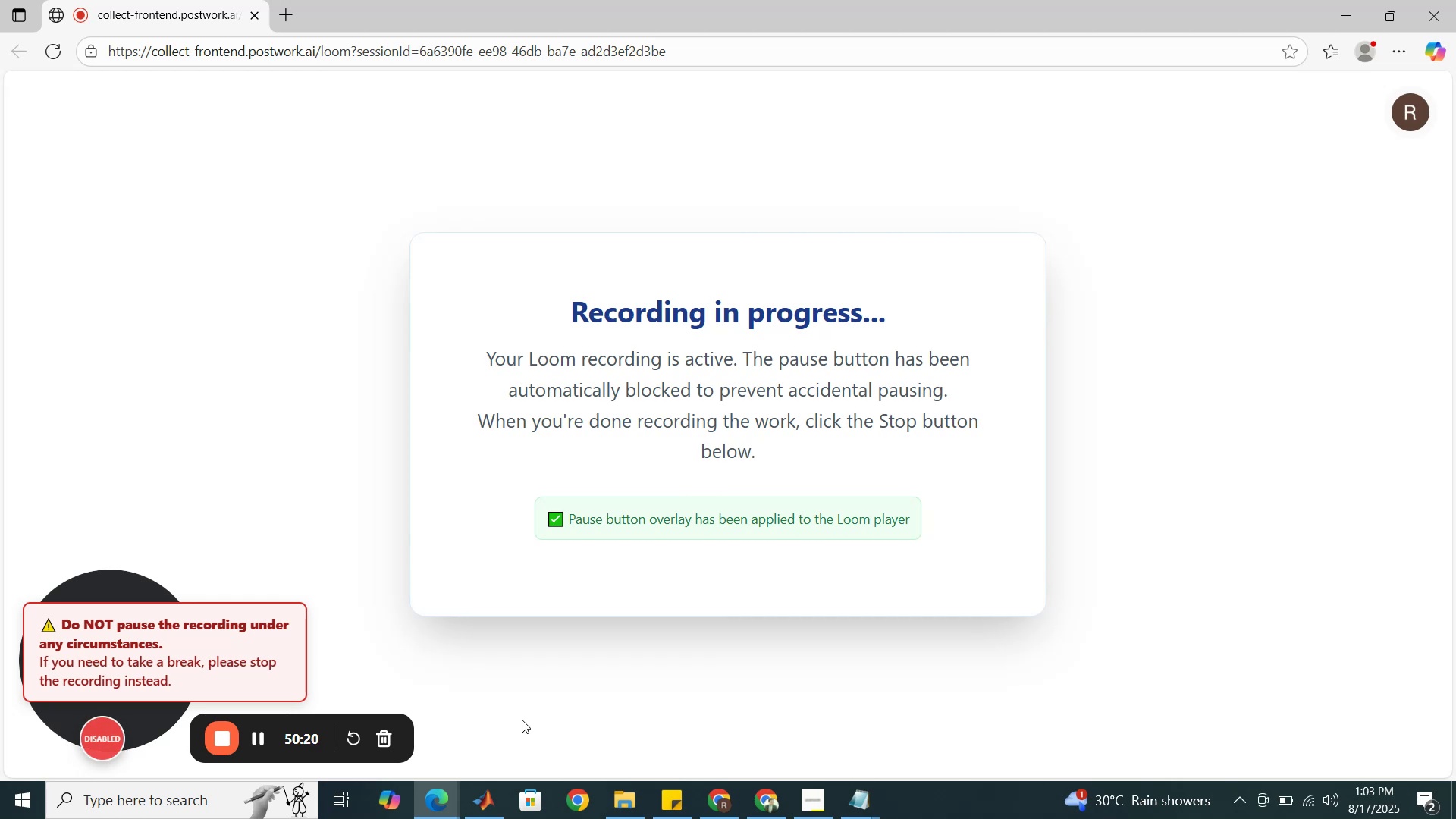 
left_click([482, 811])
 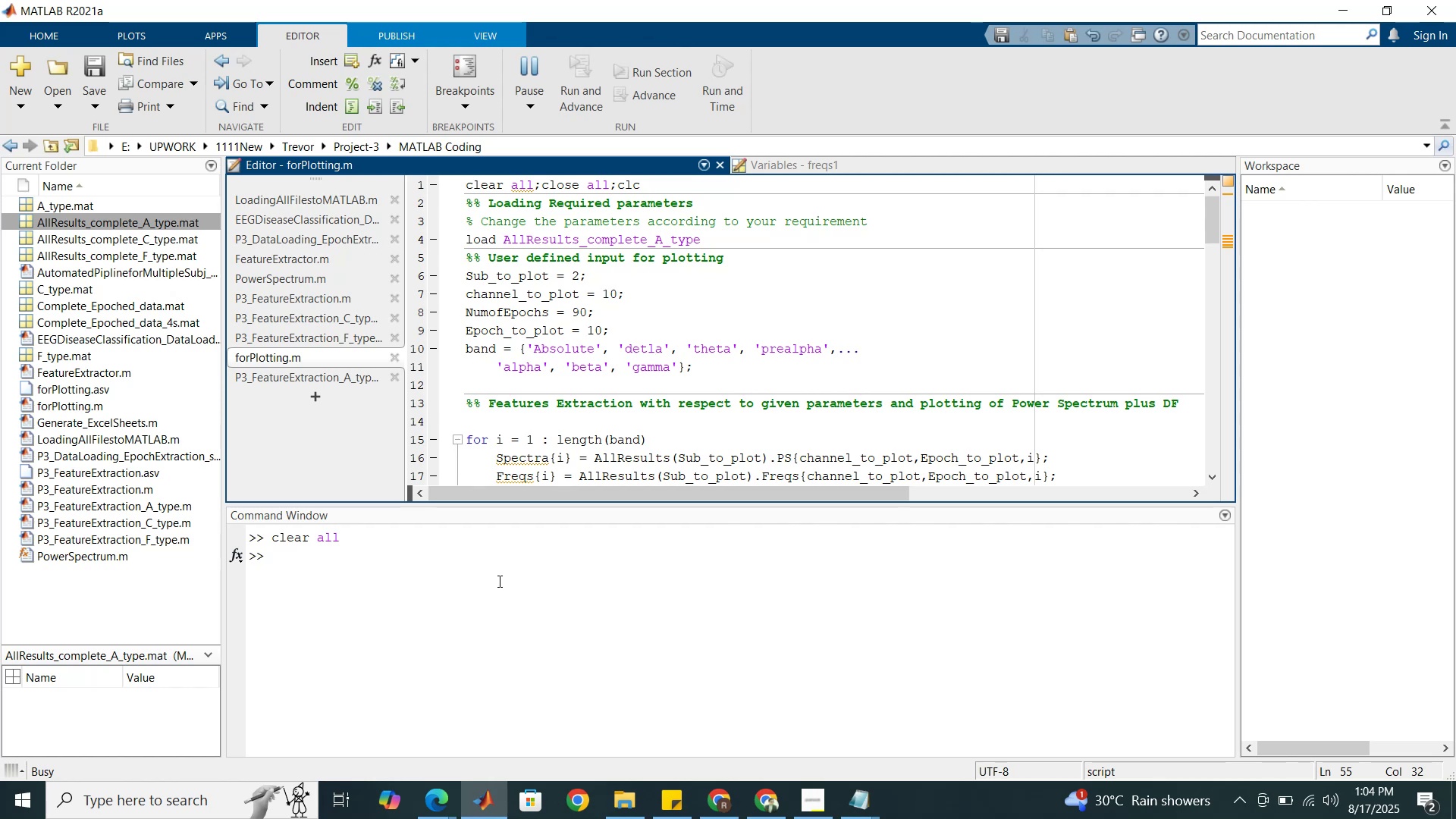 
wait(41.73)
 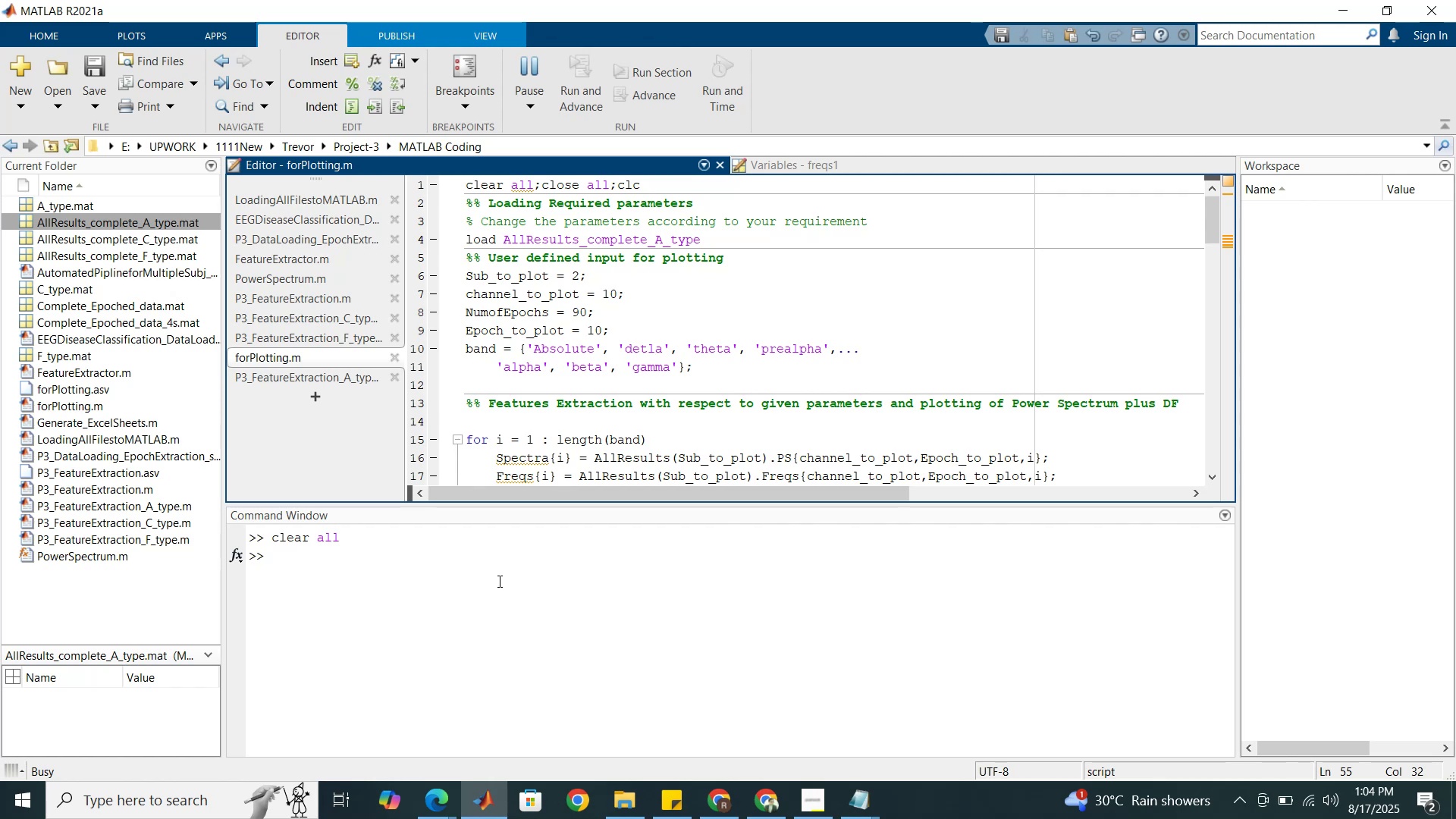 
scroll: coordinate [620, 449], scroll_direction: down, amount: 3.0
 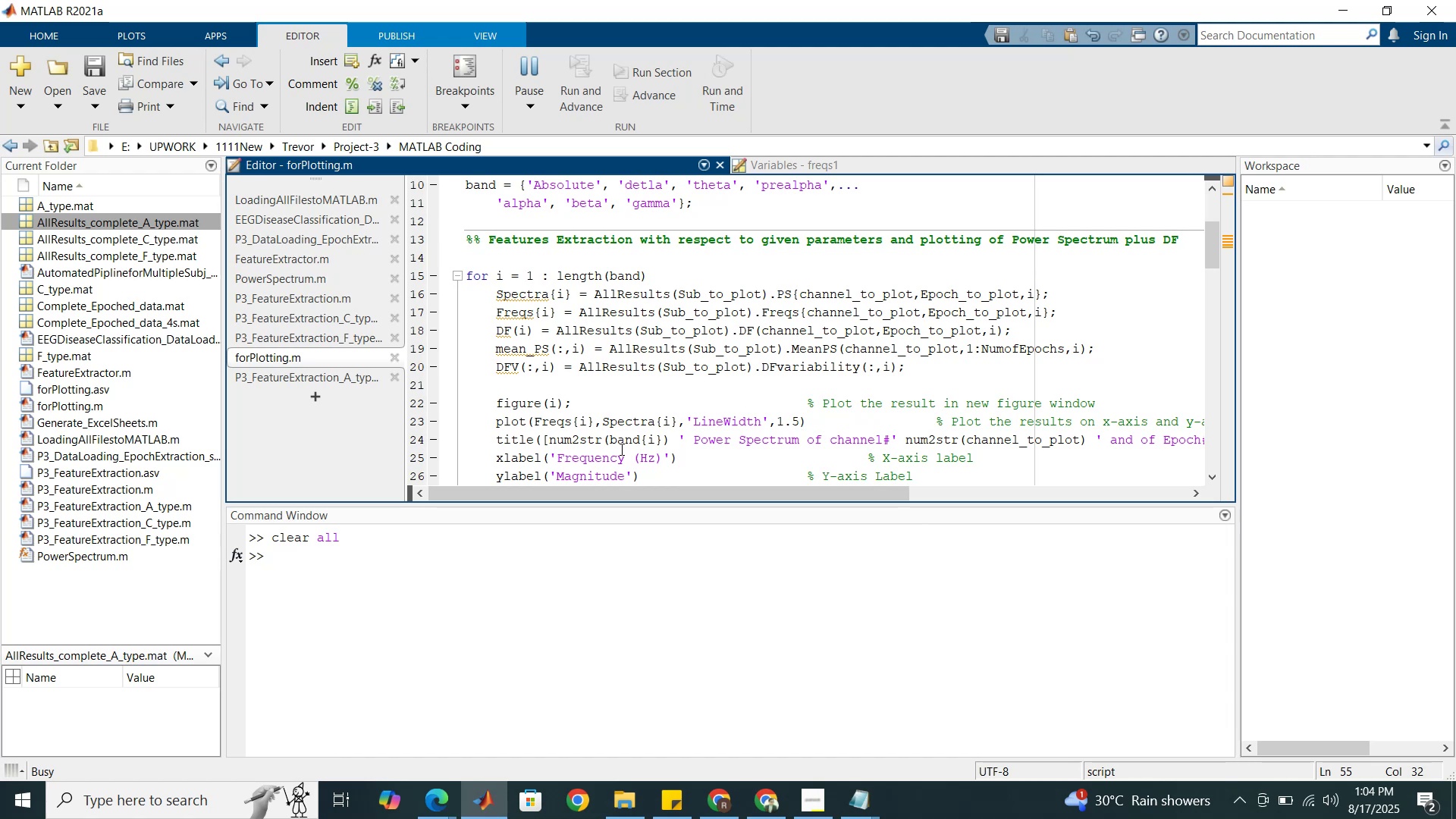 
scroll: coordinate [620, 449], scroll_direction: up, amount: 6.0
 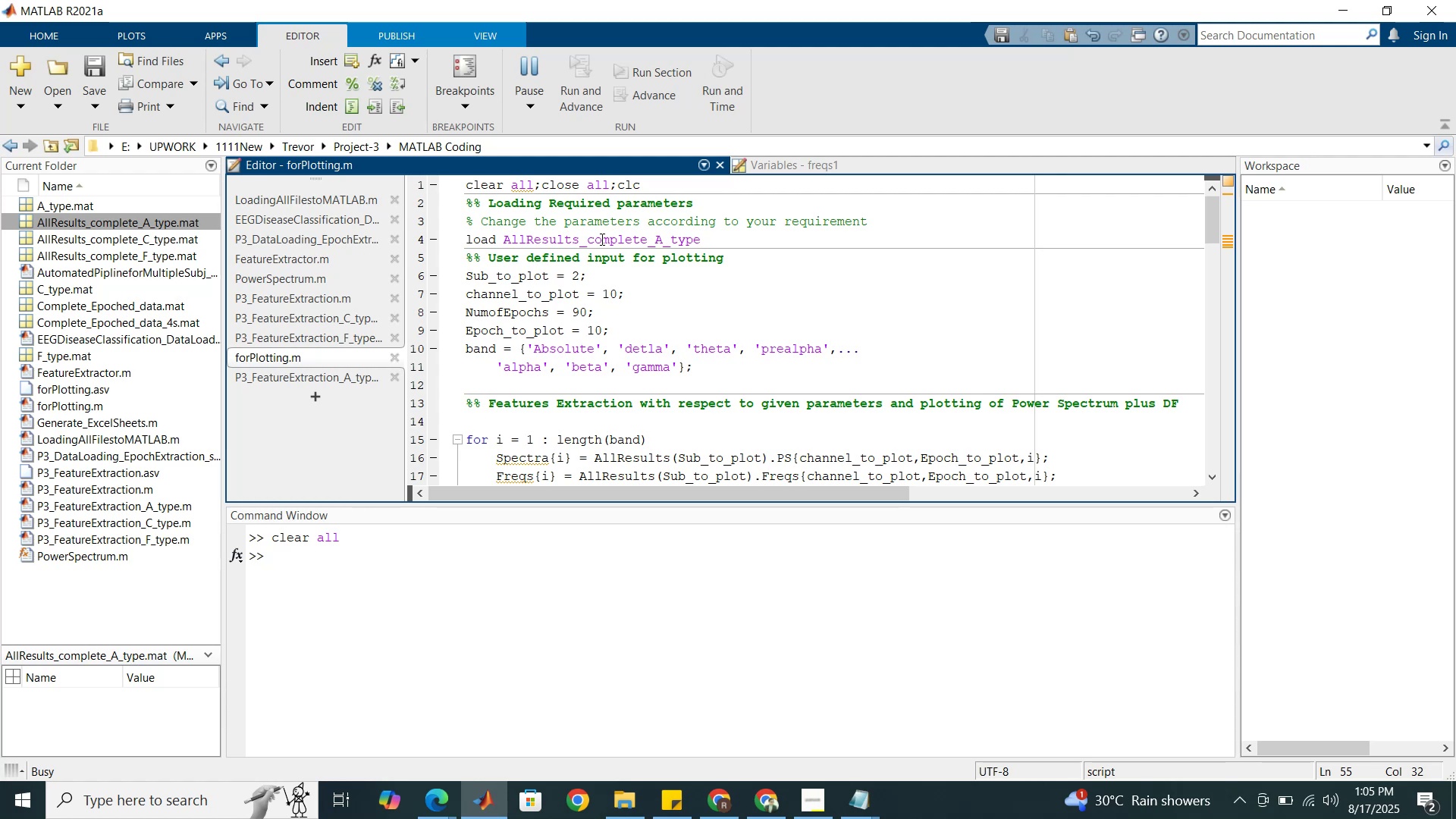 
wait(24.92)
 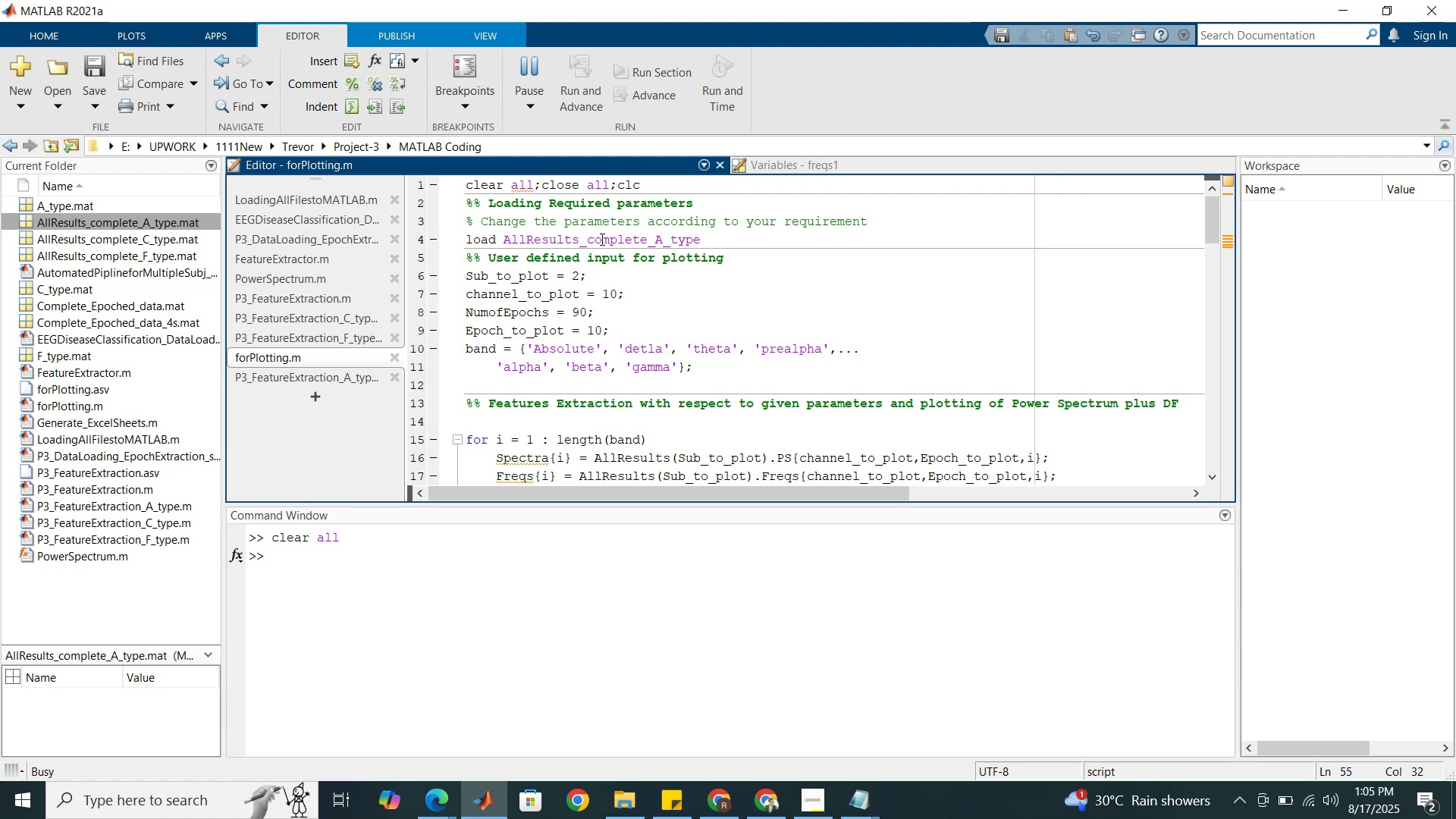 
scroll: coordinate [765, 421], scroll_direction: down, amount: 9.0
 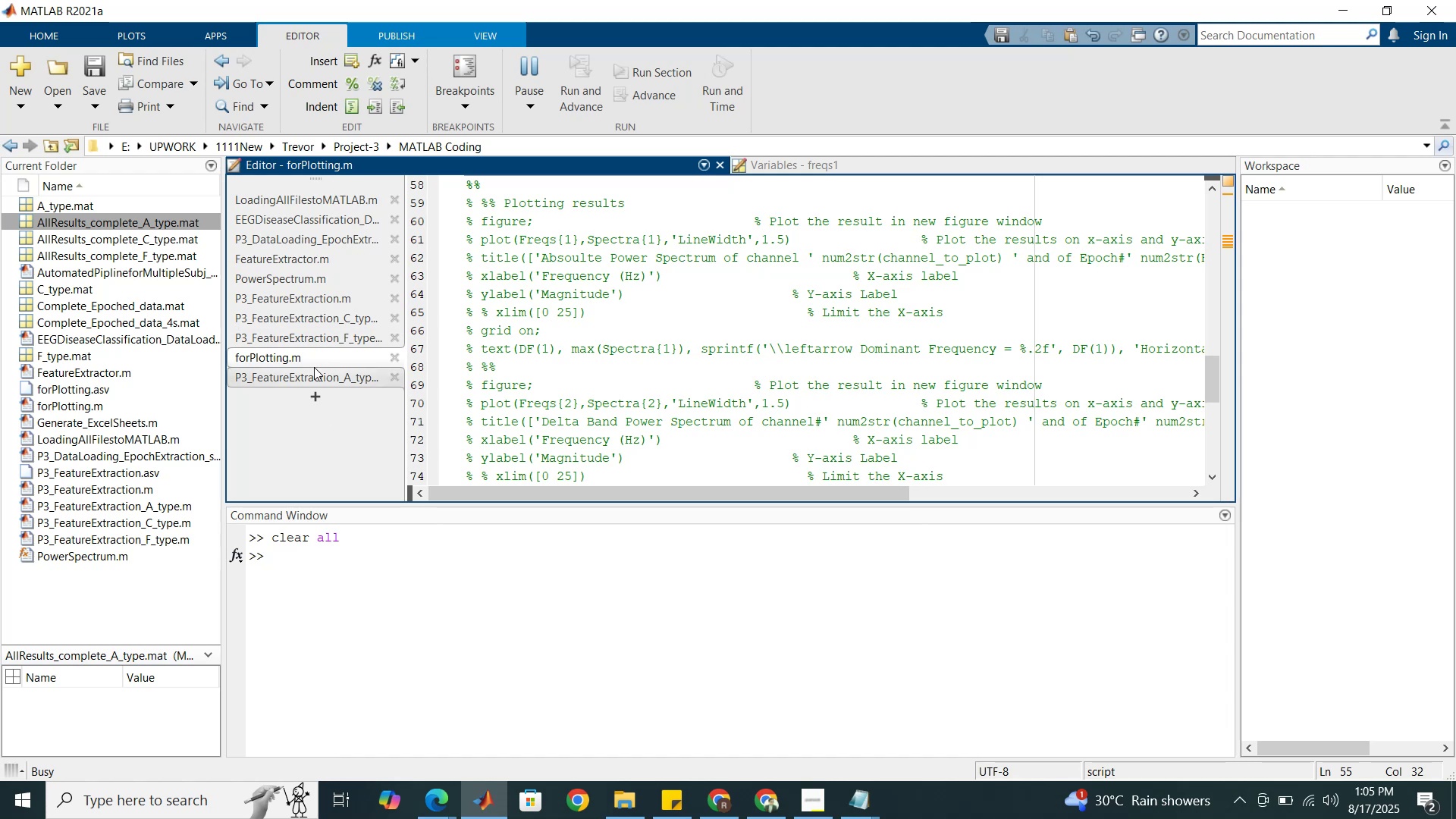 
left_click([314, 368])
 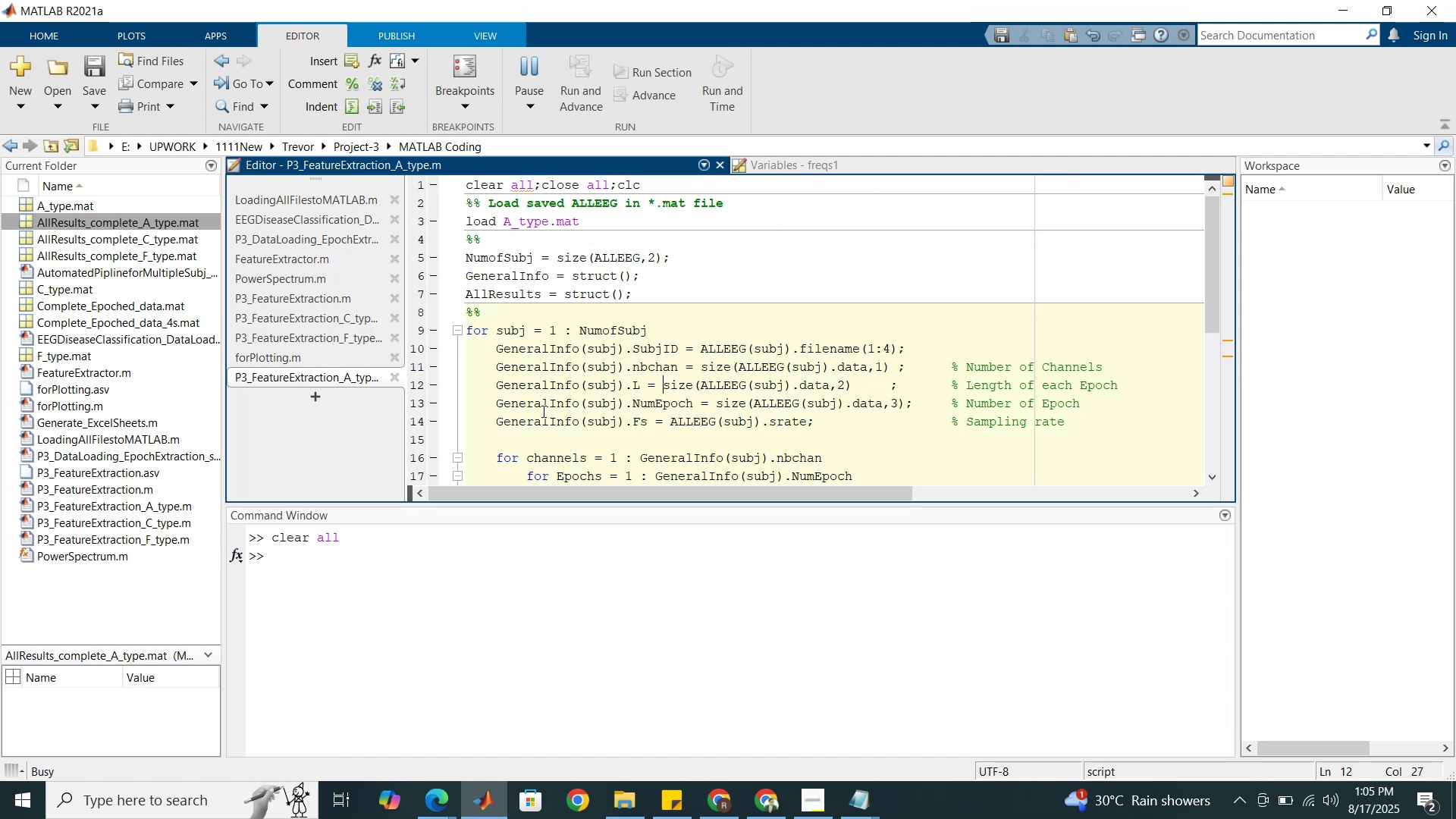 
scroll: coordinate [651, 414], scroll_direction: down, amount: 11.0
 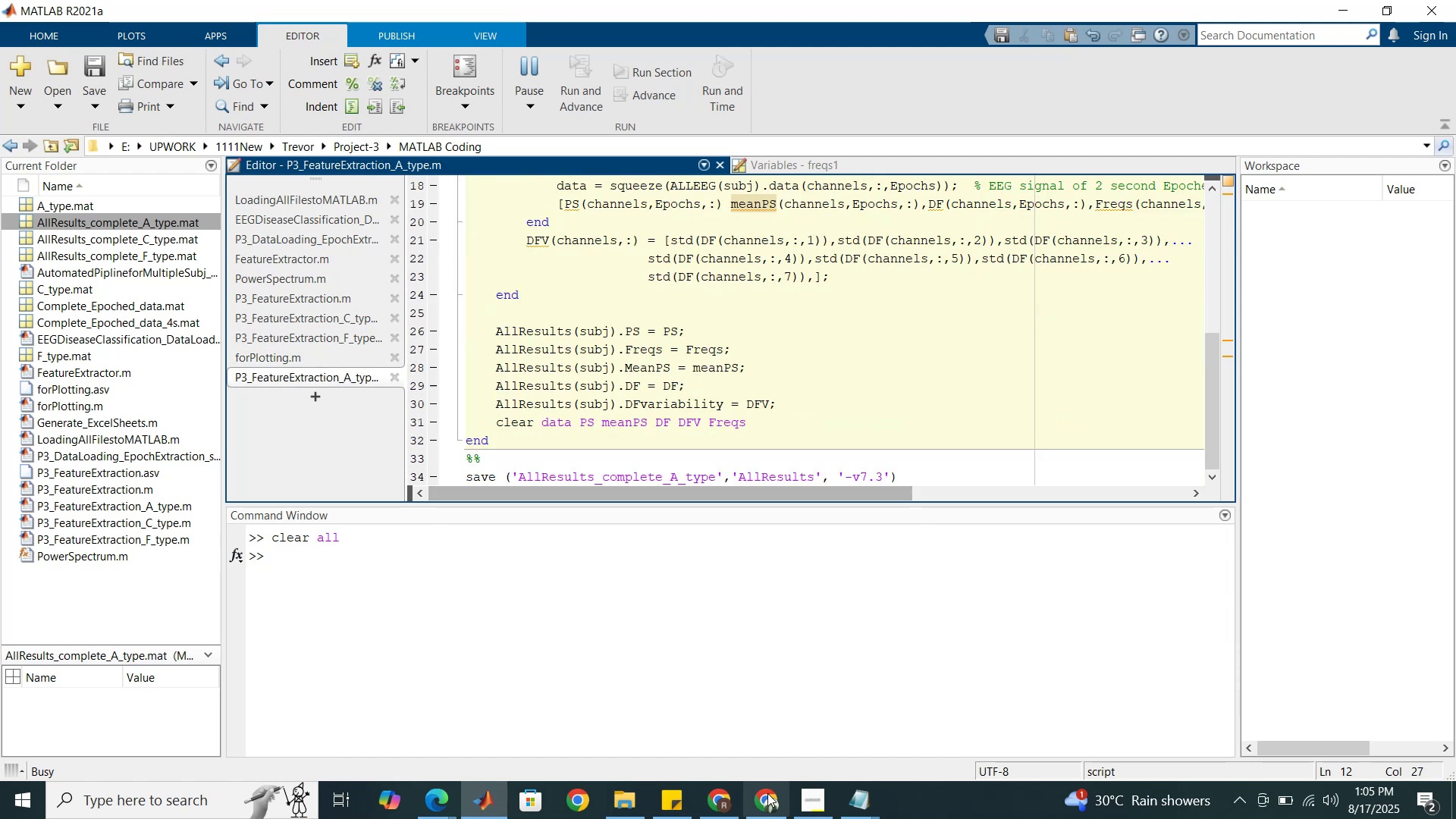 
left_click([757, 812])
 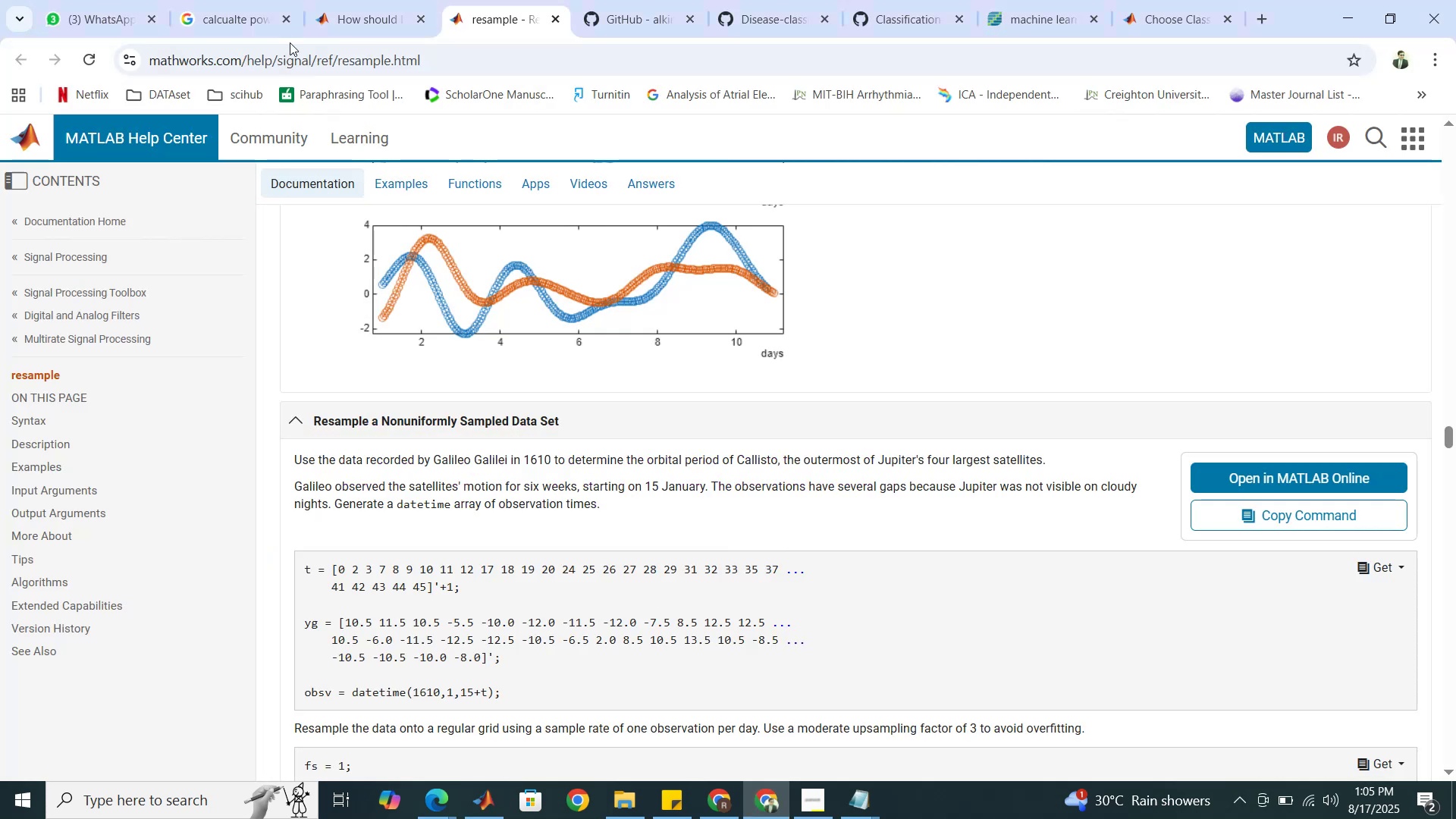 
left_click([258, 0])
 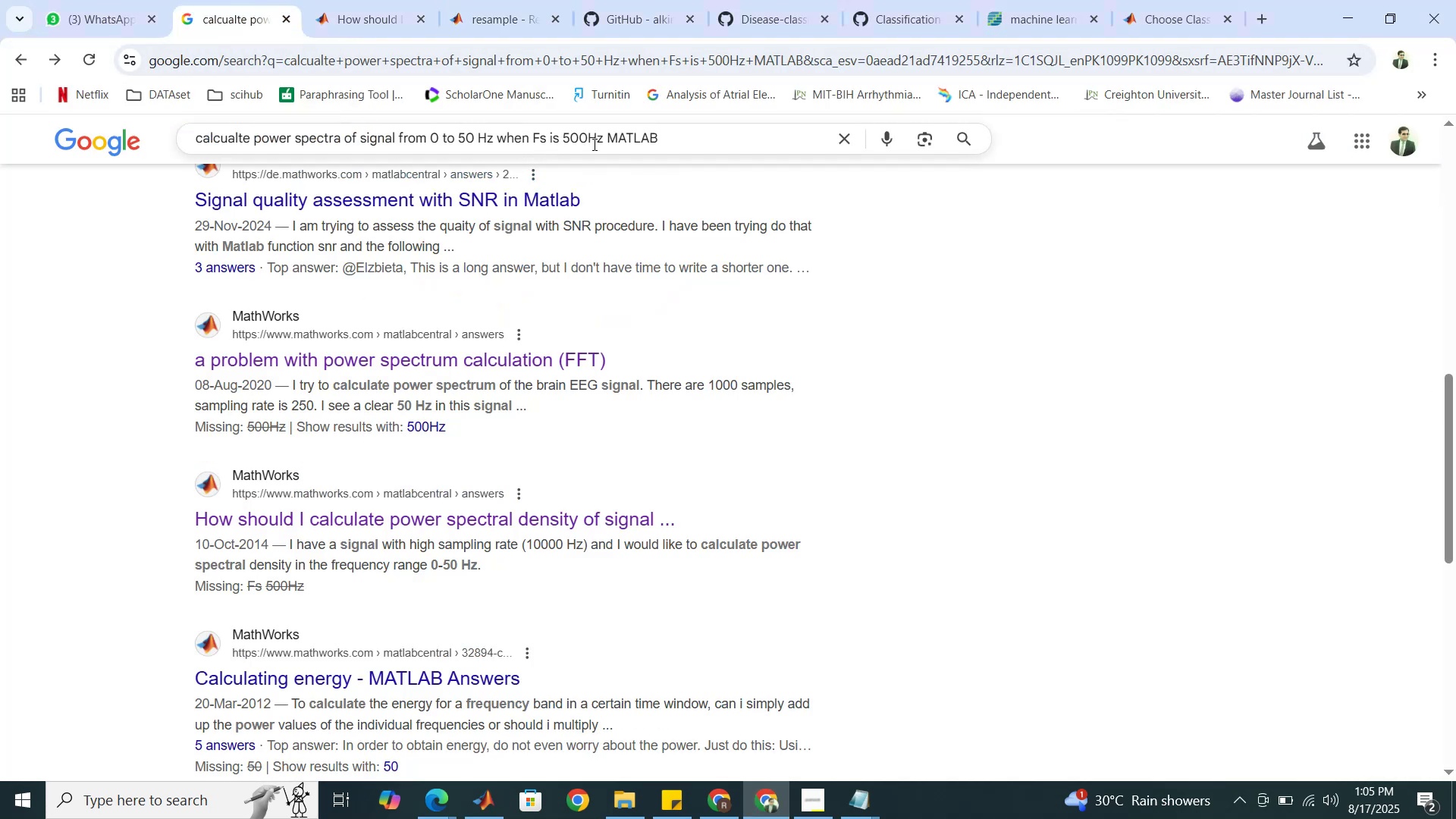 
left_click_drag(start_coordinate=[602, 141], to_coordinate=[188, 149])
 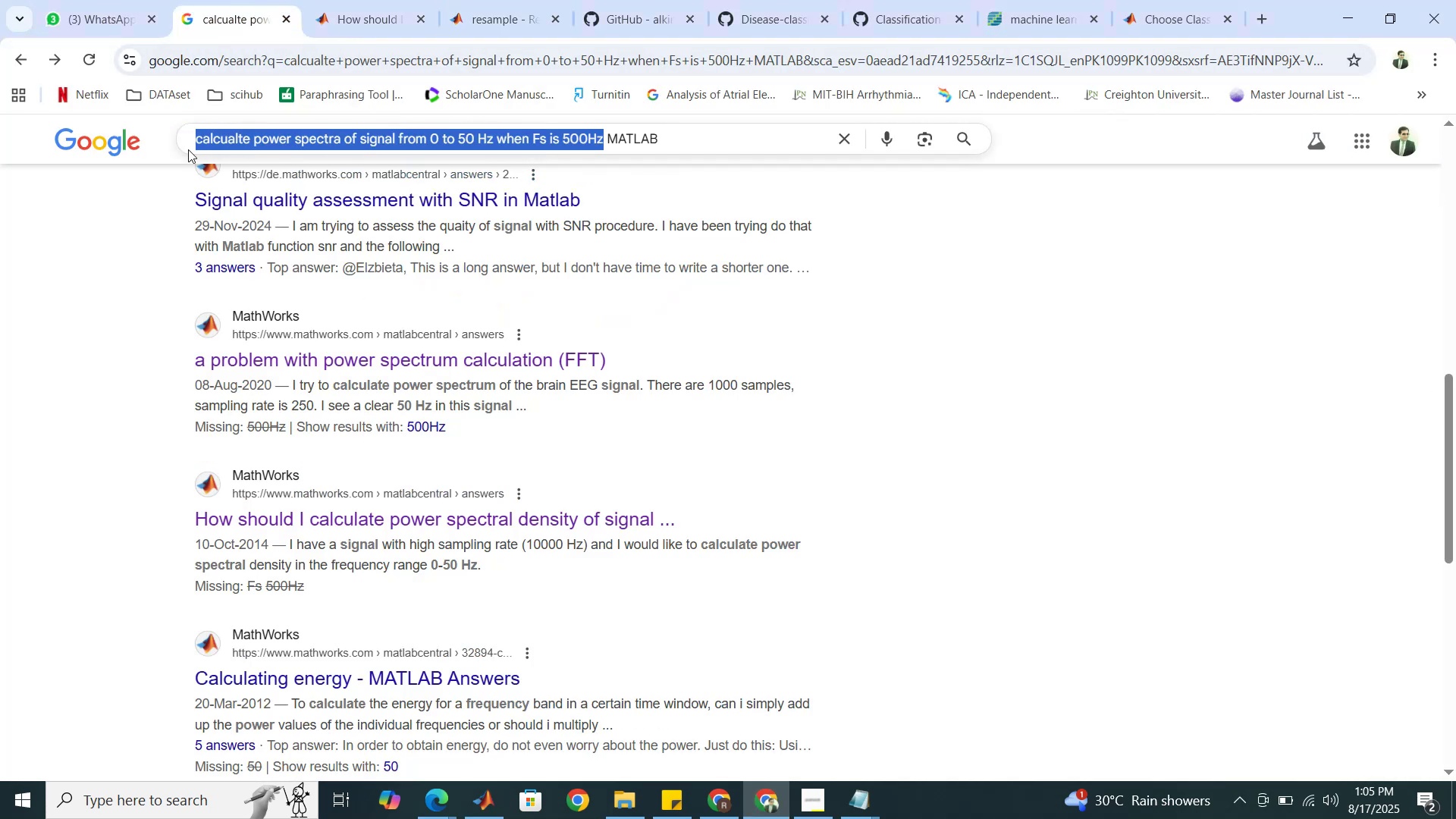 
type(savng in v7.3 takes too much time )
 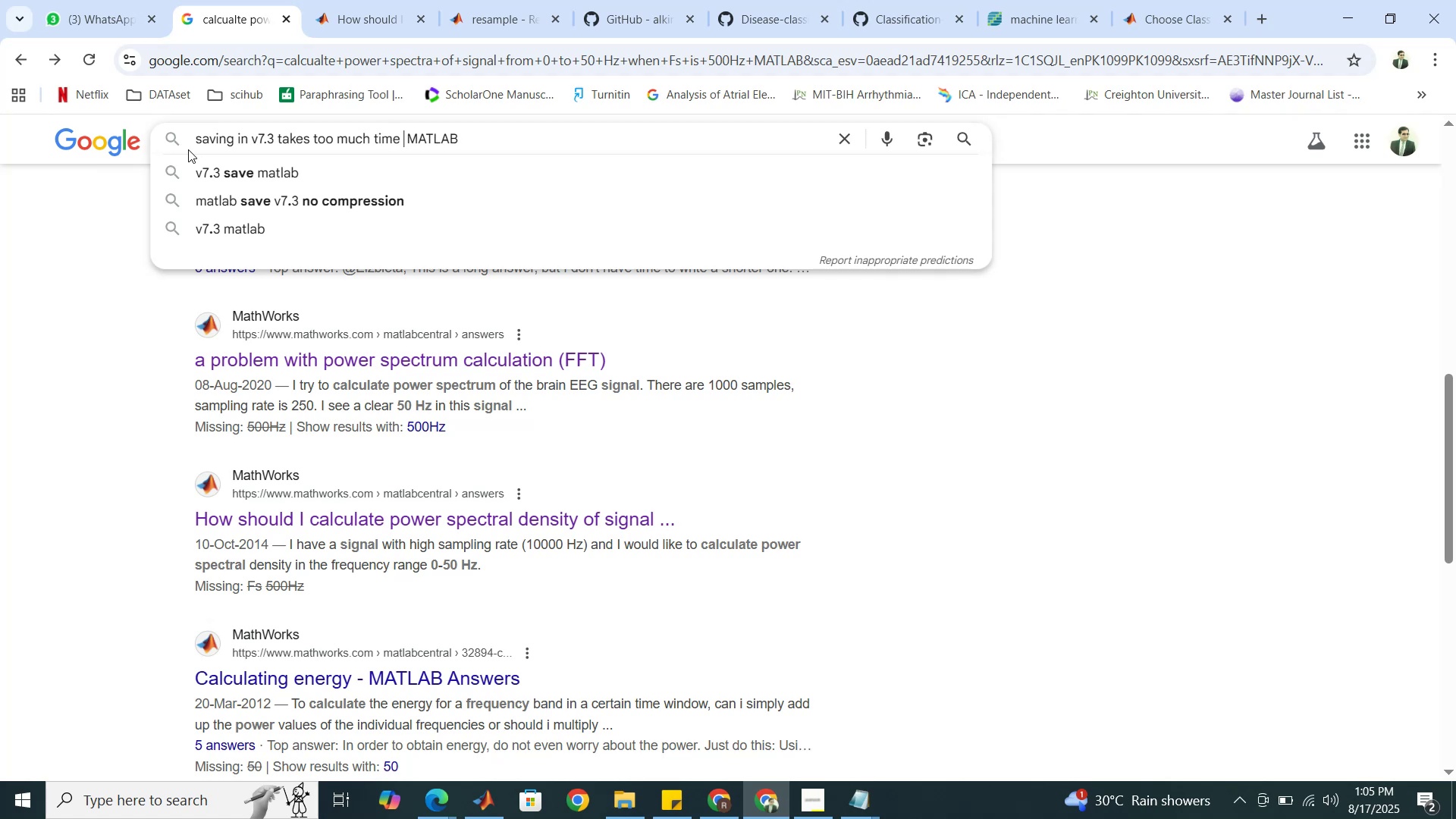 
key(Enter)
 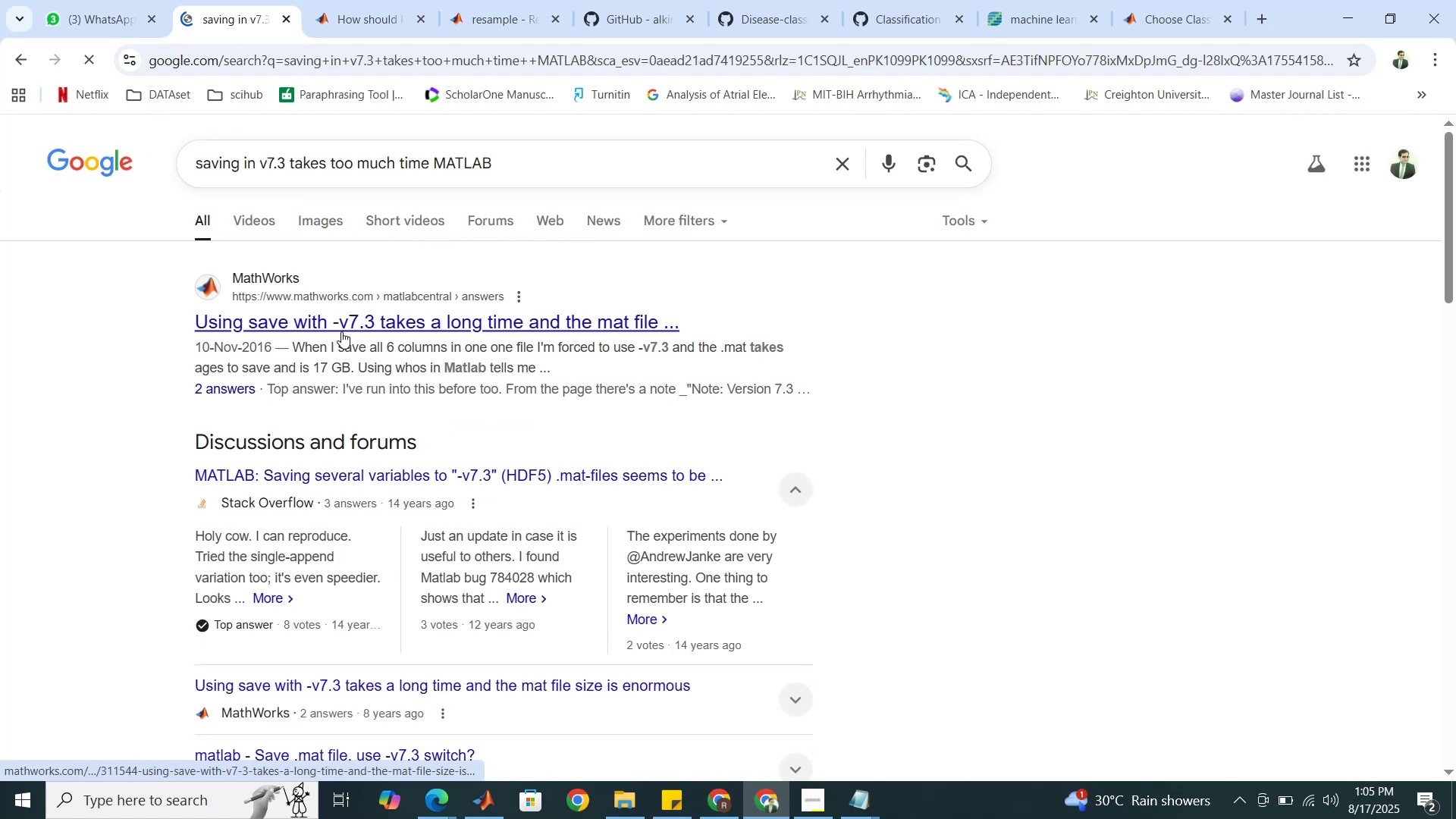 
right_click([345, 326])
 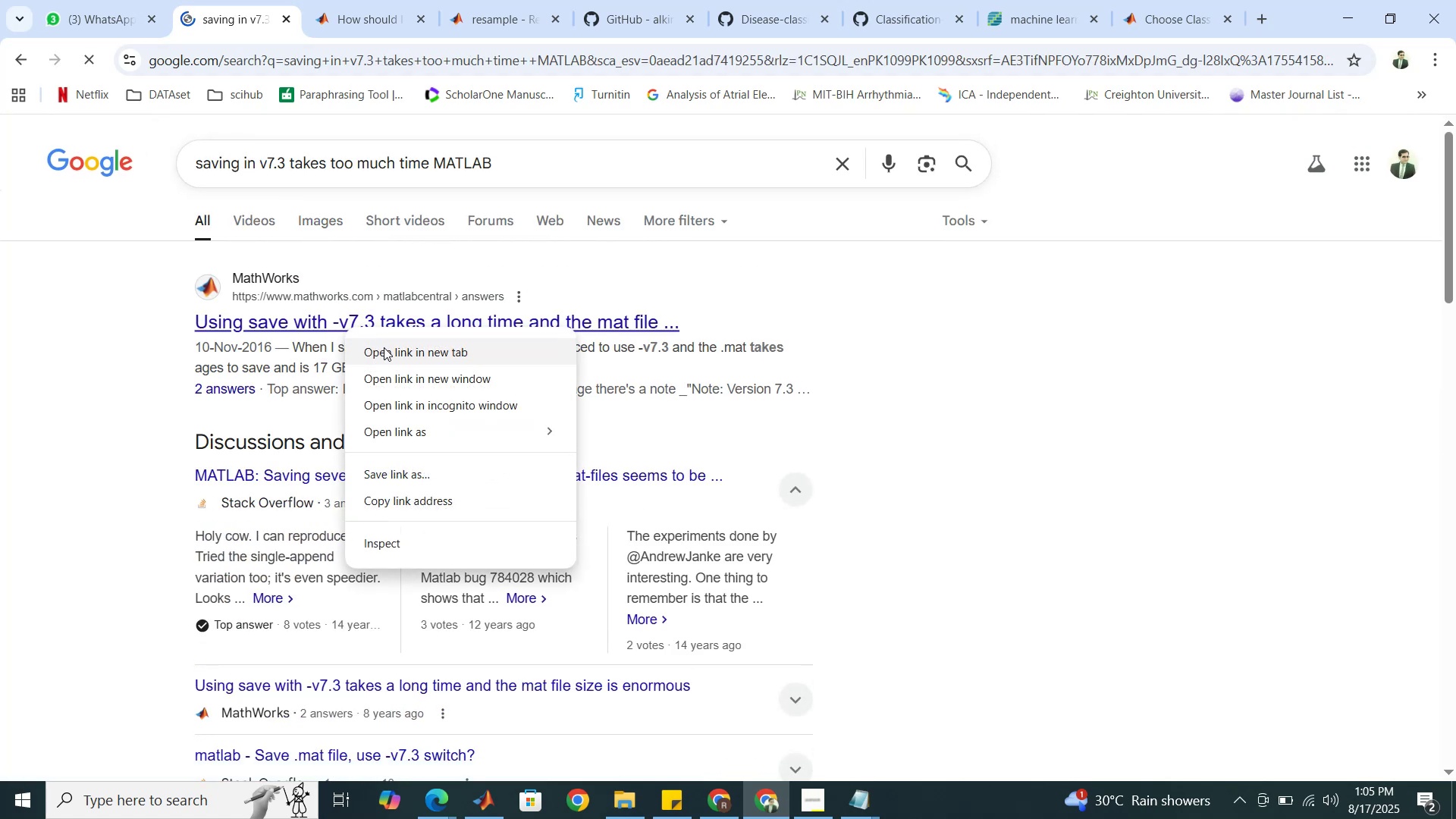 
left_click([385, 349])
 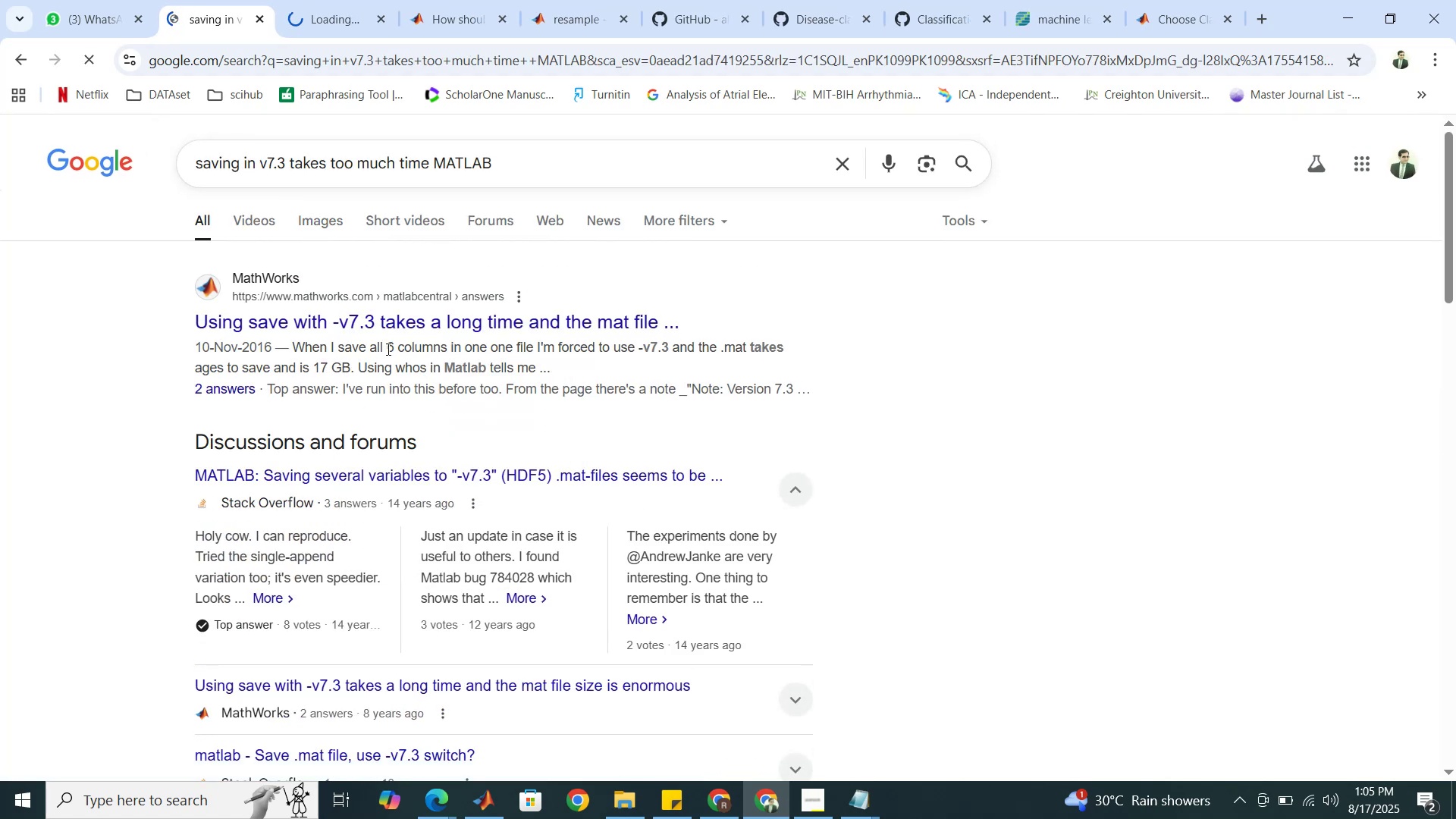 
scroll: coordinate [389, 349], scroll_direction: down, amount: 2.0
 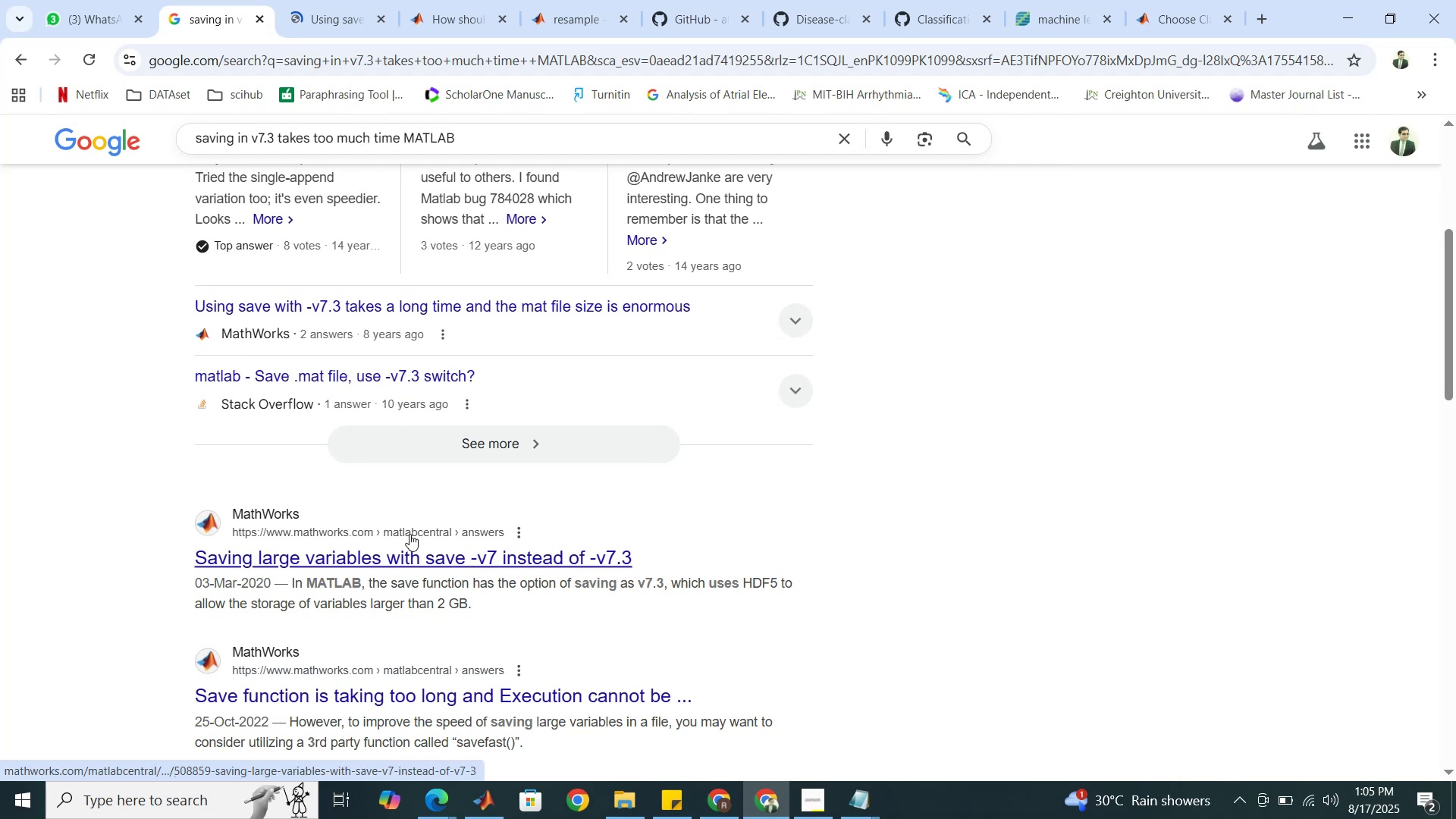 
wait(7.37)
 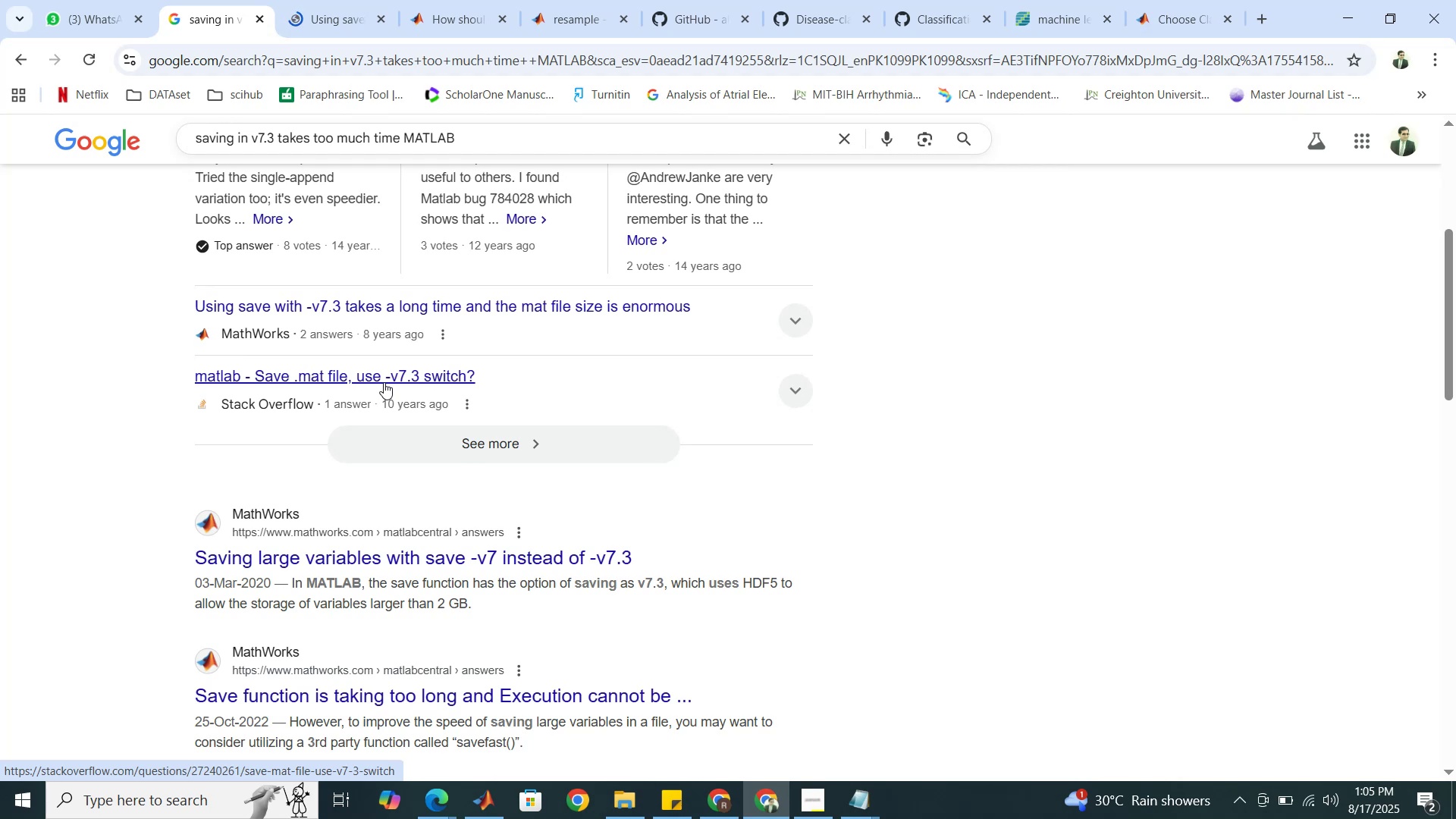 
scroll: coordinate [418, 557], scroll_direction: down, amount: 1.0
 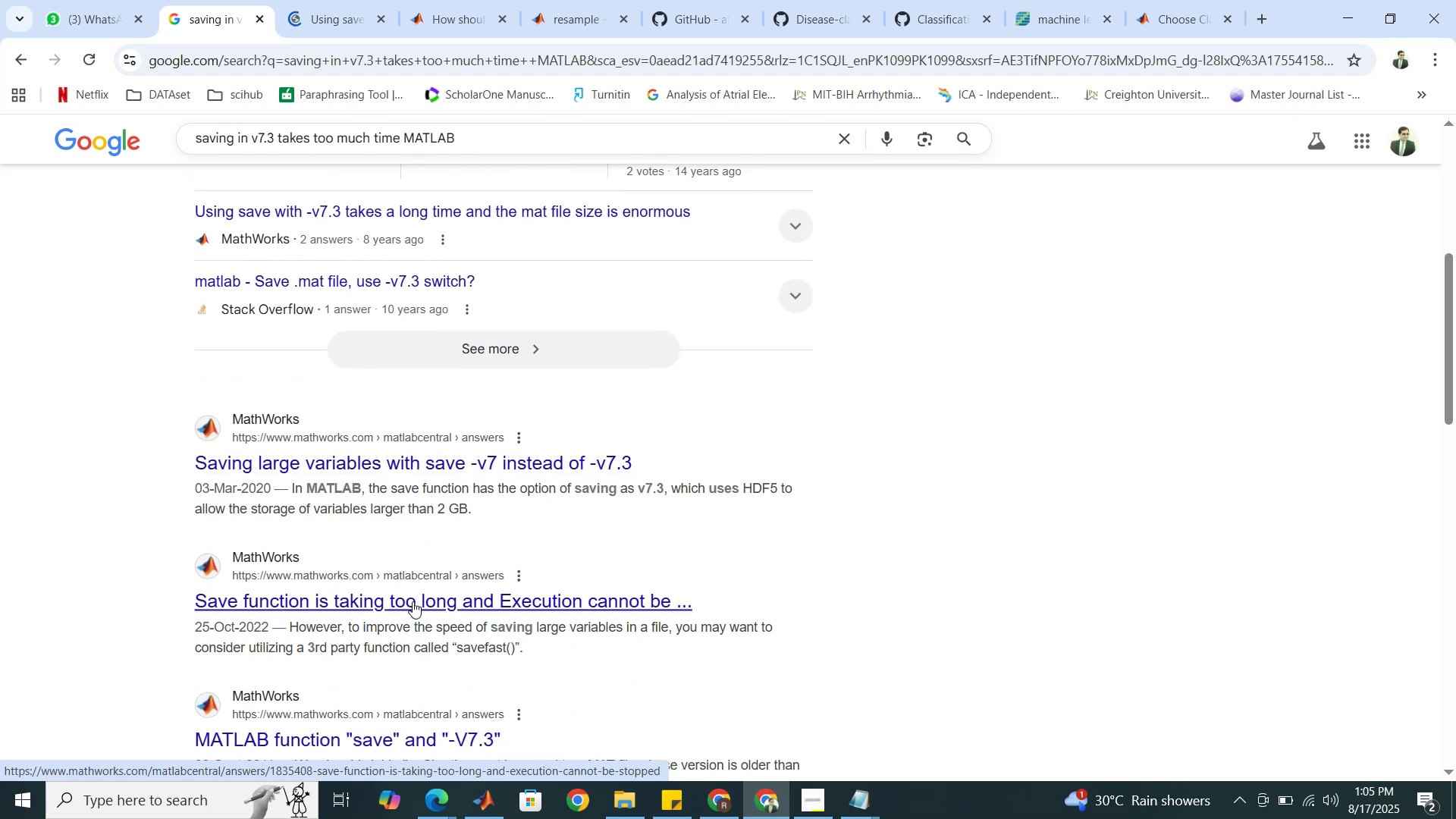 
right_click([413, 601])
 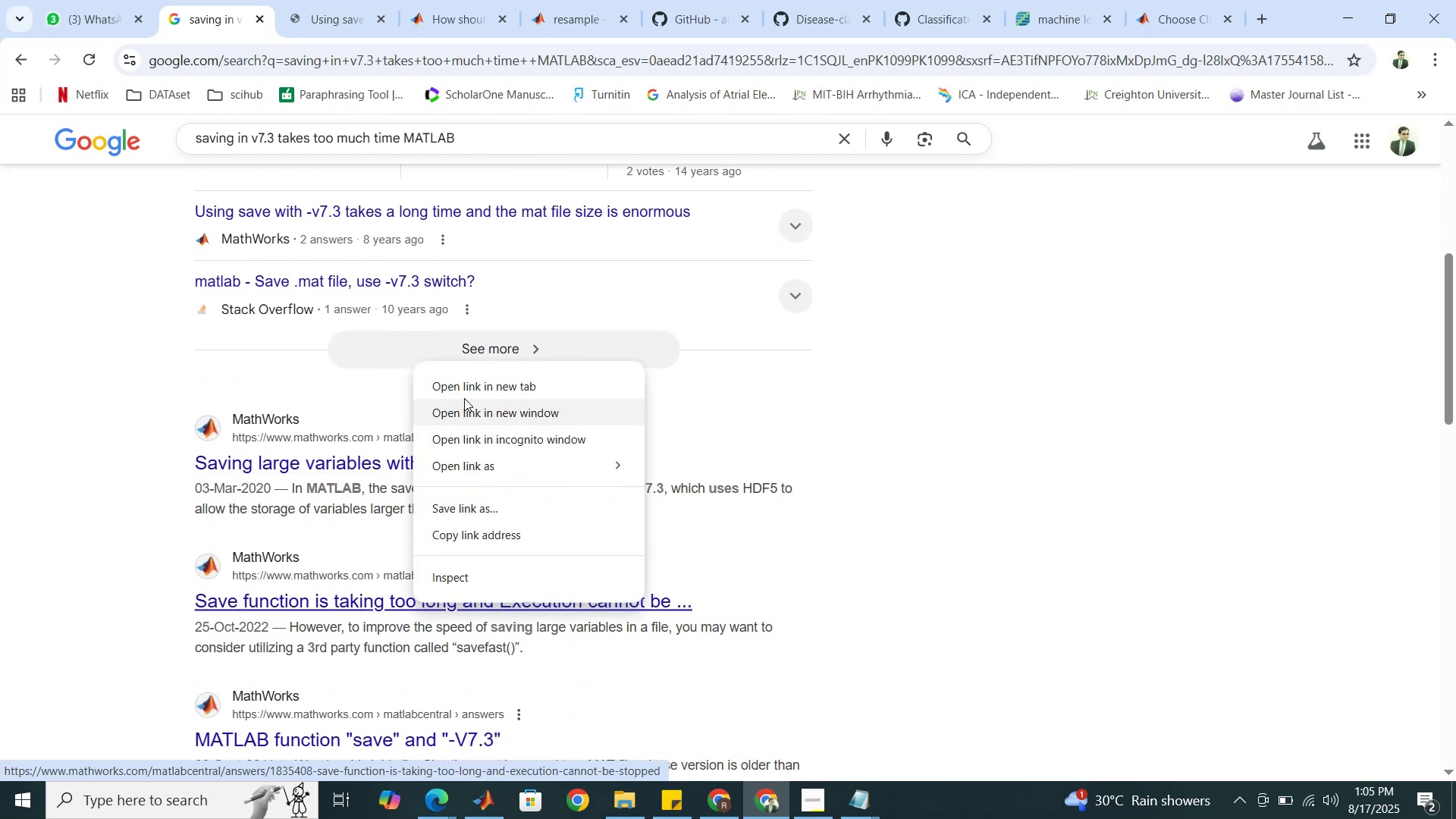 
left_click([463, 387])
 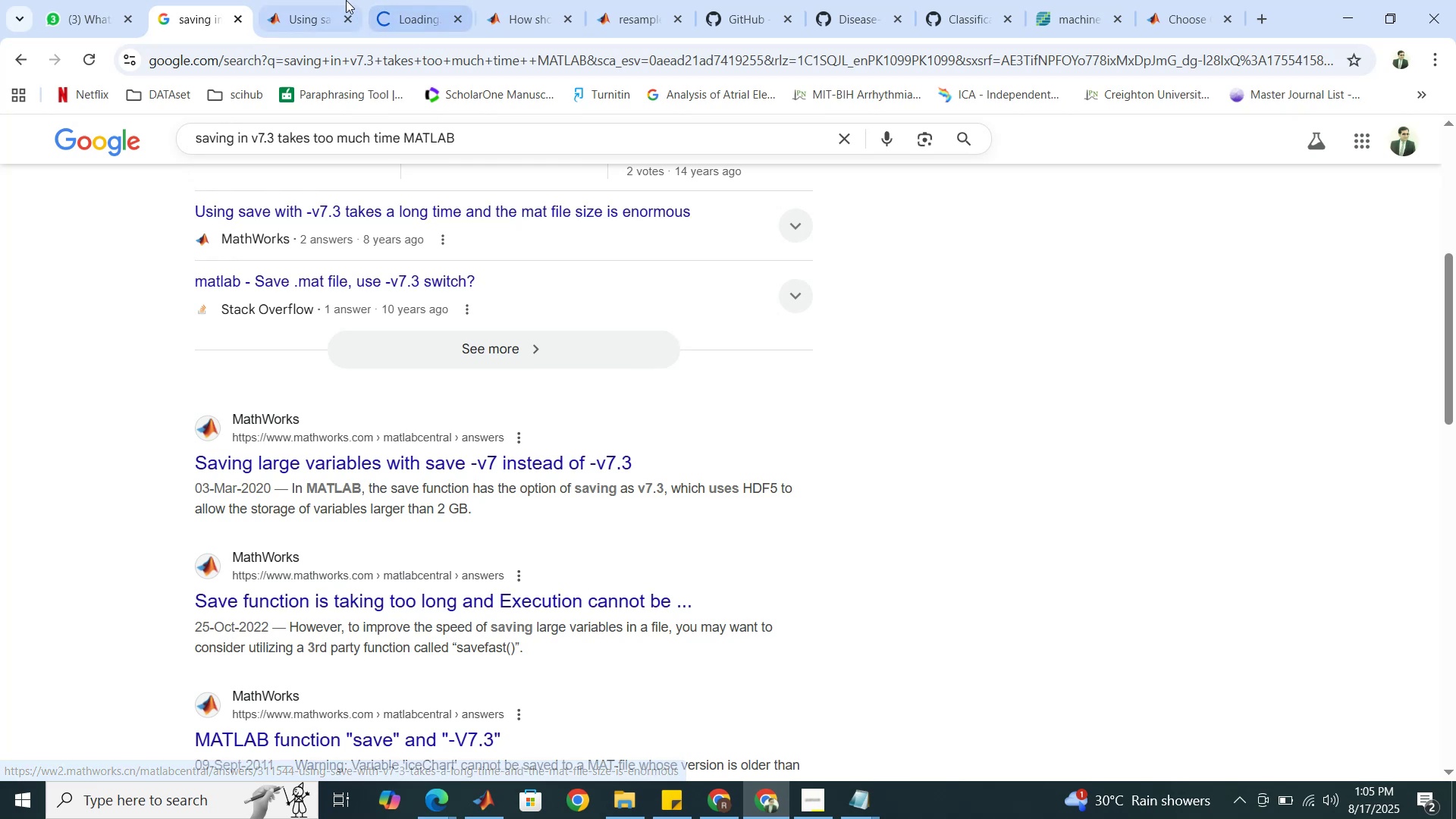 
left_click([312, 0])
 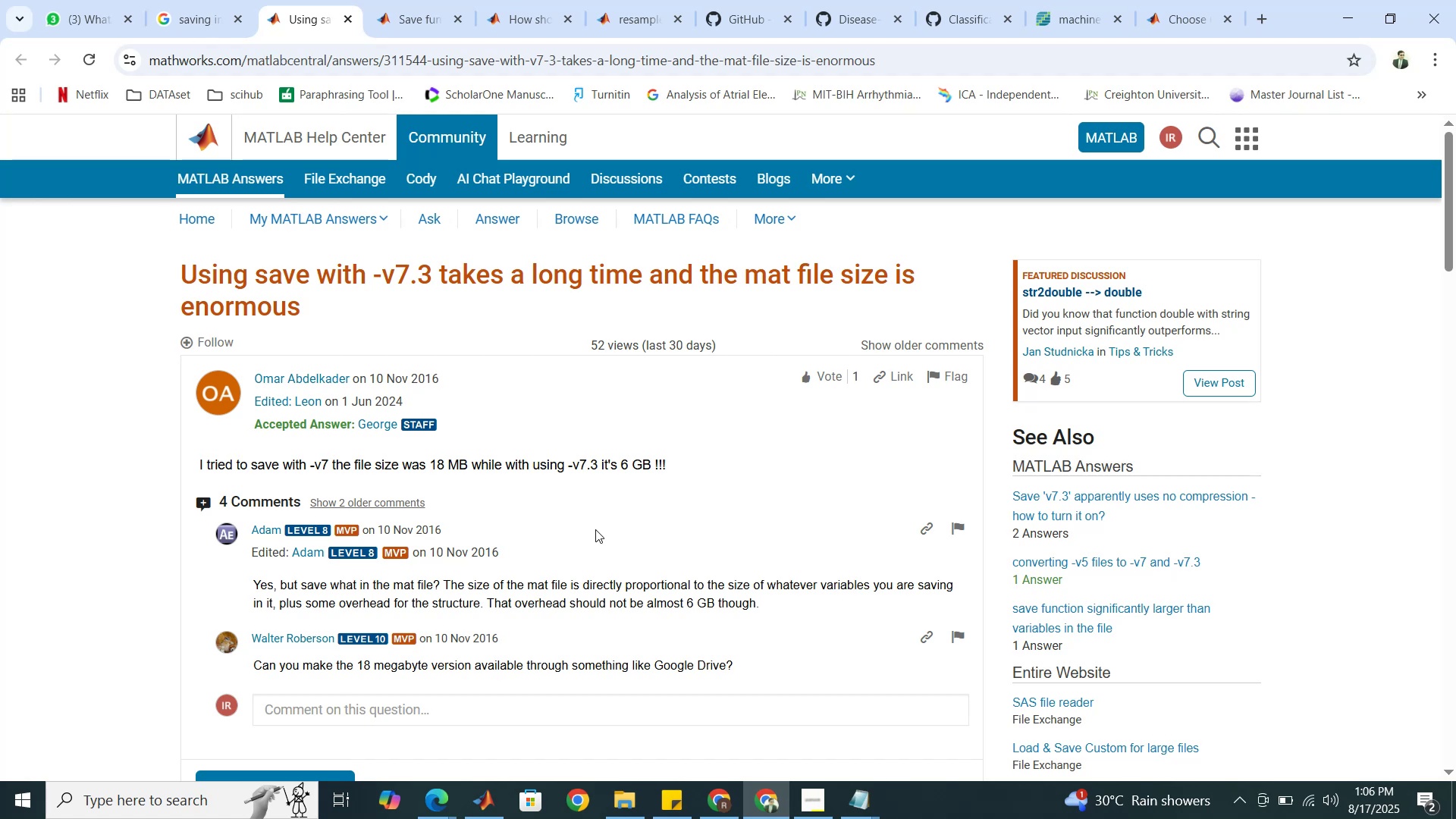 
wait(27.44)
 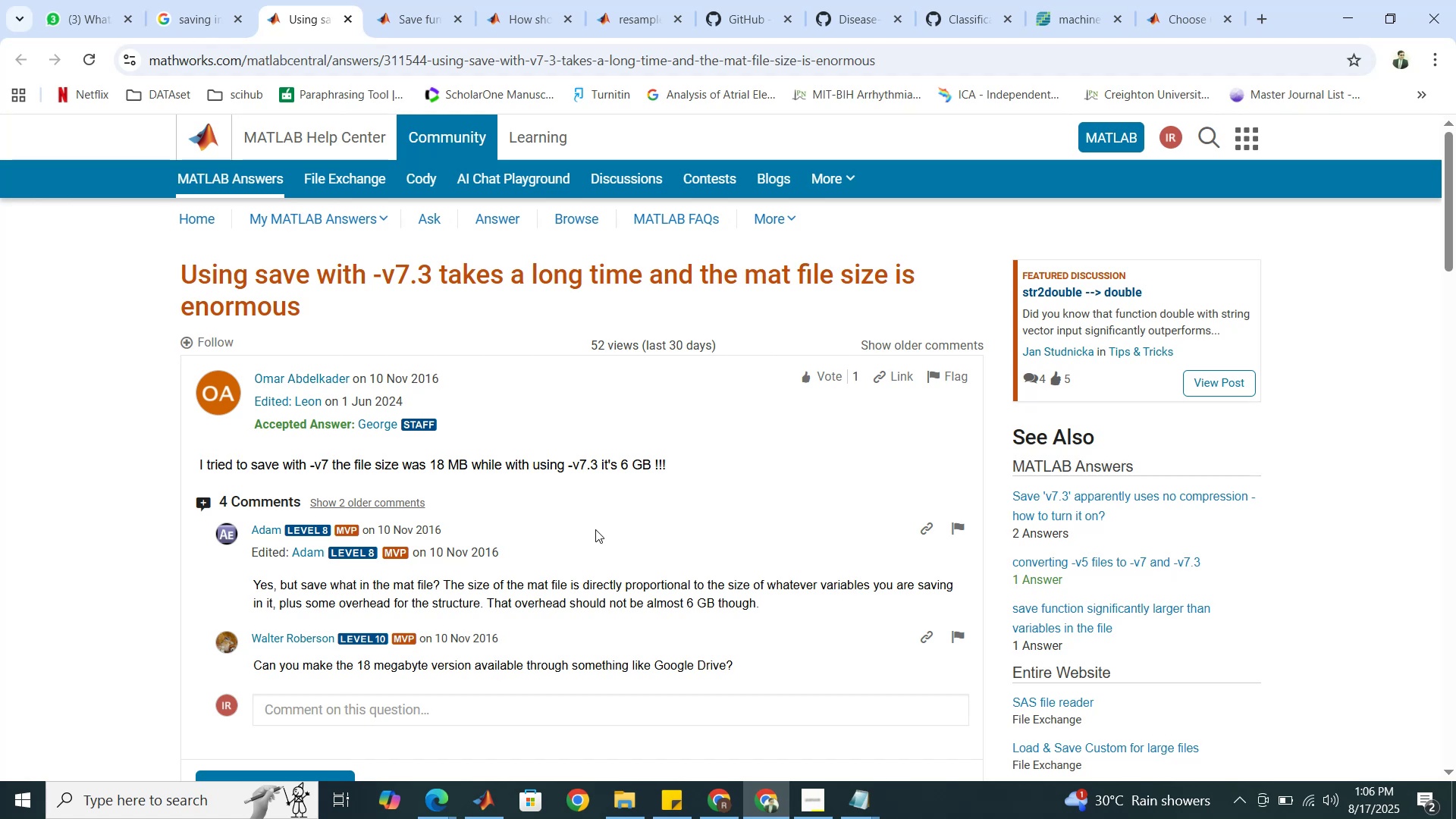 
scroll: coordinate [338, 503], scroll_direction: down, amount: 4.0
 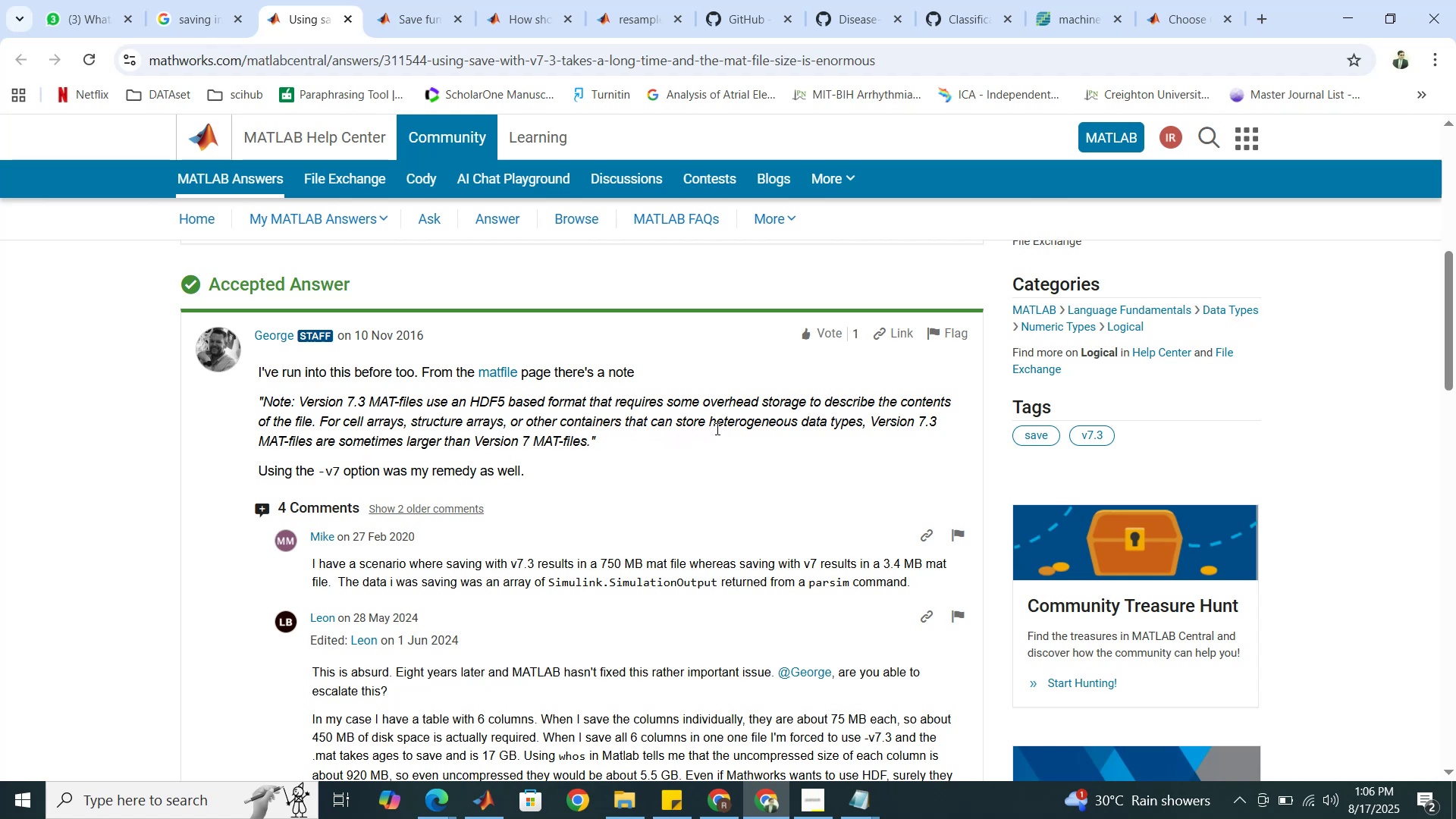 
wait(17.15)
 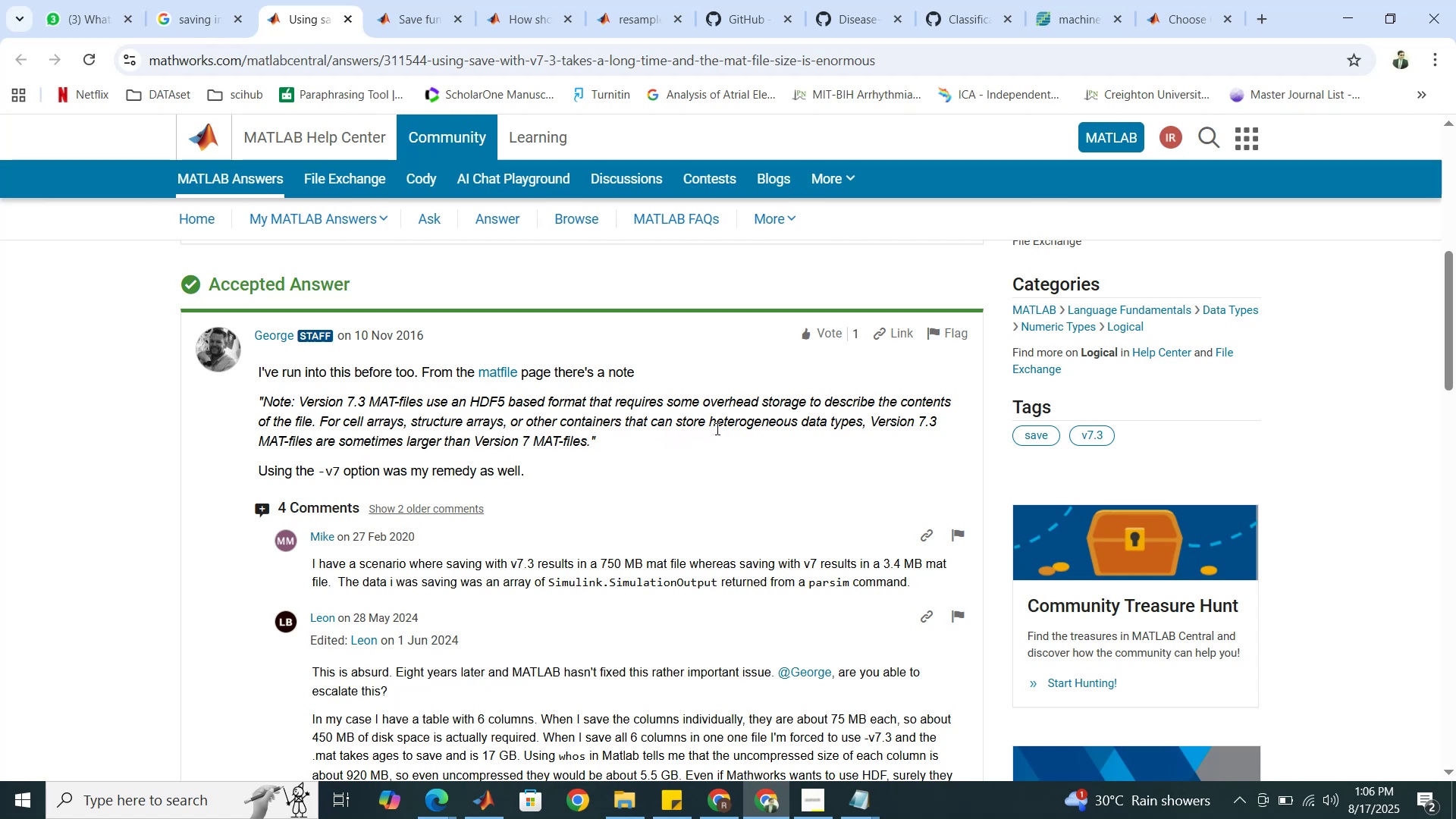 
scroll: coordinate [557, 486], scroll_direction: down, amount: 1.0
 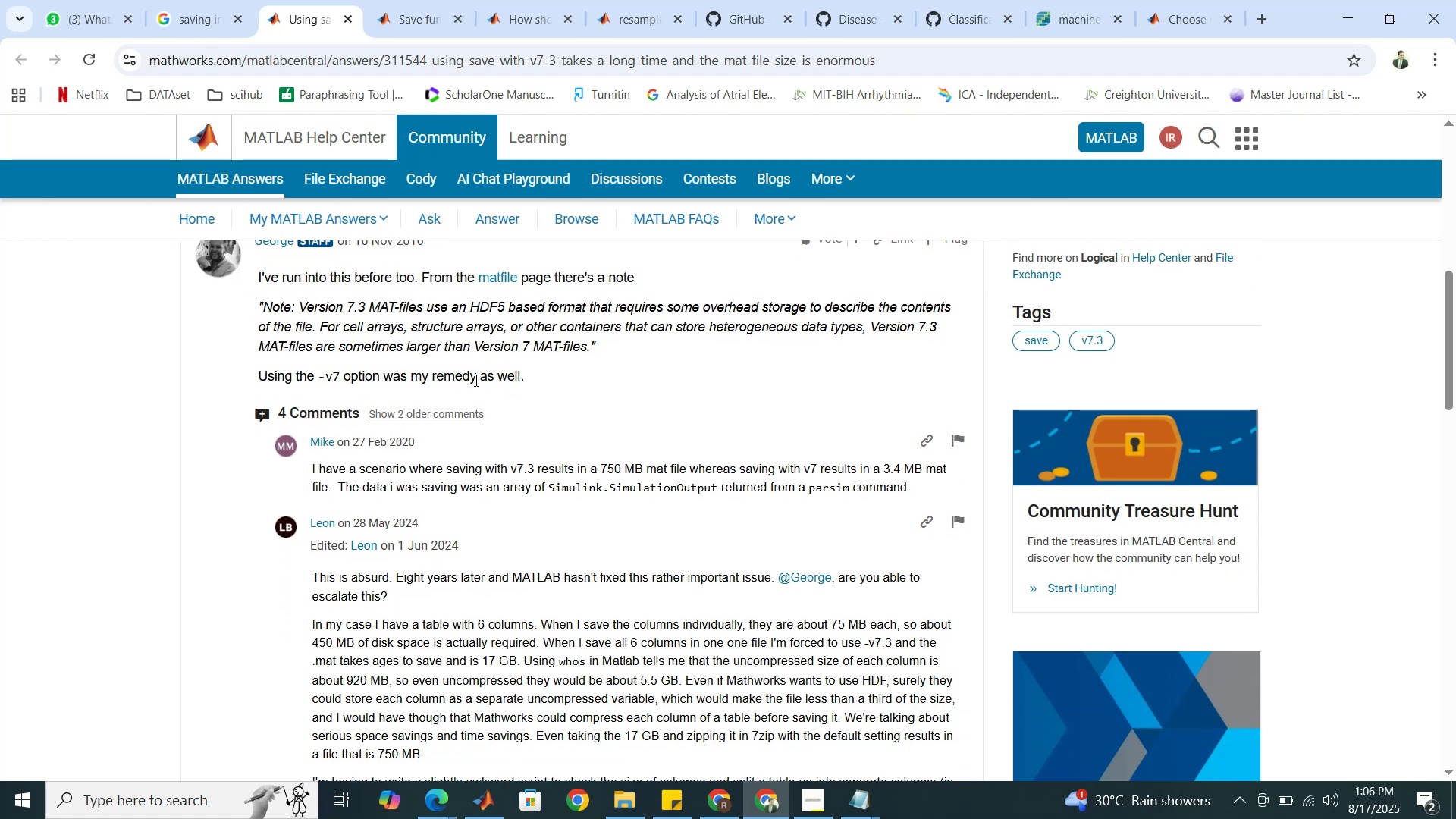 
wait(5.34)
 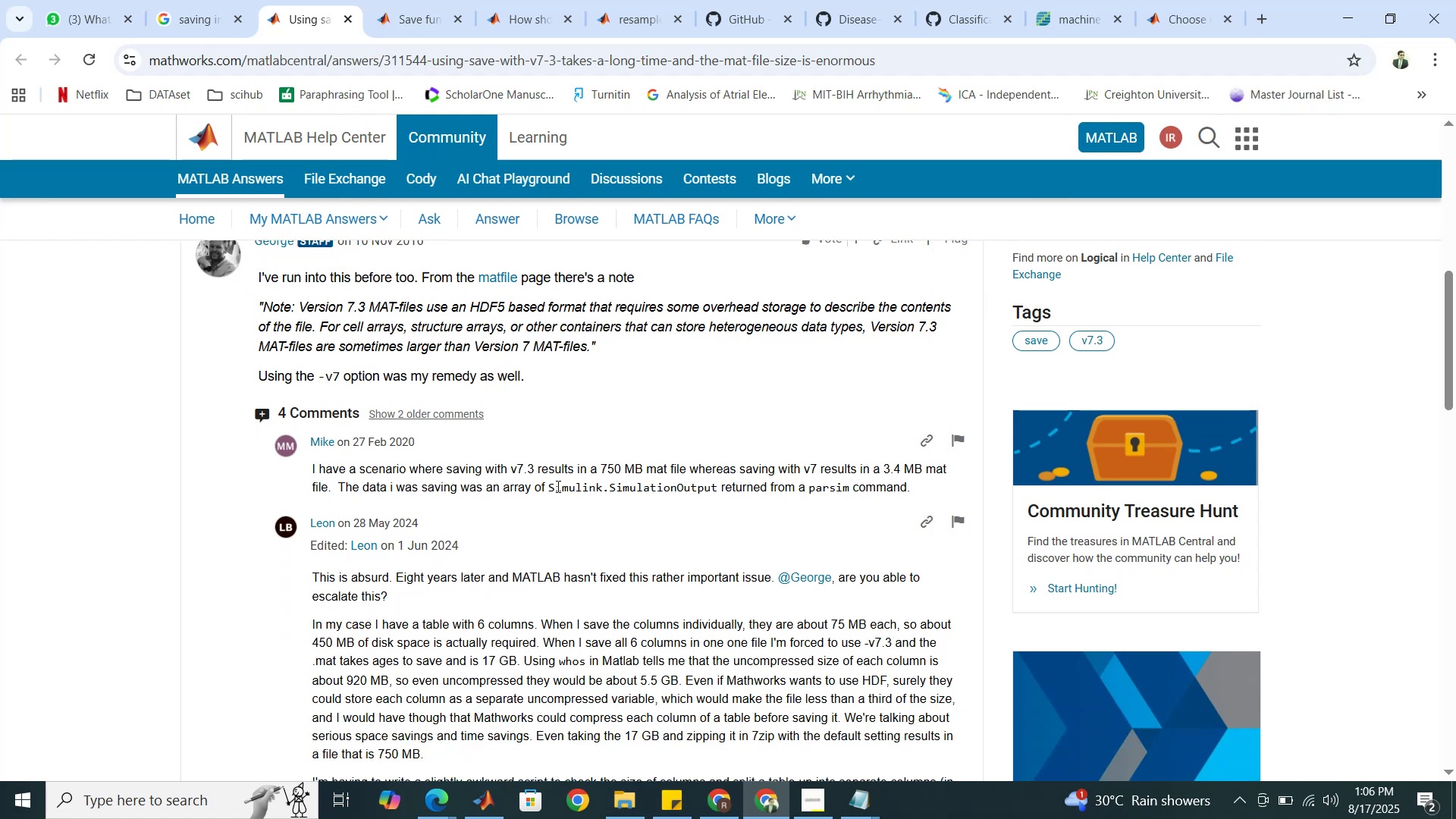 
scroll: coordinate [432, 472], scroll_direction: down, amount: 1.0
 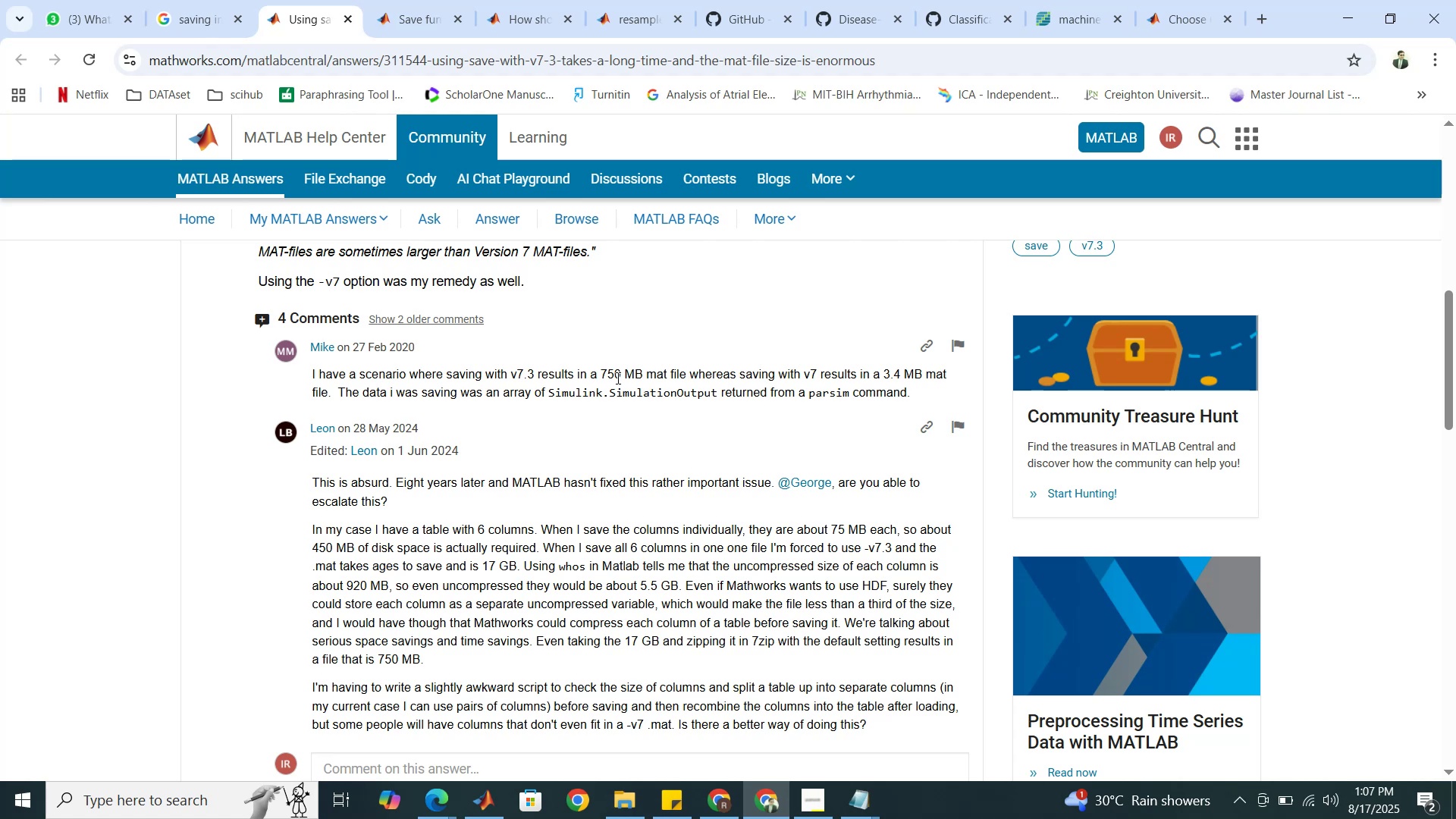 
wait(19.5)
 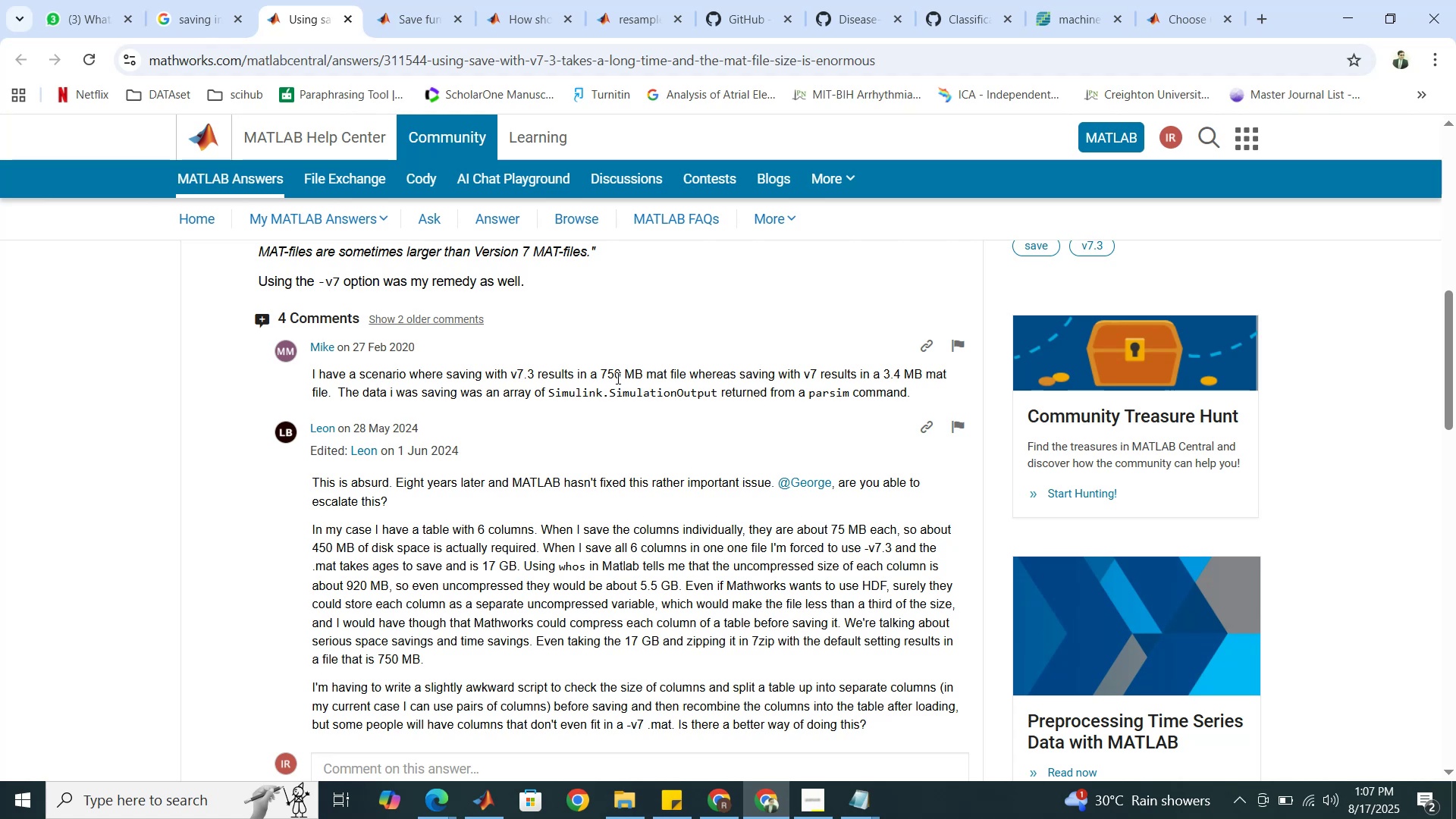 
scroll: coordinate [615, 397], scroll_direction: down, amount: 1.0
 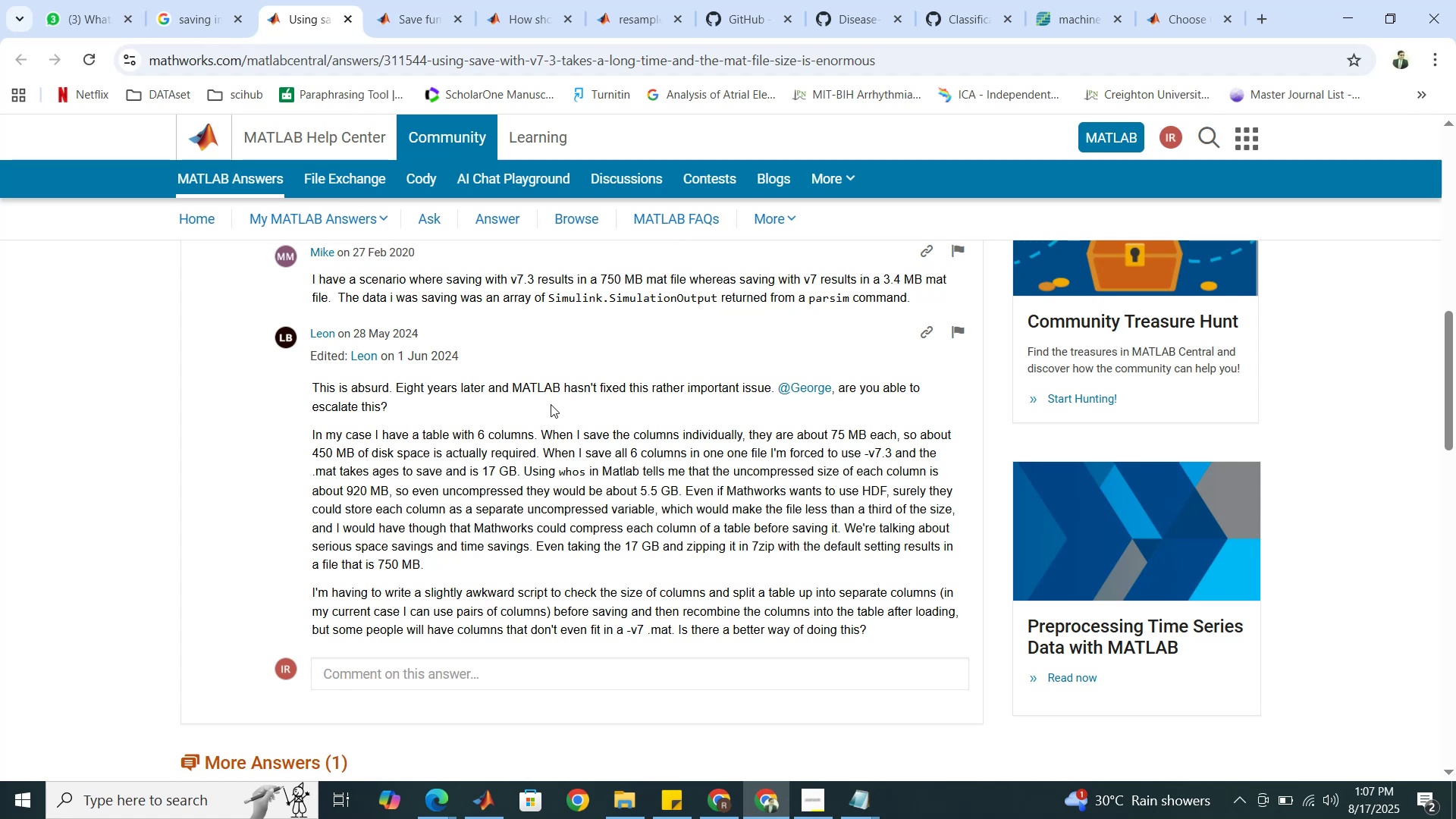 
wait(9.87)
 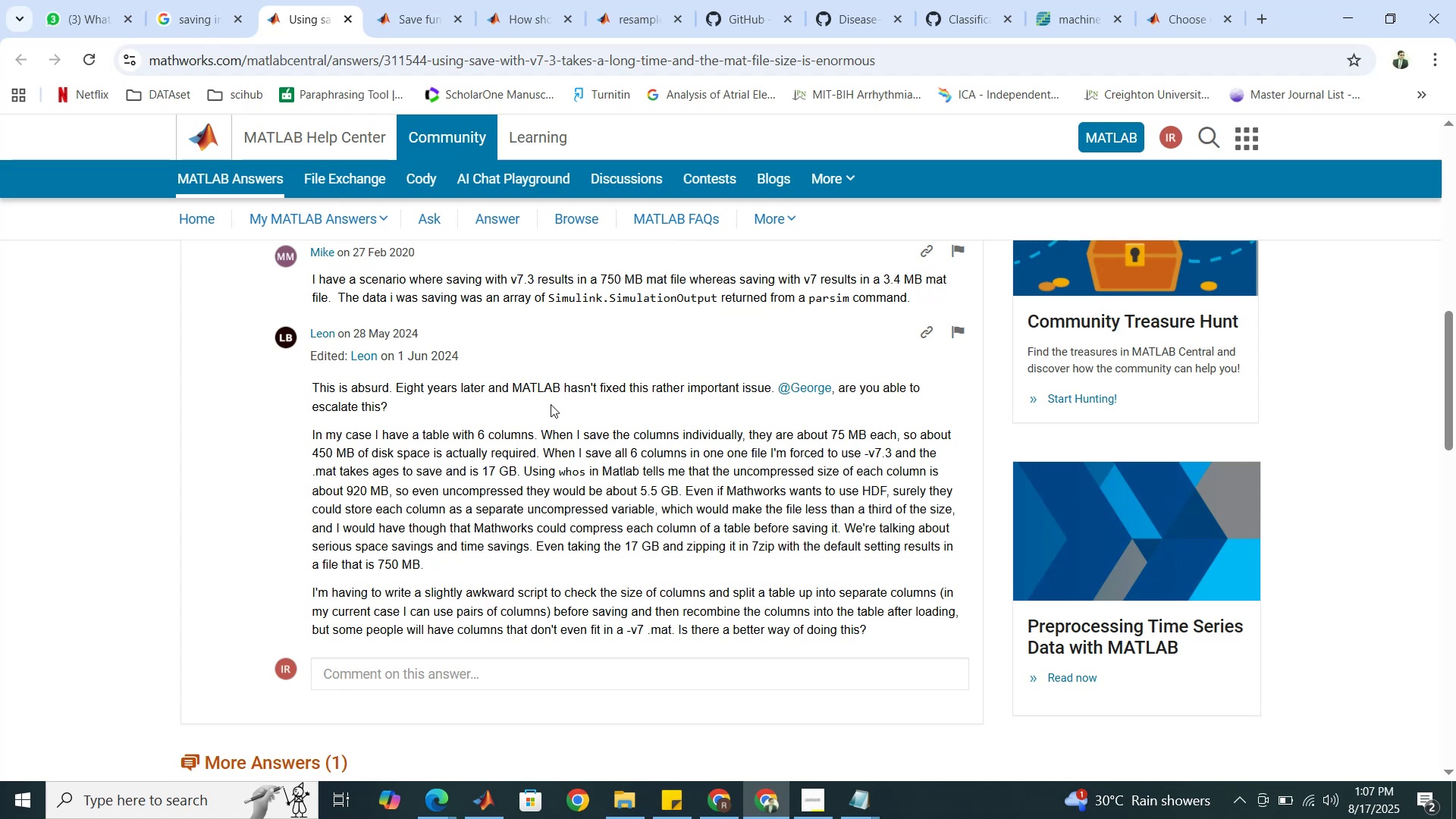 
scroll: coordinate [551, 404], scroll_direction: down, amount: 6.0
 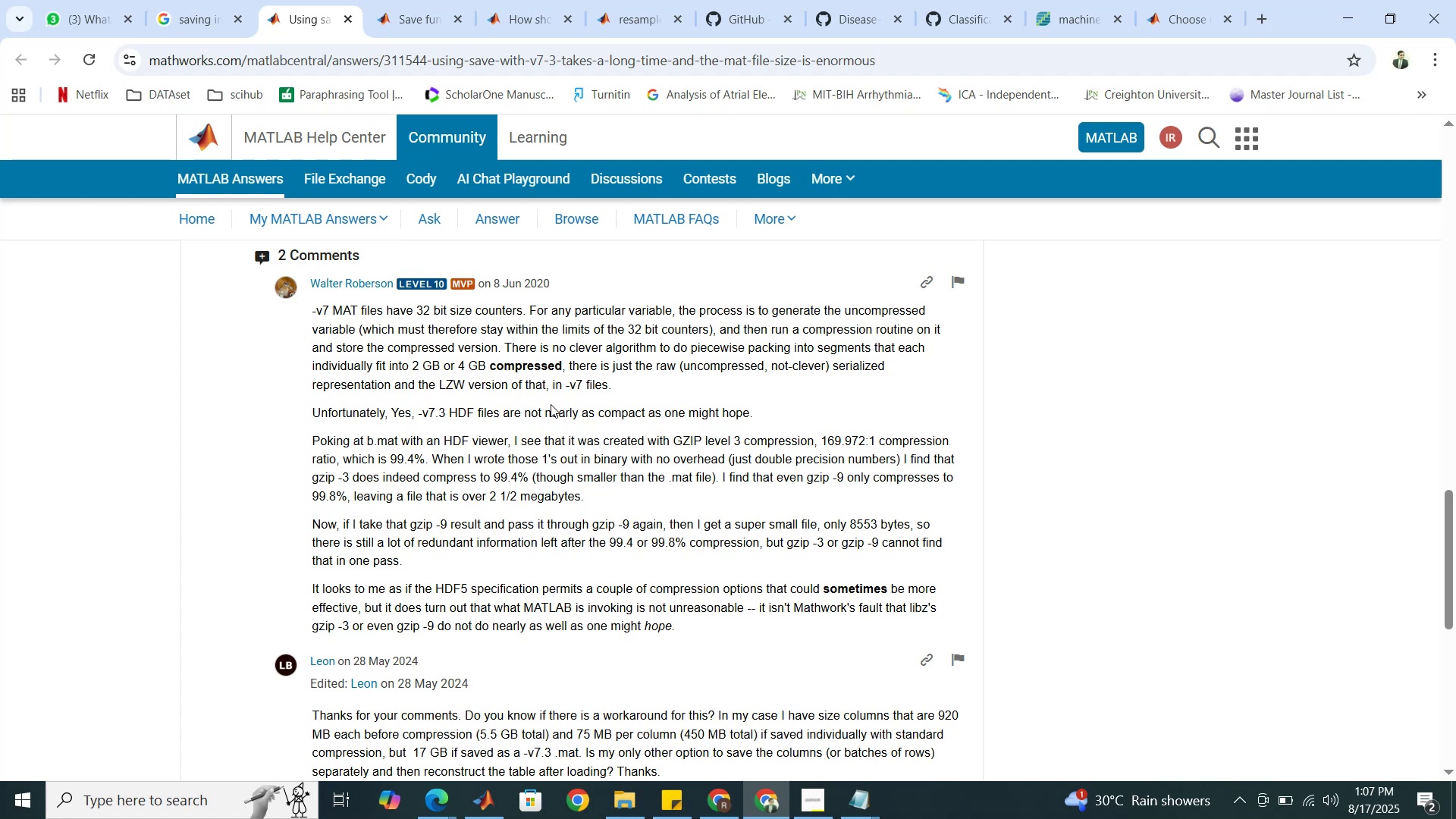 
wait(5.29)
 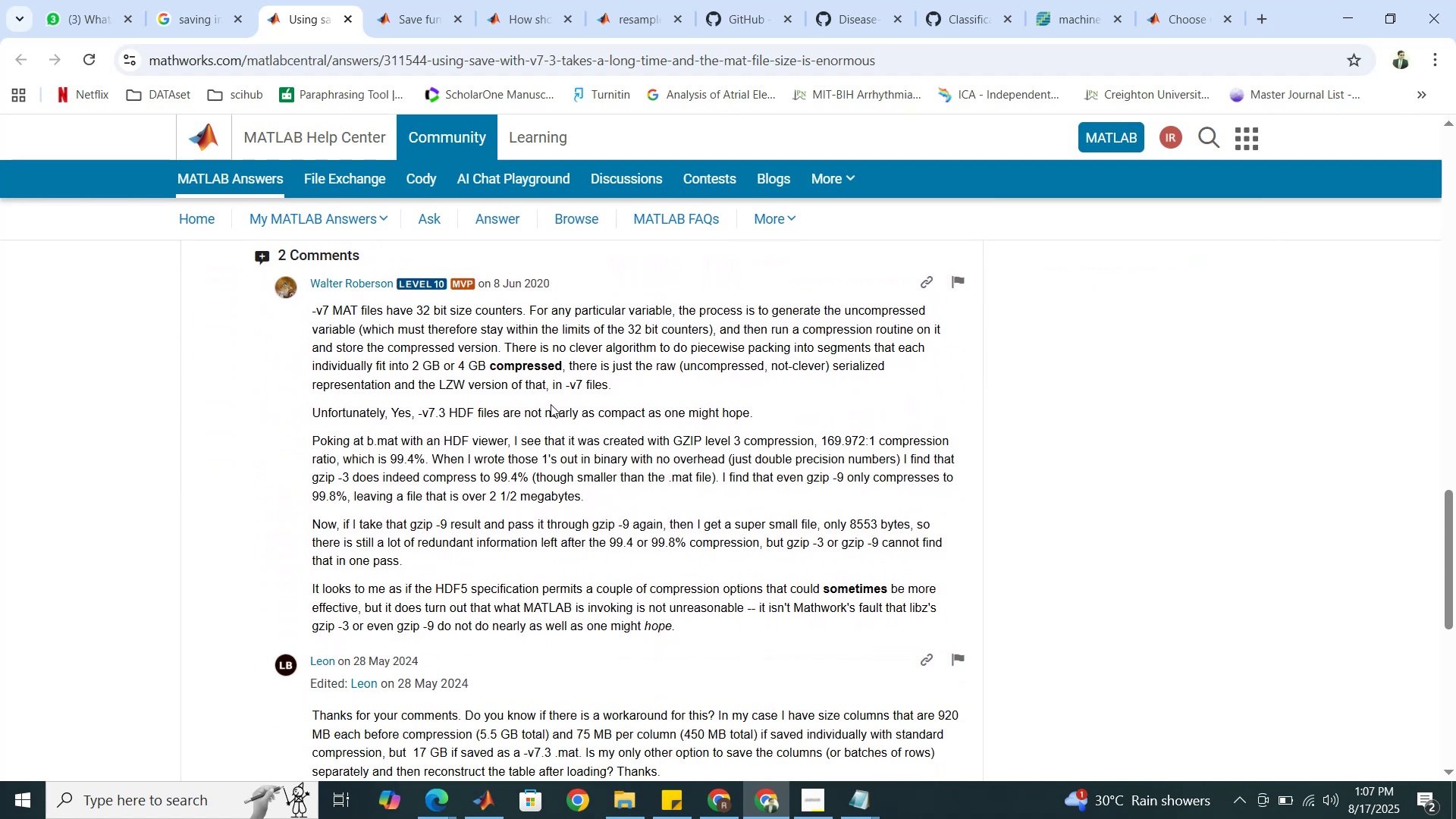 
scroll: coordinate [551, 404], scroll_direction: down, amount: 2.0
 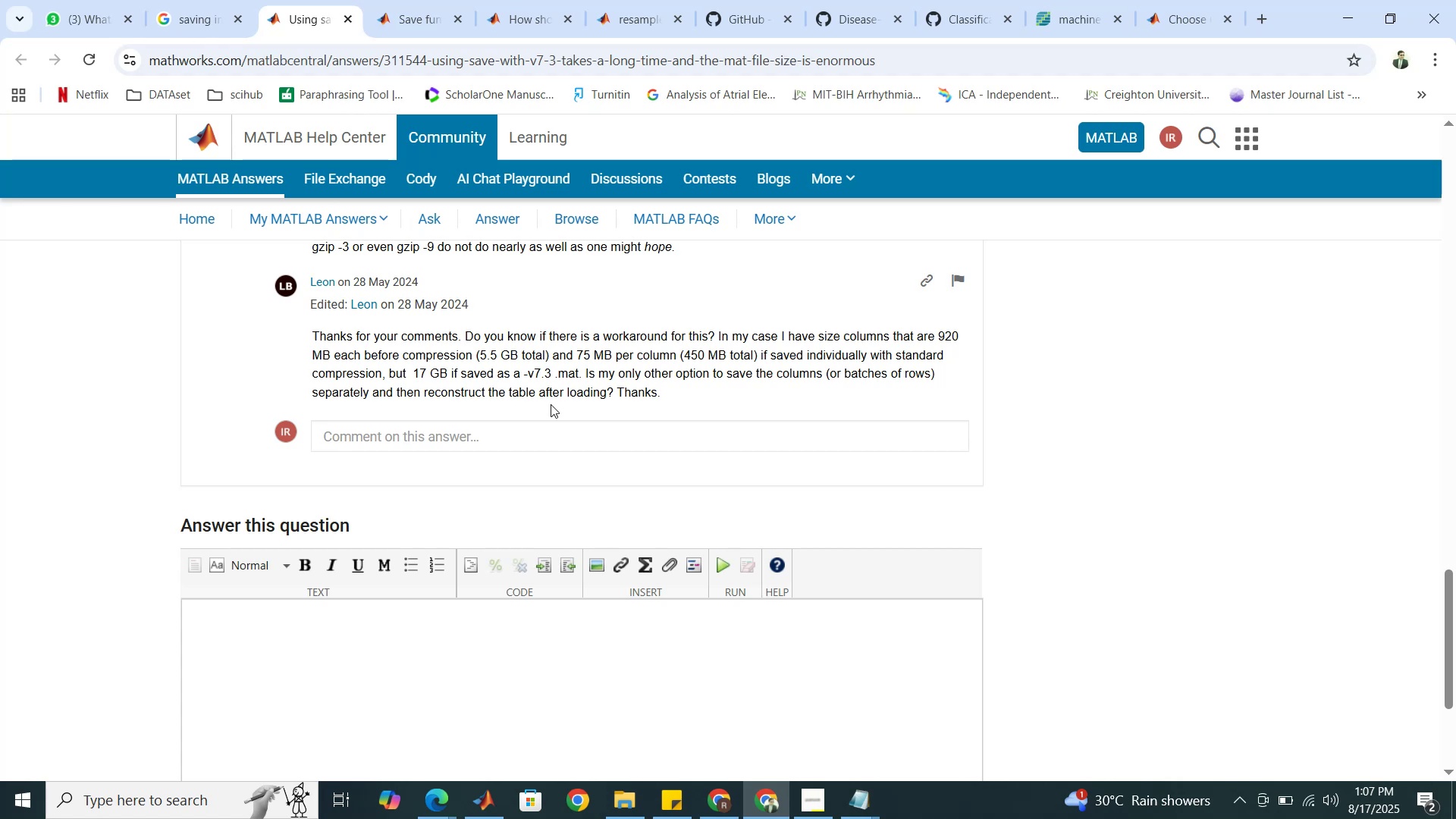 
wait(6.78)
 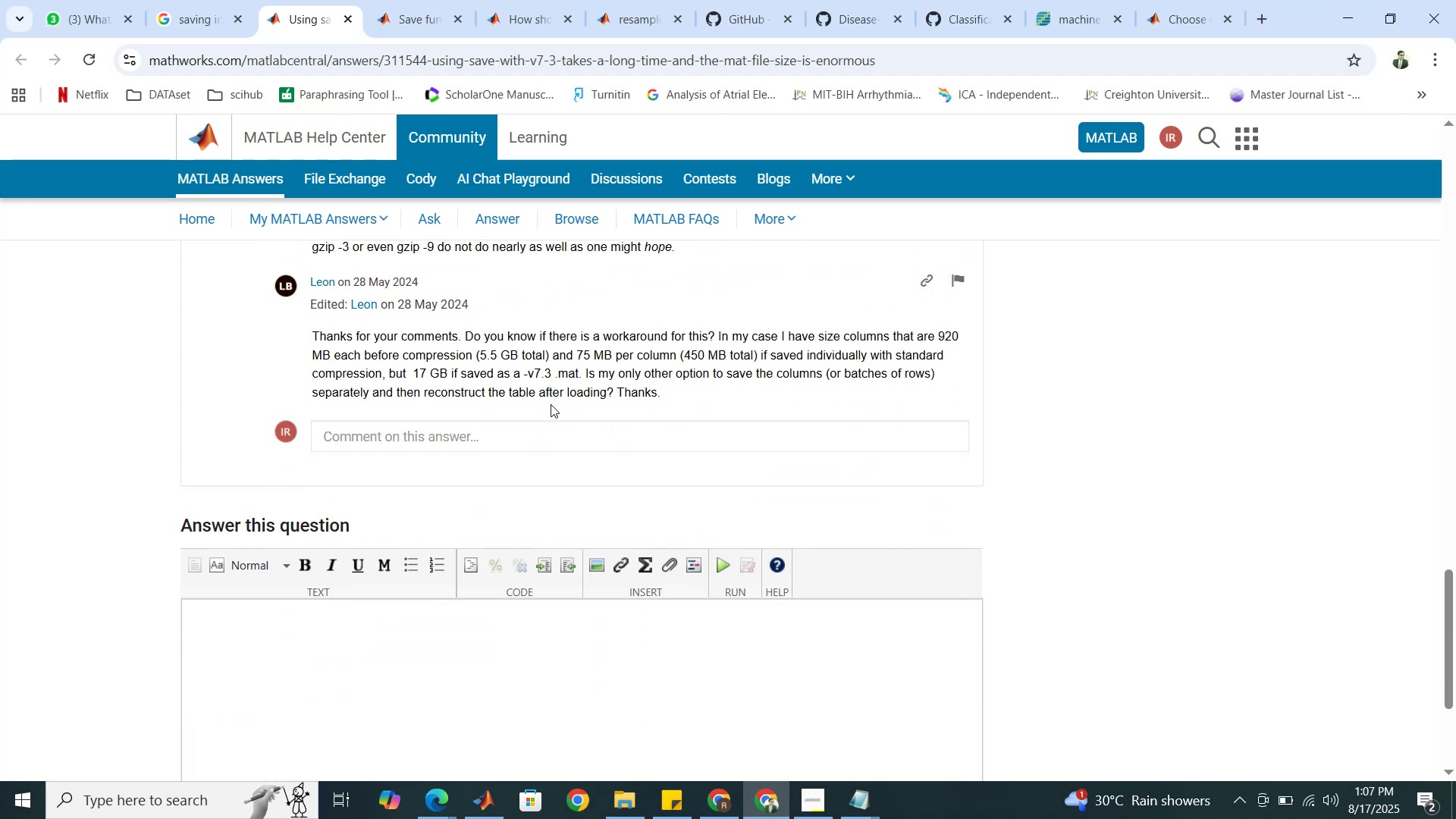 
scroll: coordinate [551, 404], scroll_direction: up, amount: 2.0
 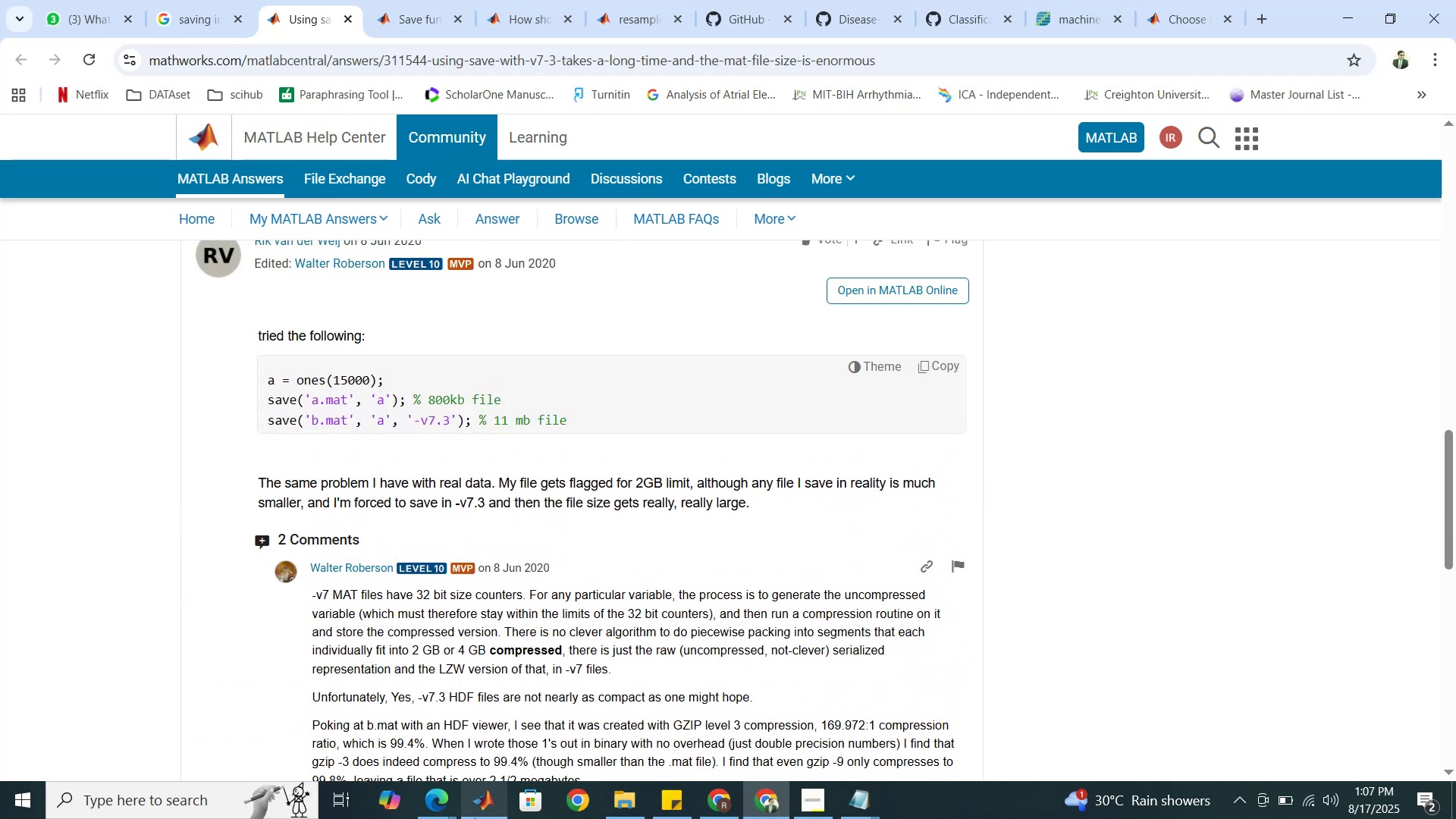 
left_click([493, 812])
 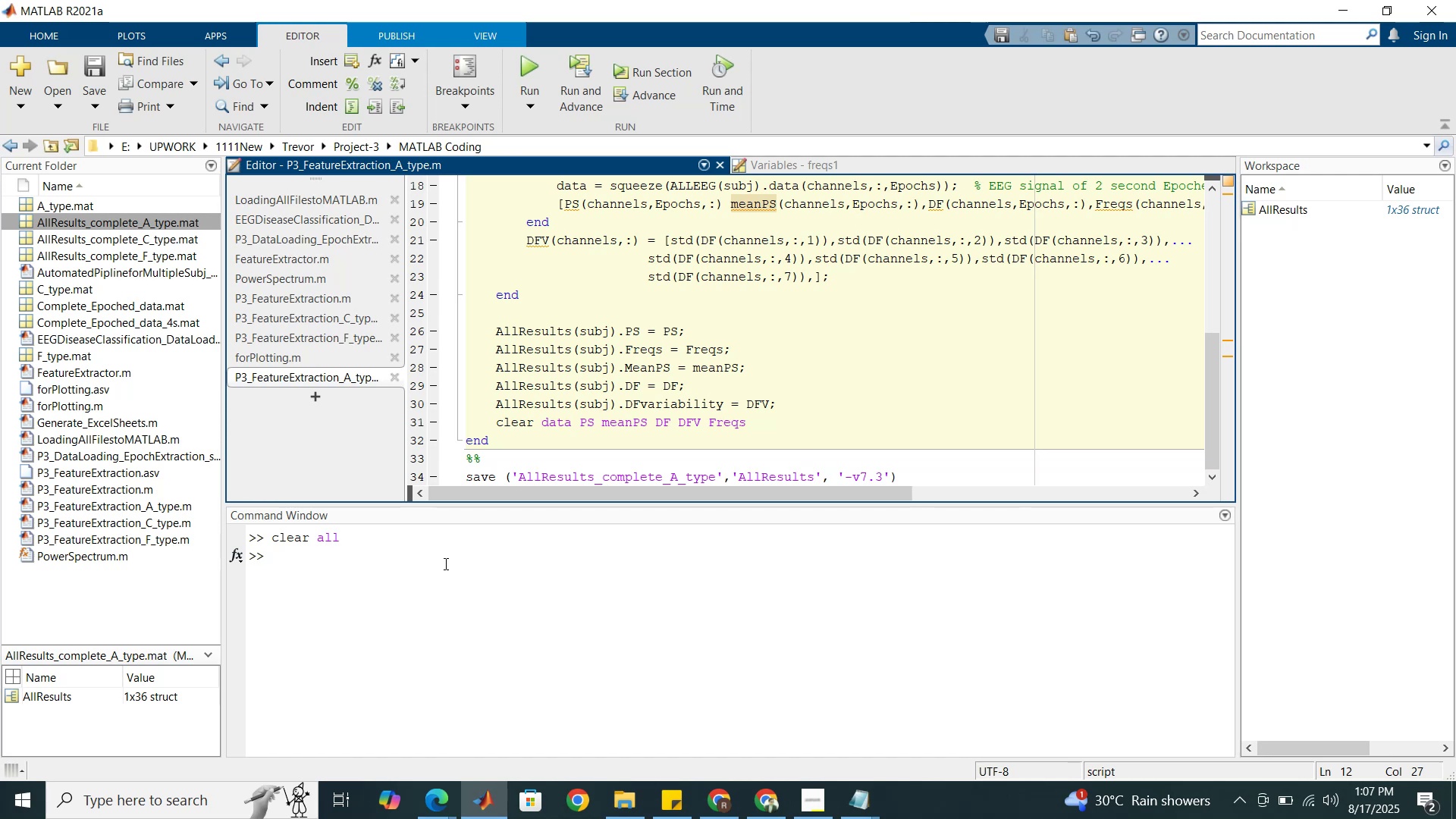 
left_click([444, 563])
 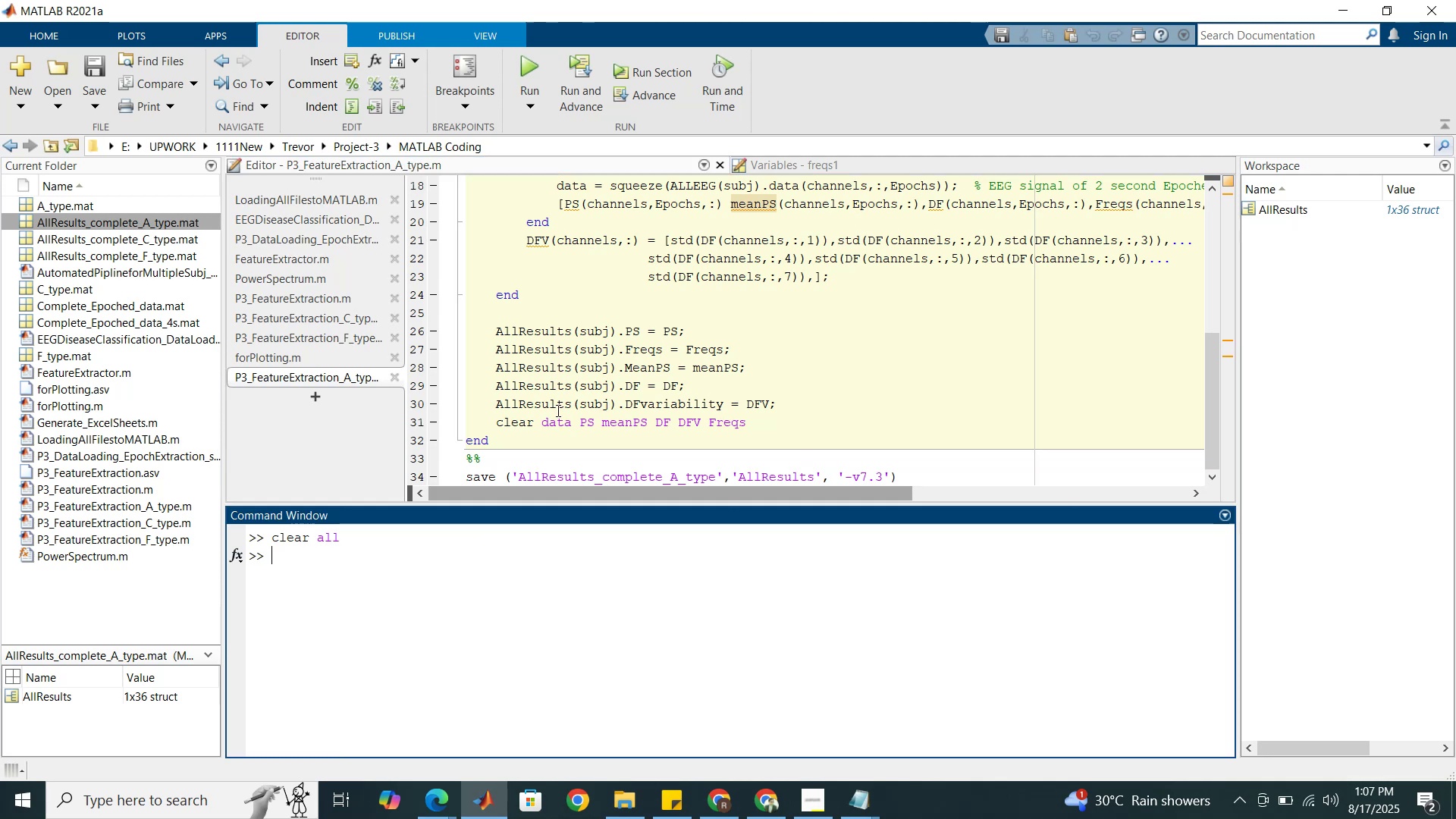 
scroll: coordinate [627, 281], scroll_direction: up, amount: 5.0
 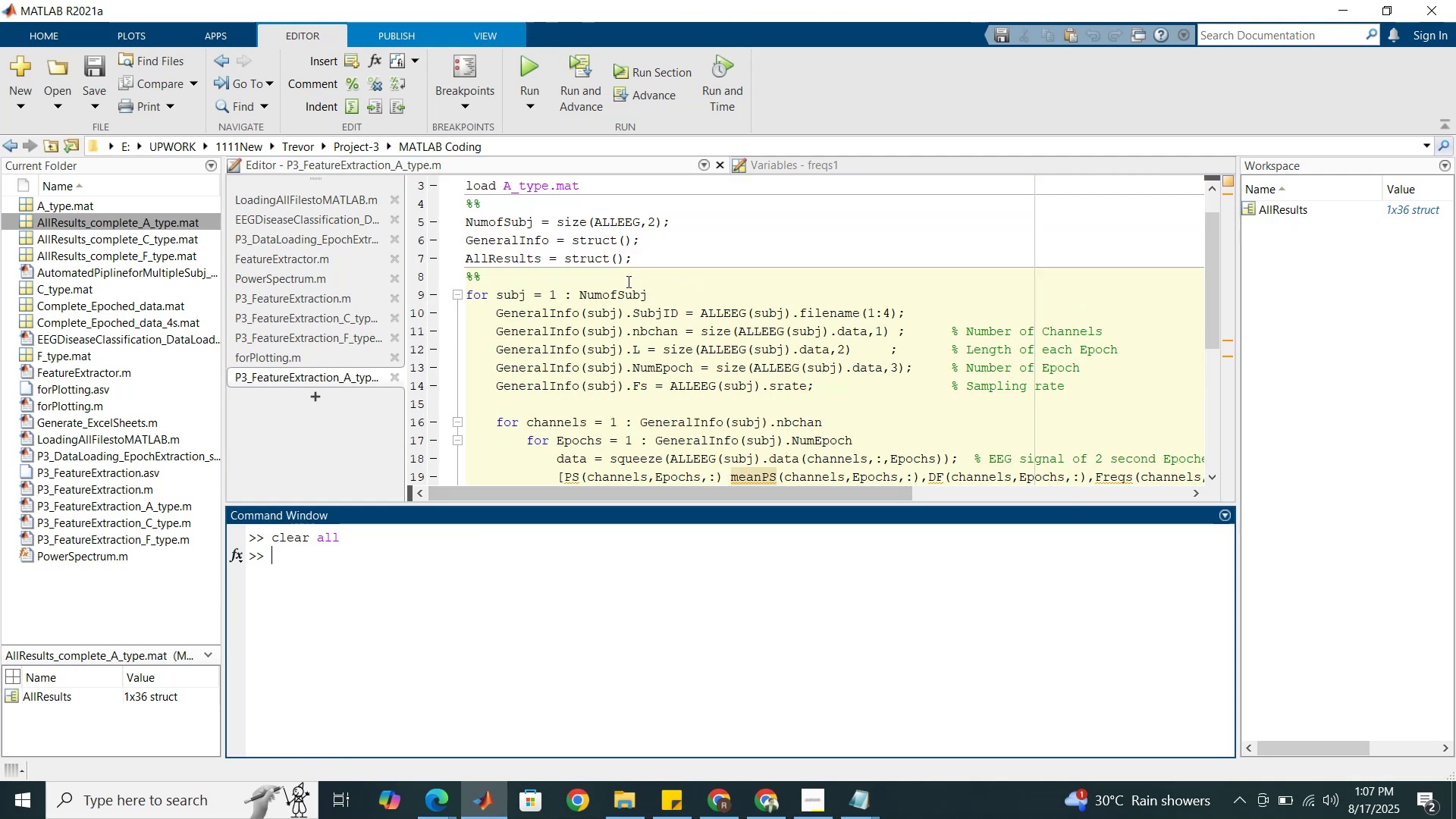 
scroll: coordinate [627, 281], scroll_direction: down, amount: 1.0
 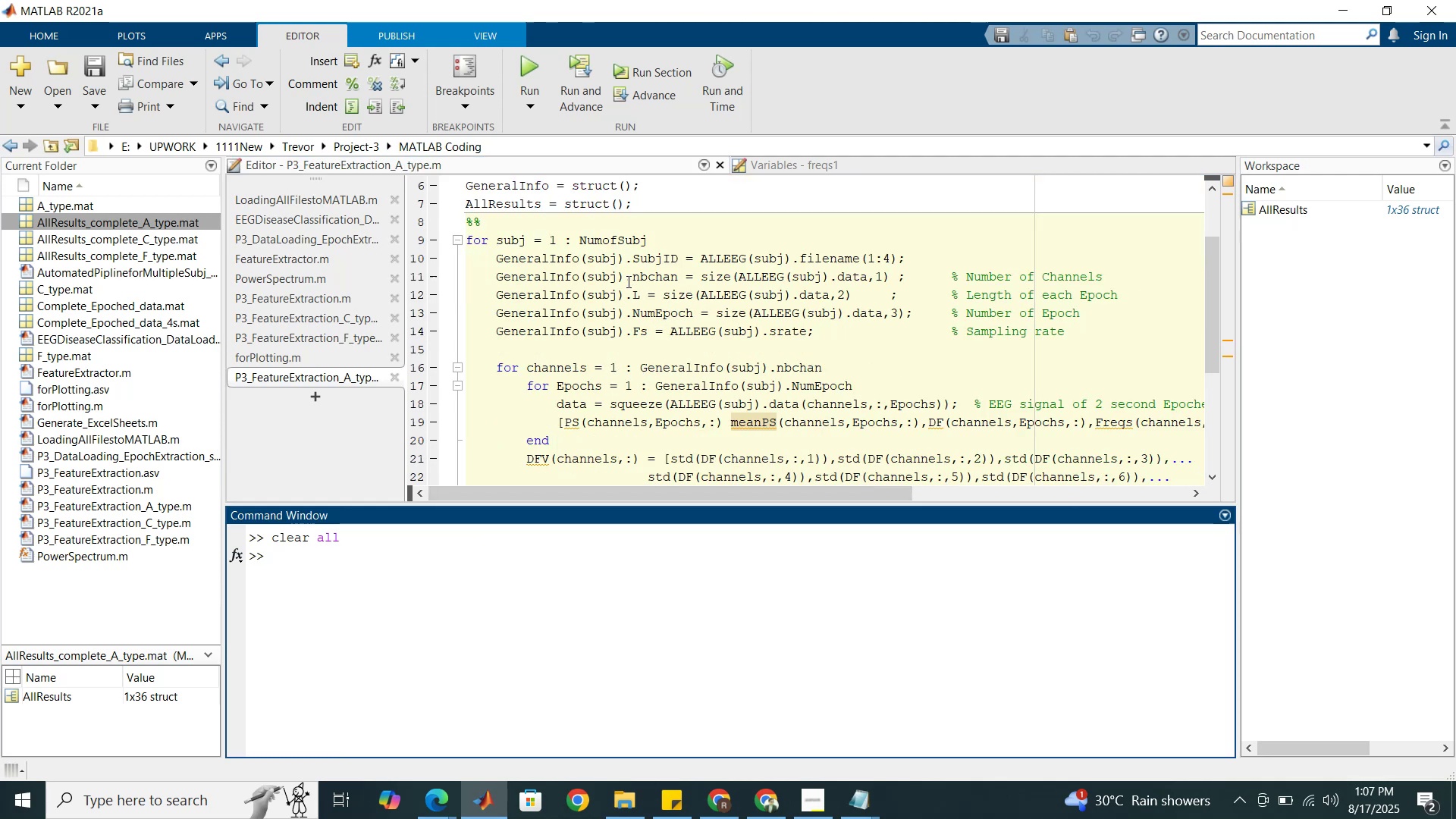 
scroll: coordinate [627, 281], scroll_direction: up, amount: 3.0
 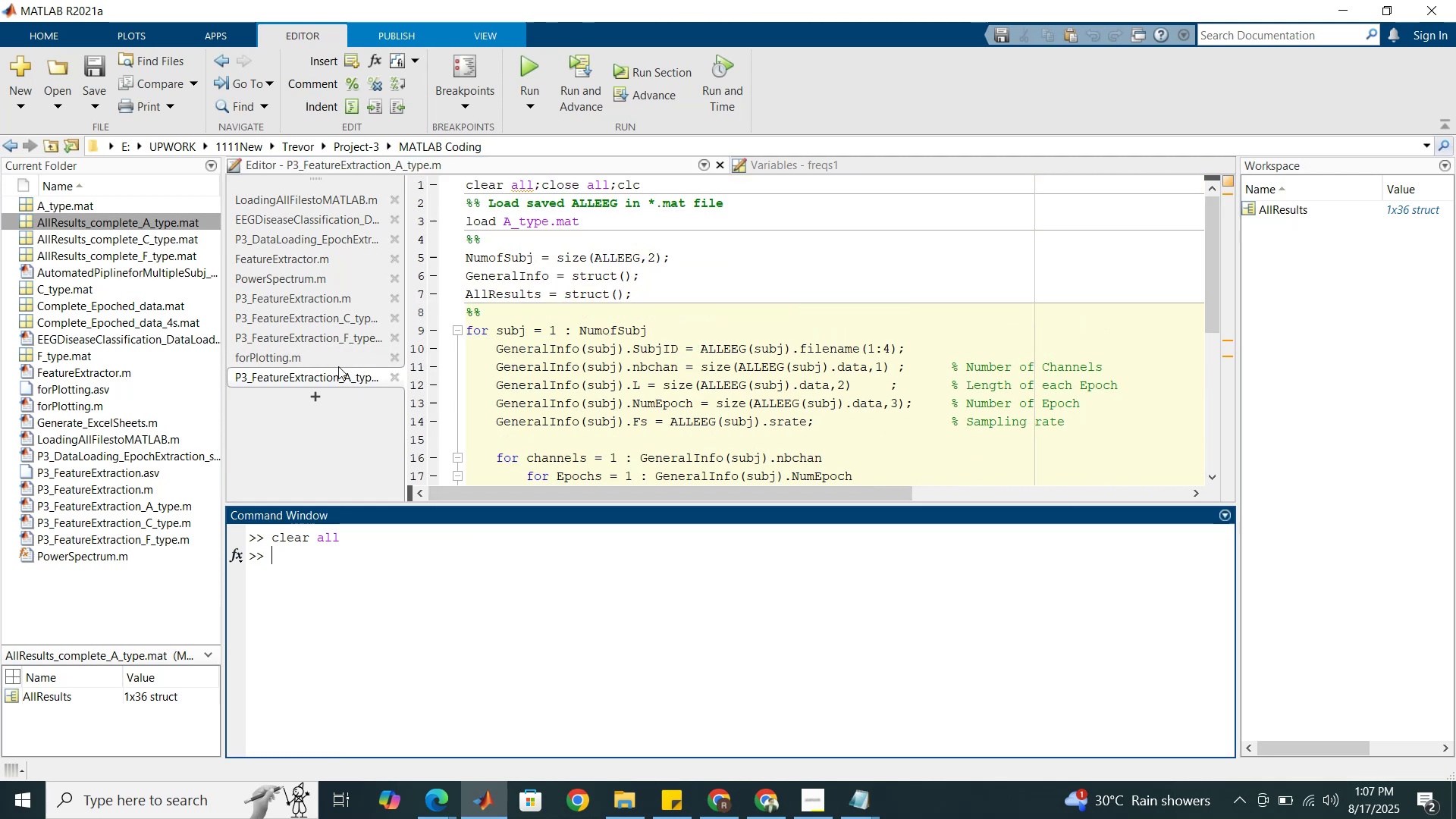 
left_click([316, 350])
 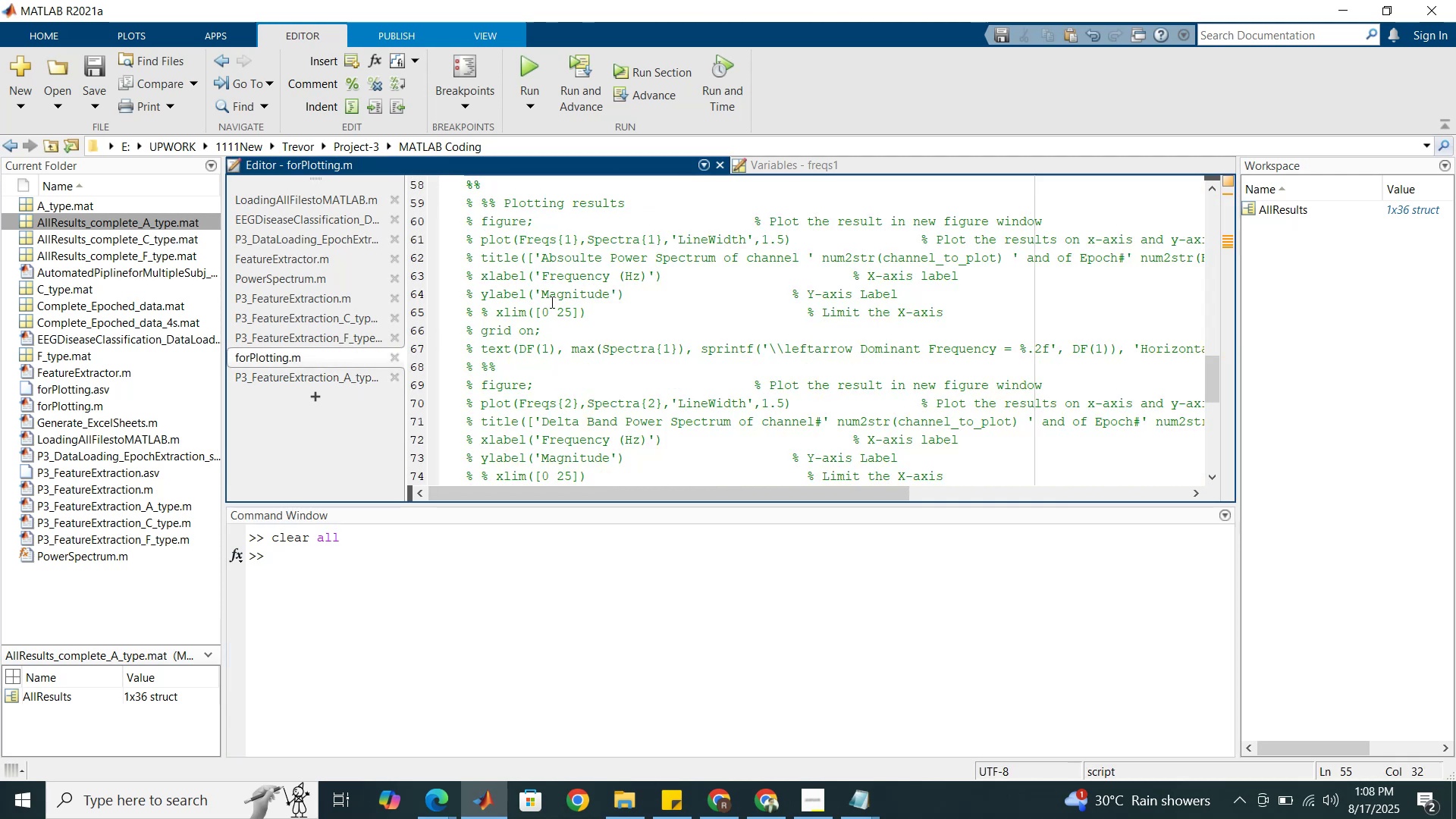 
scroll: coordinate [563, 298], scroll_direction: up, amount: 21.0
 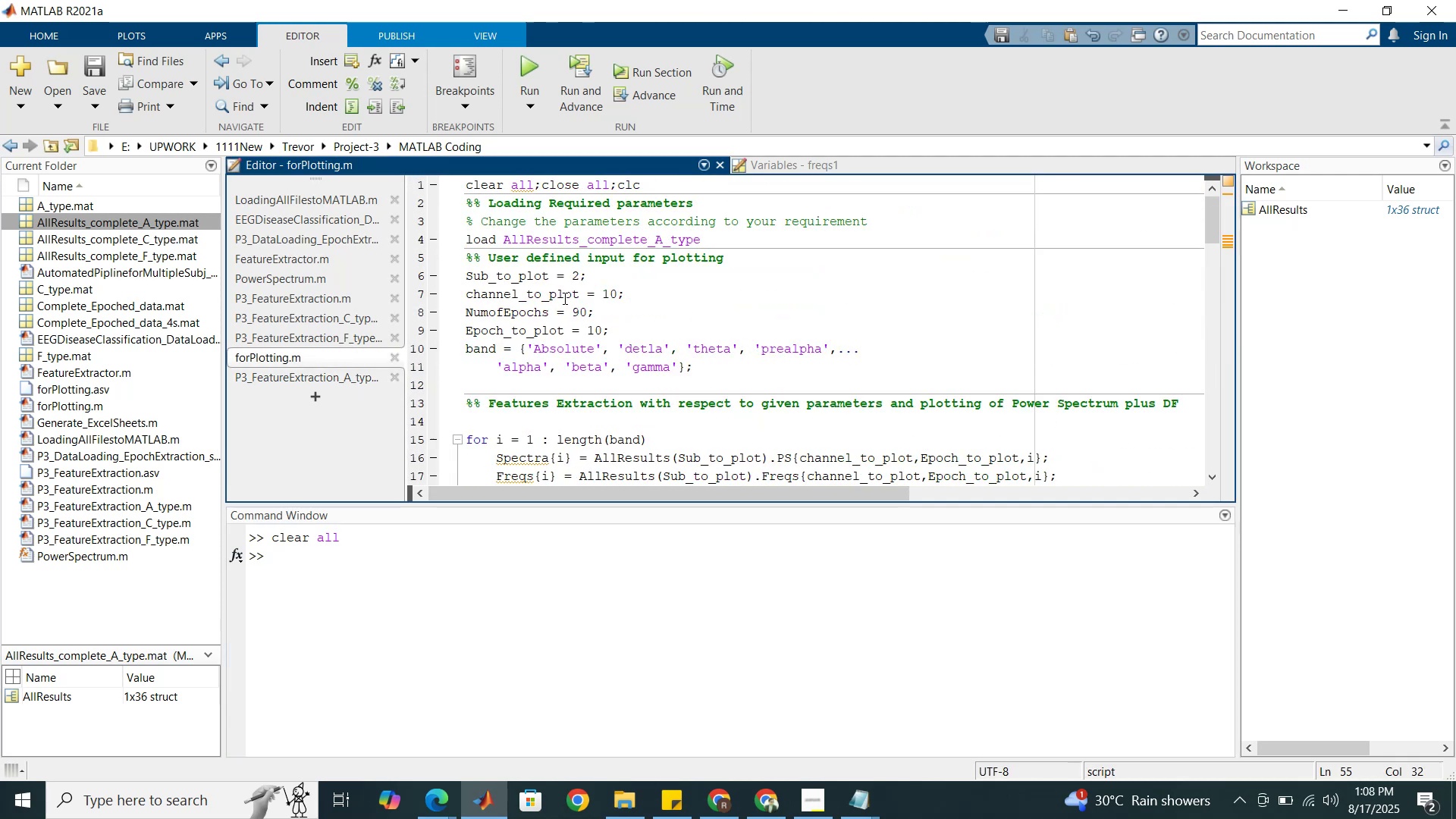 
left_click([563, 298])
 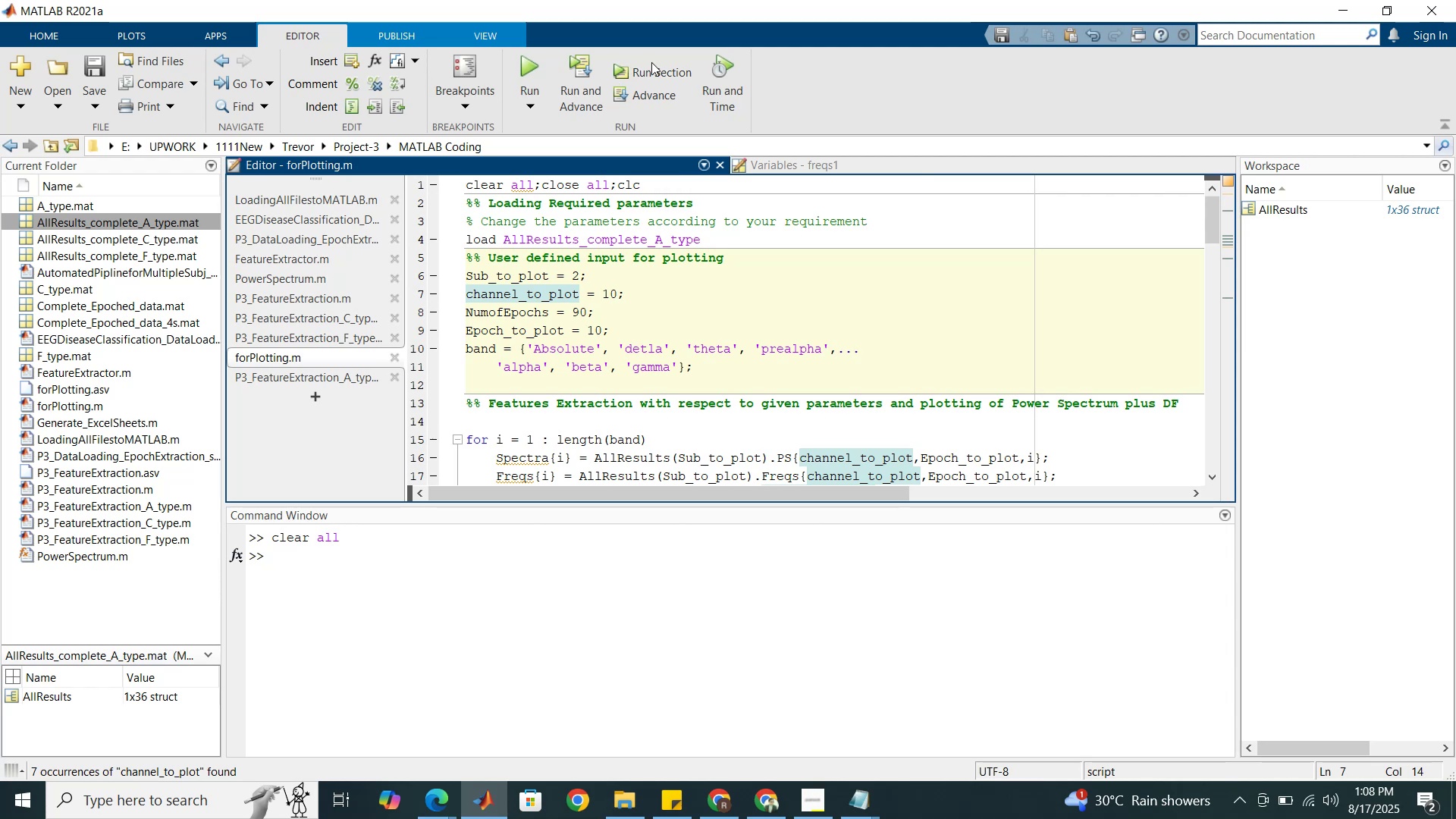 
left_click([653, 74])
 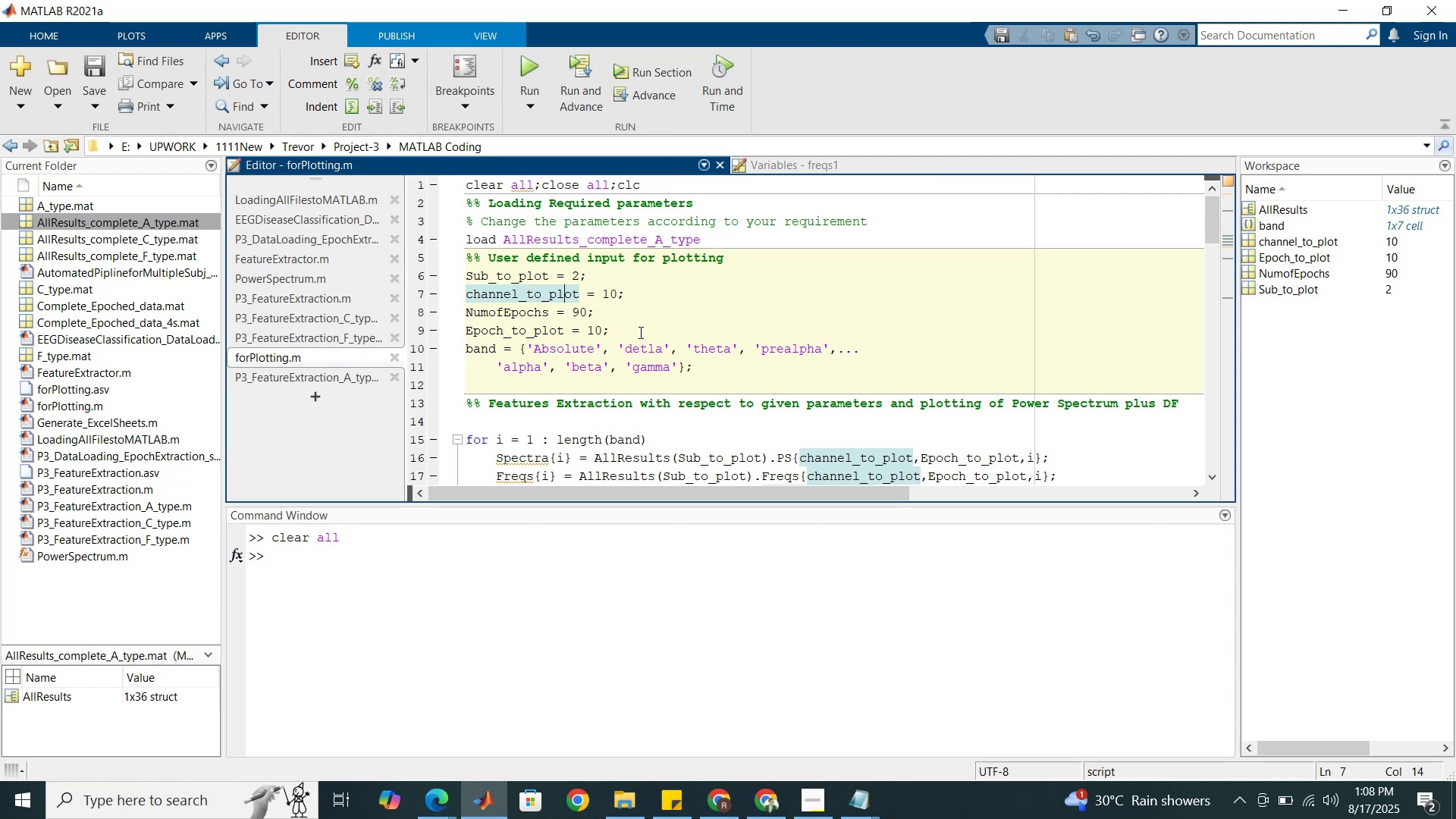 
scroll: coordinate [639, 332], scroll_direction: down, amount: 4.0
 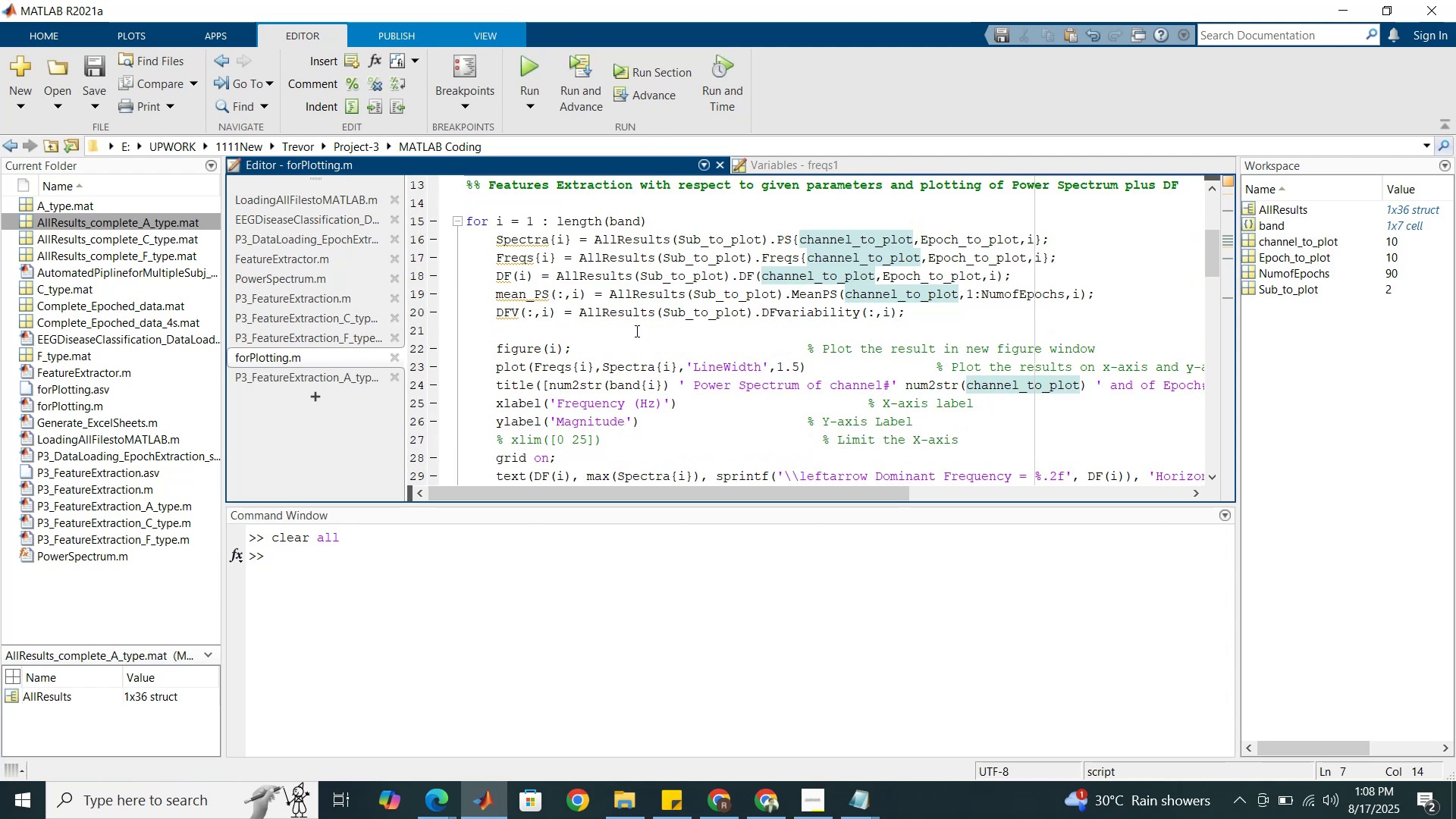 
left_click([635, 331])
 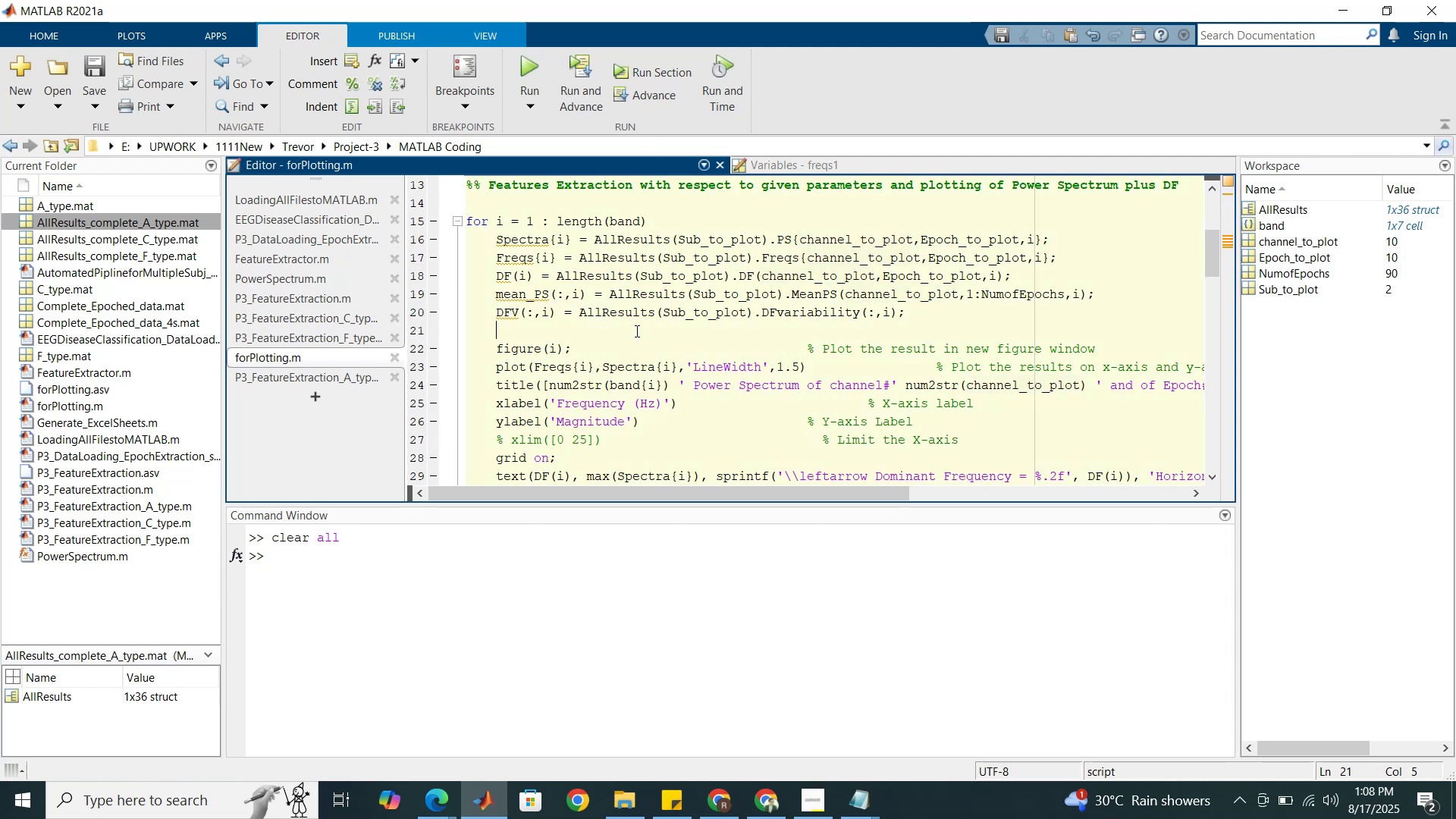 
scroll: coordinate [635, 331], scroll_direction: down, amount: 3.0
 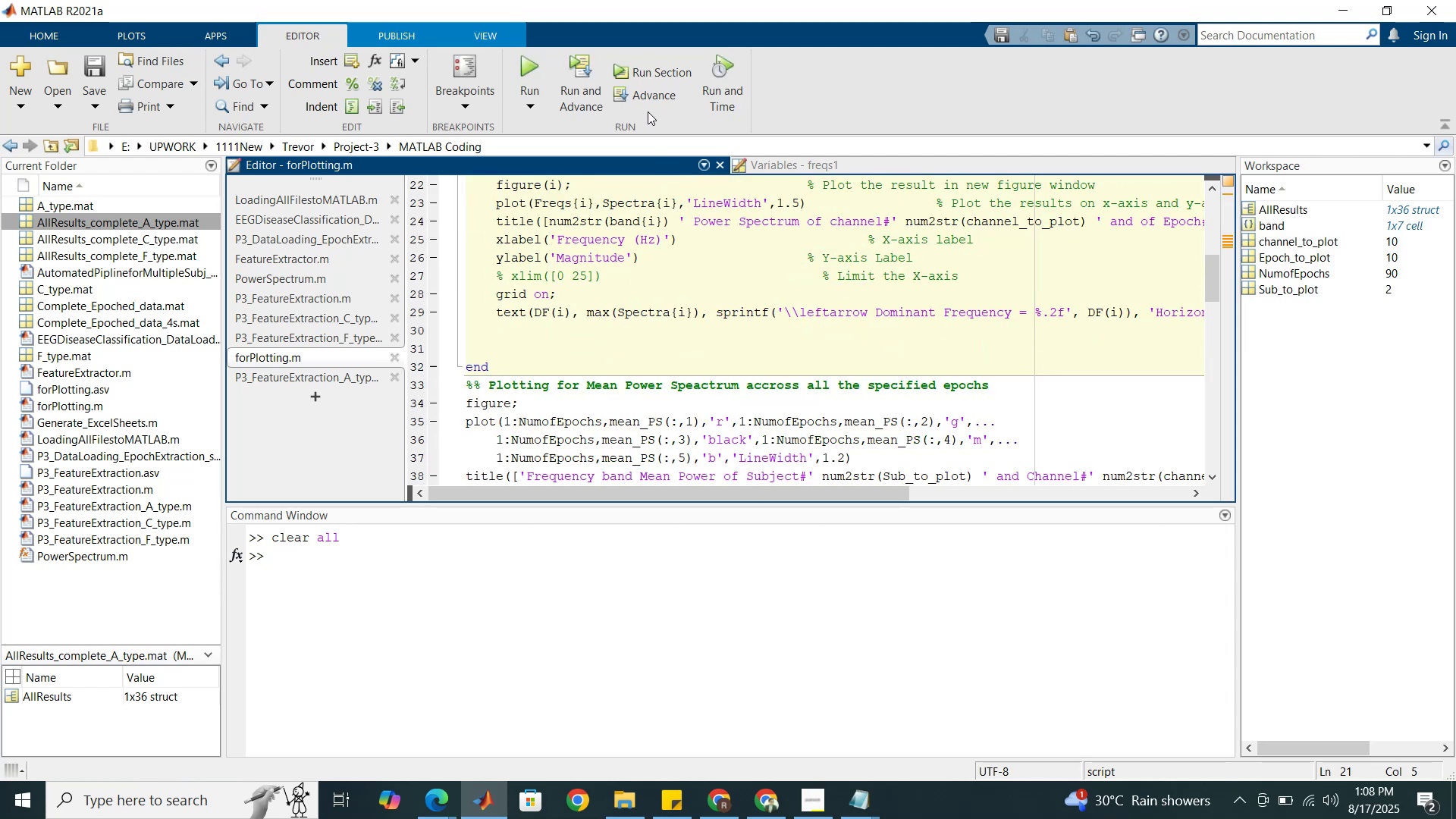 
left_click([652, 78])
 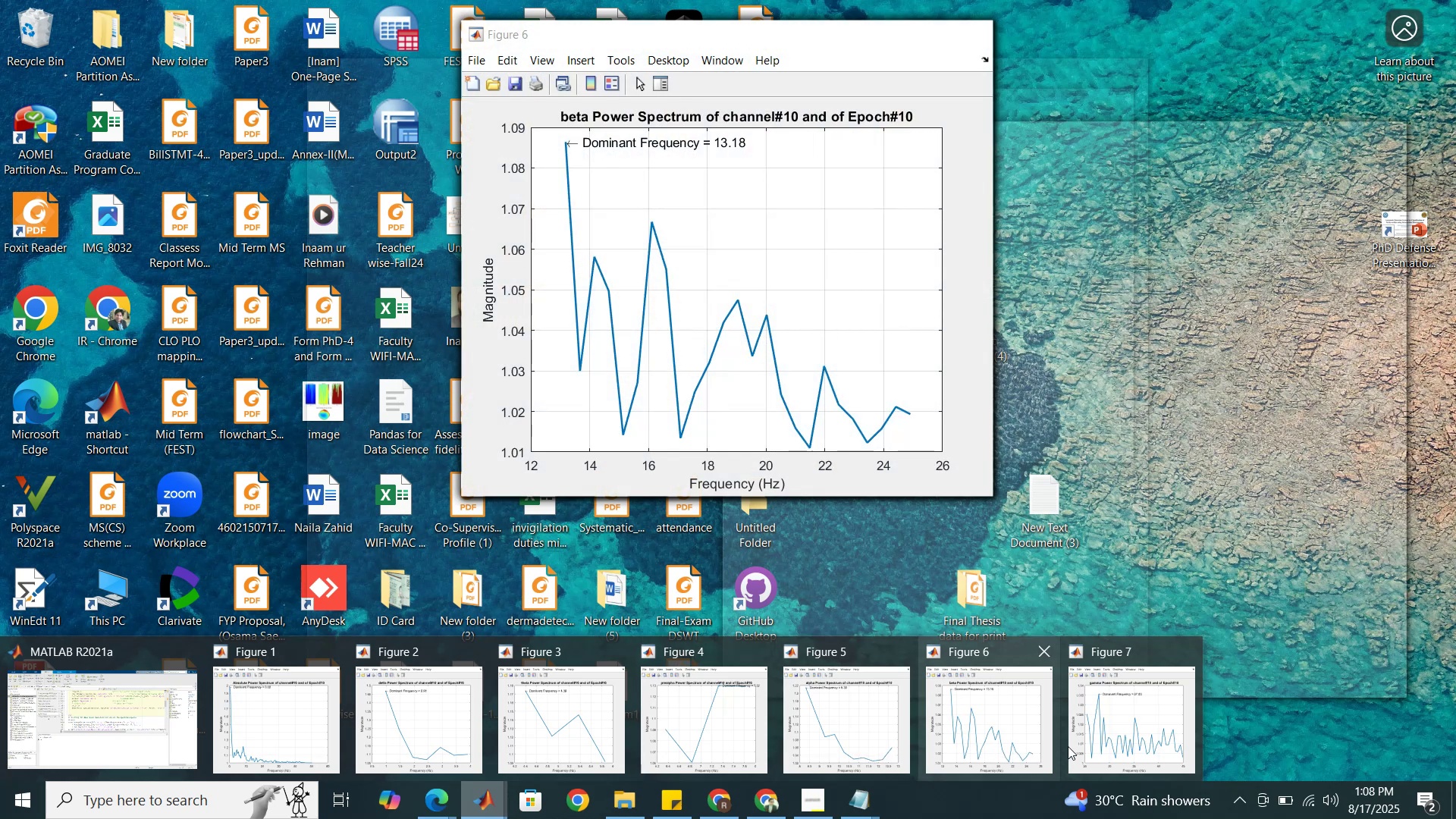 
wait(31.95)
 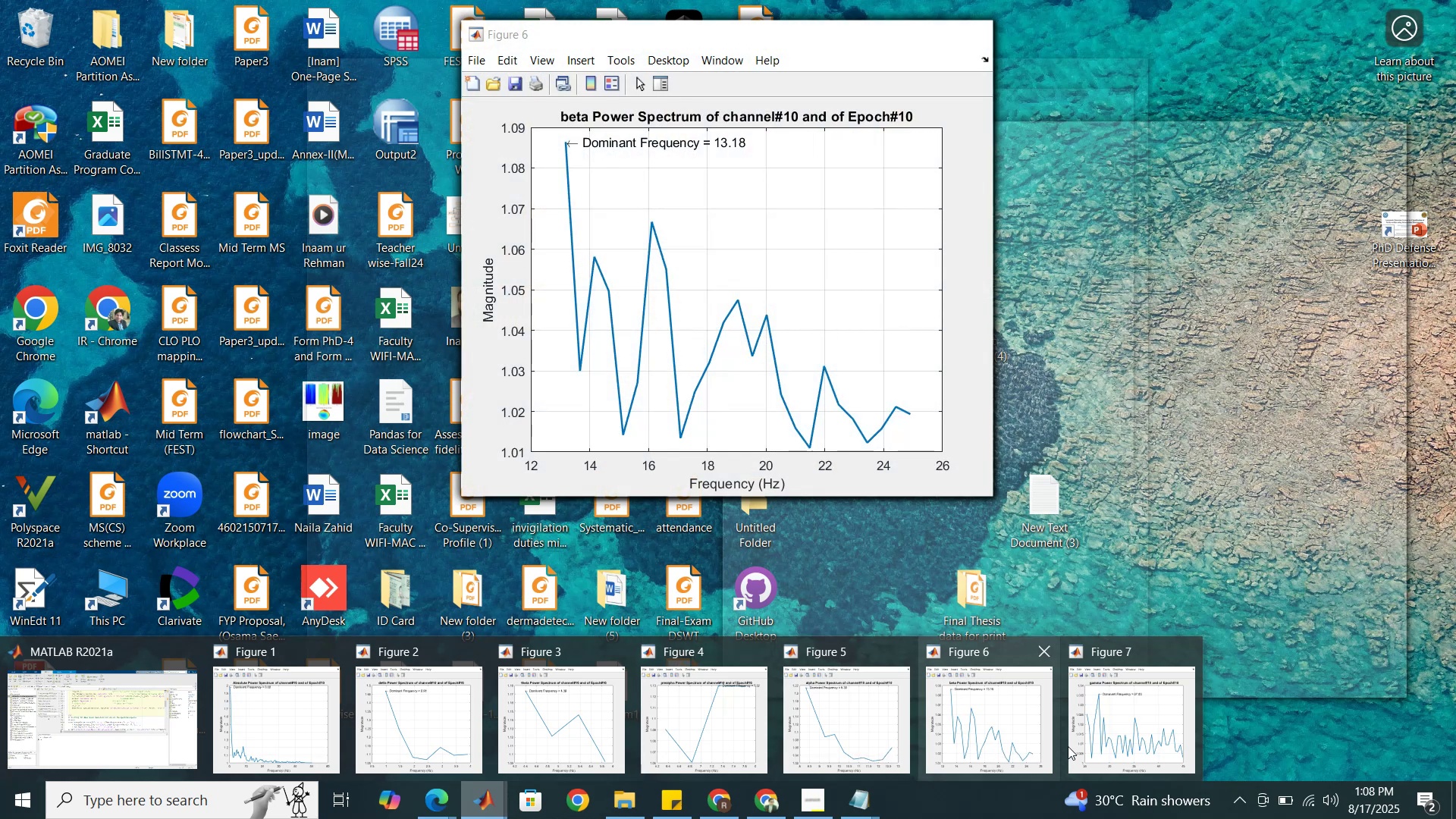 
left_click([1124, 373])
 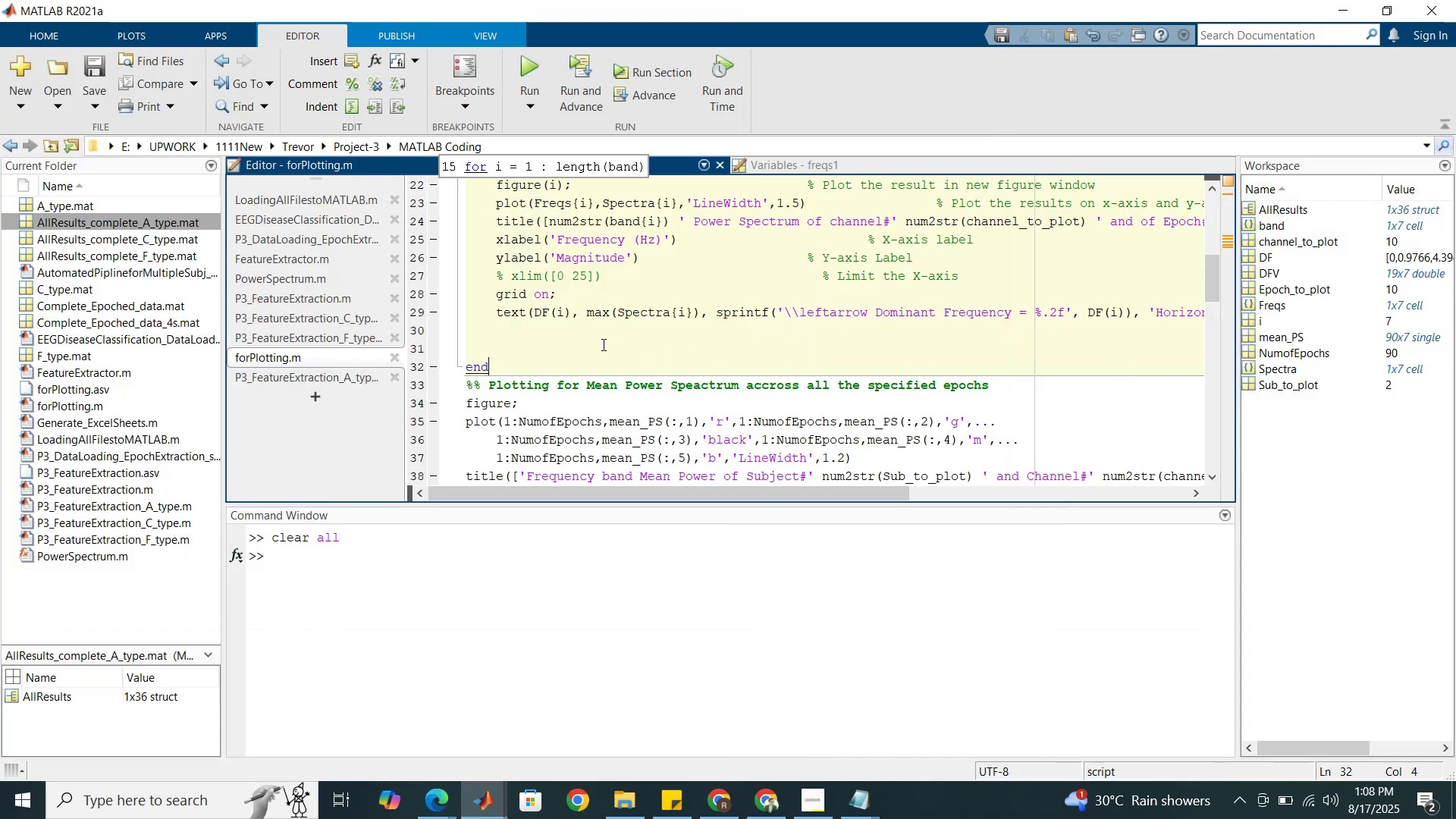 
scroll: coordinate [600, 344], scroll_direction: down, amount: 4.0
 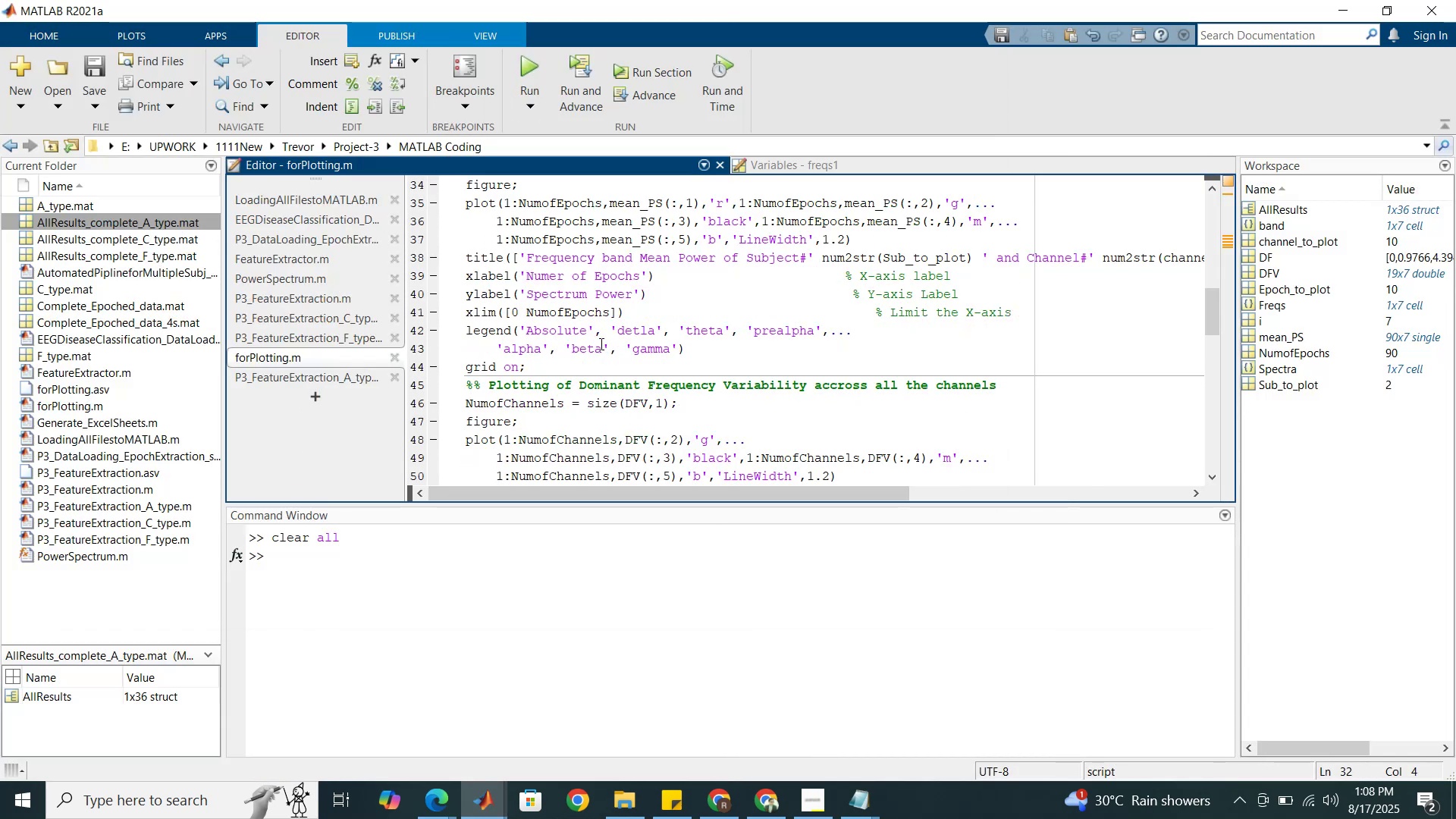 
left_click([601, 344])
 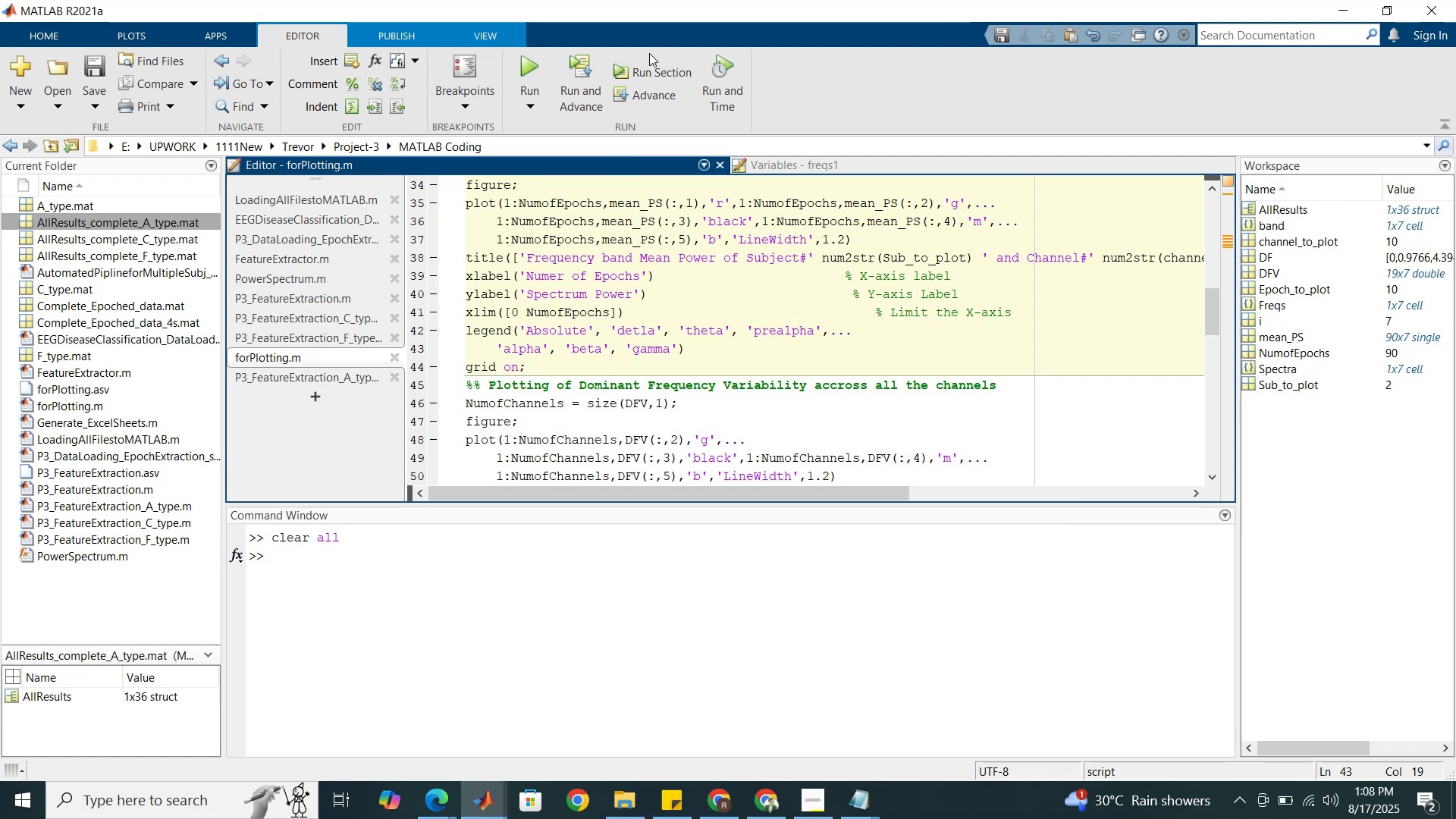 
left_click([665, 69])
 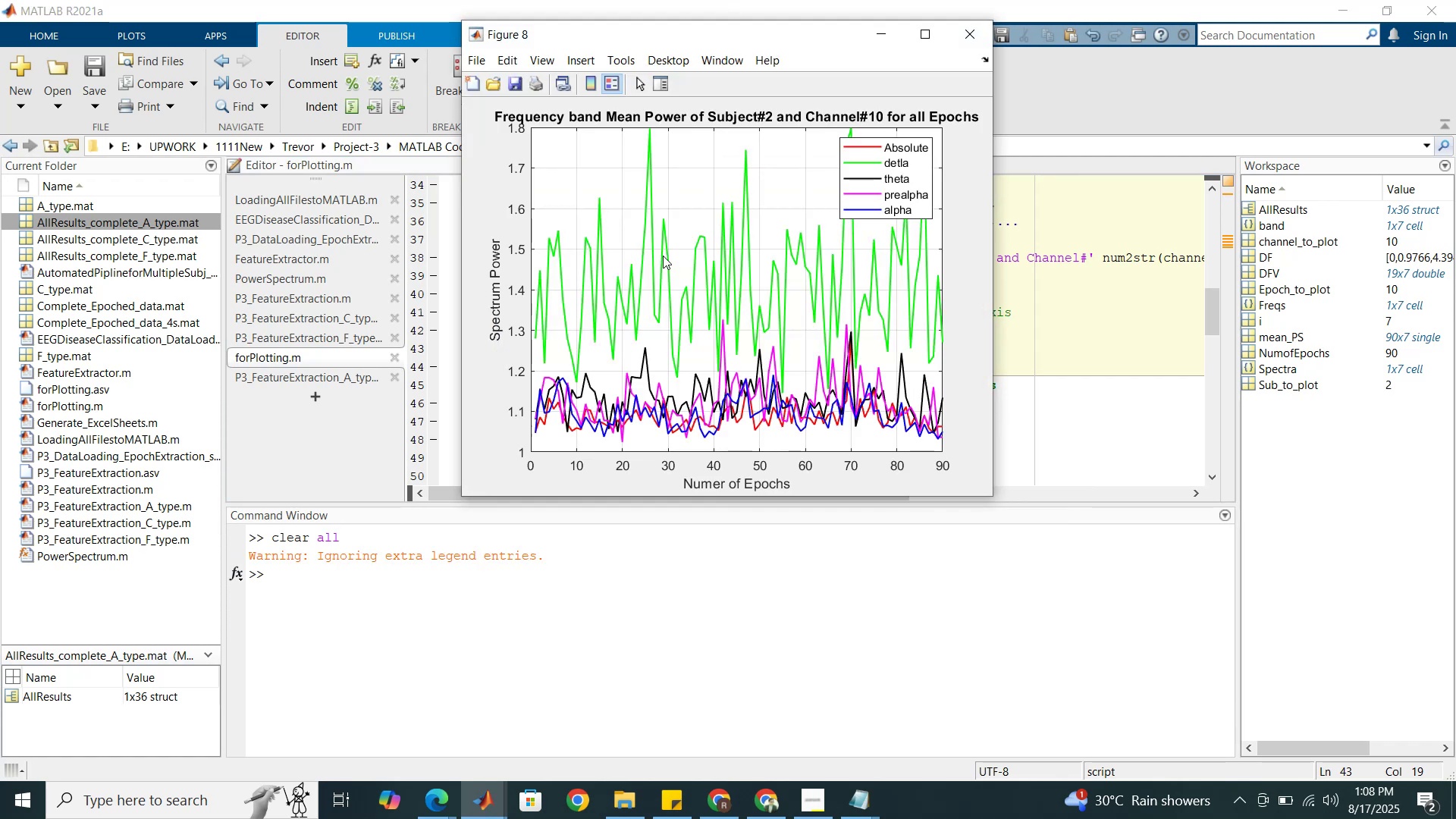 
wait(9.08)
 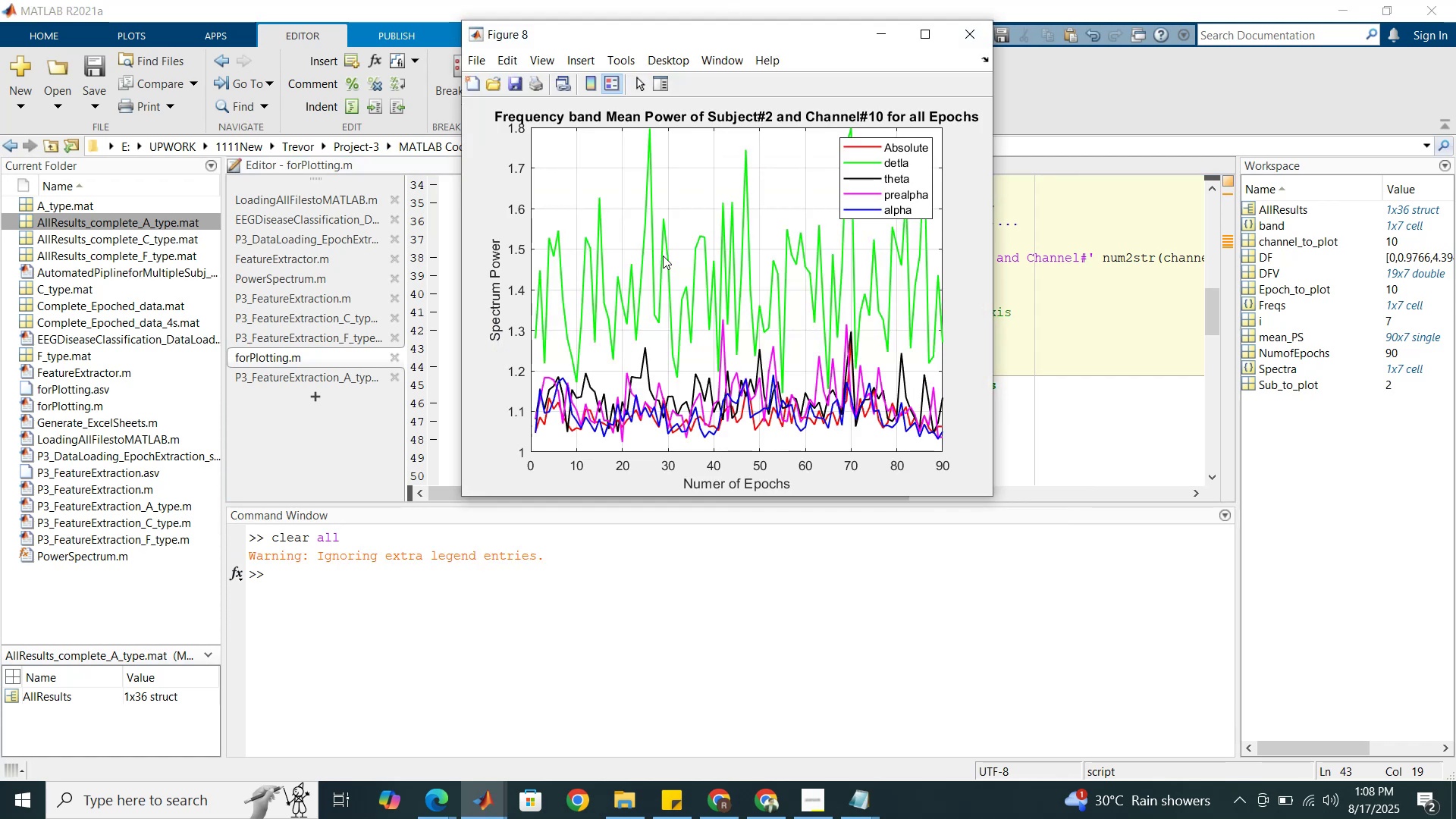 
left_click([1025, 336])
 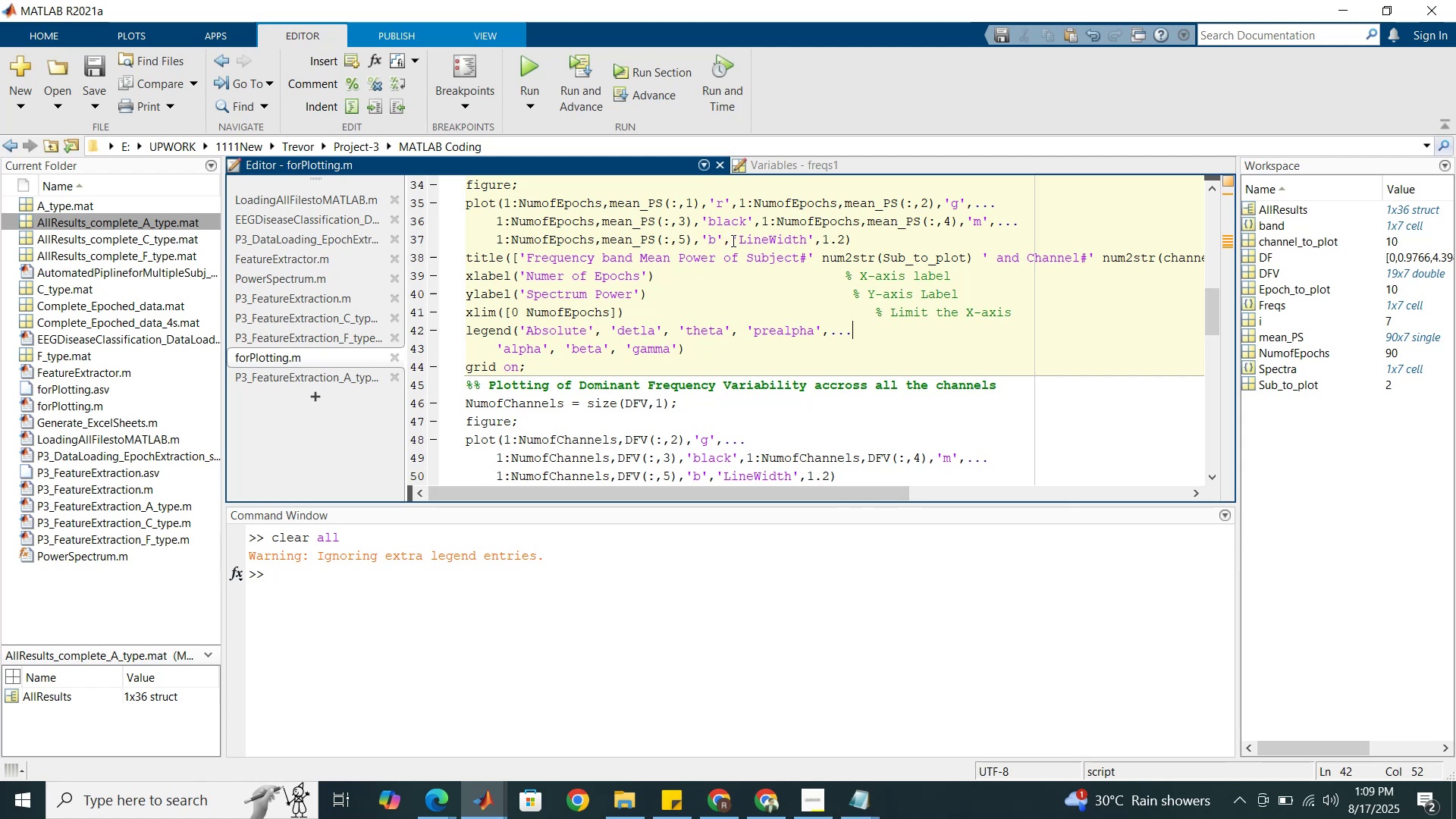 
wait(22.68)
 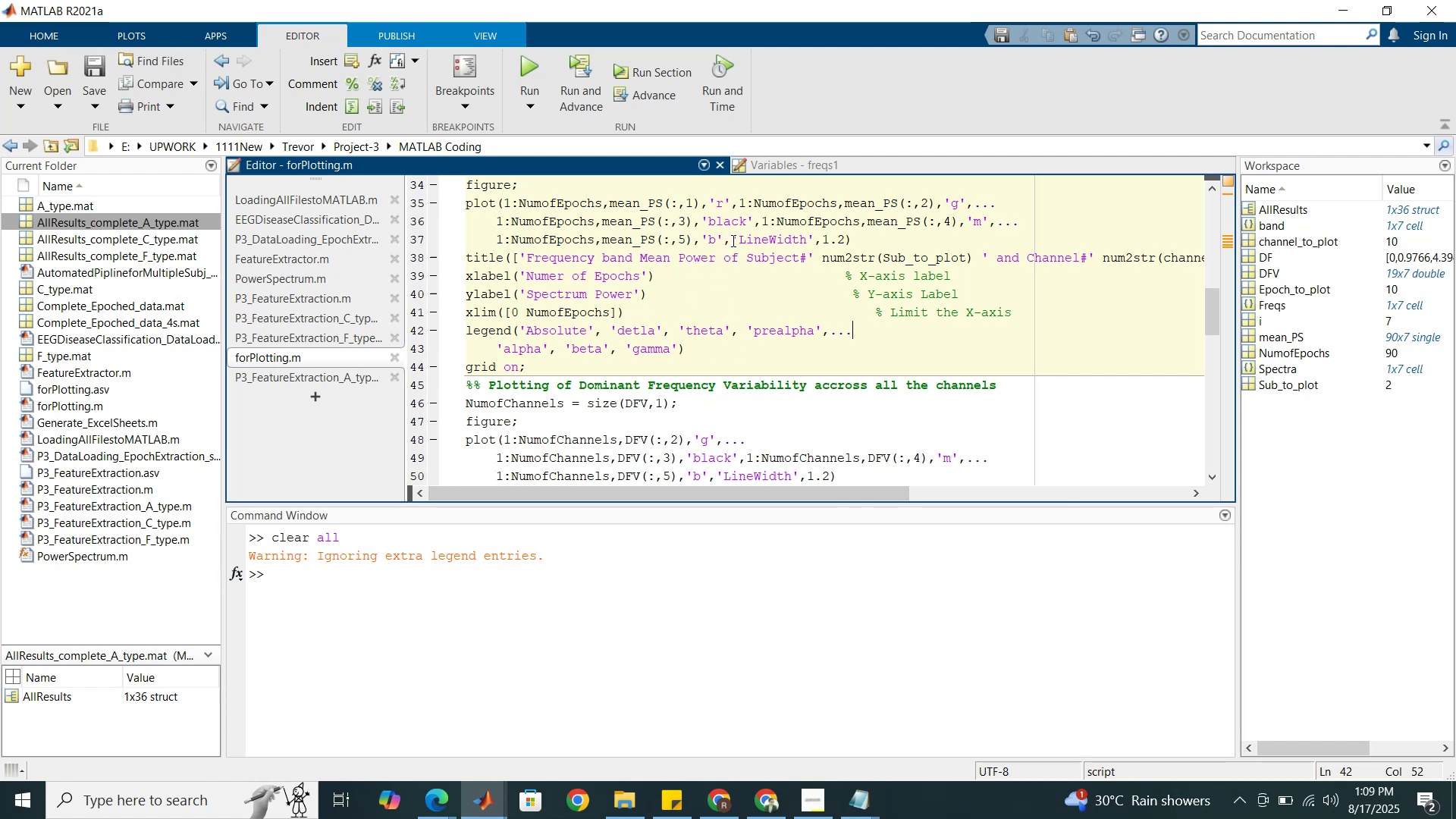 
left_click_drag(start_coordinate=[755, 224], to_coordinate=[993, 224])
 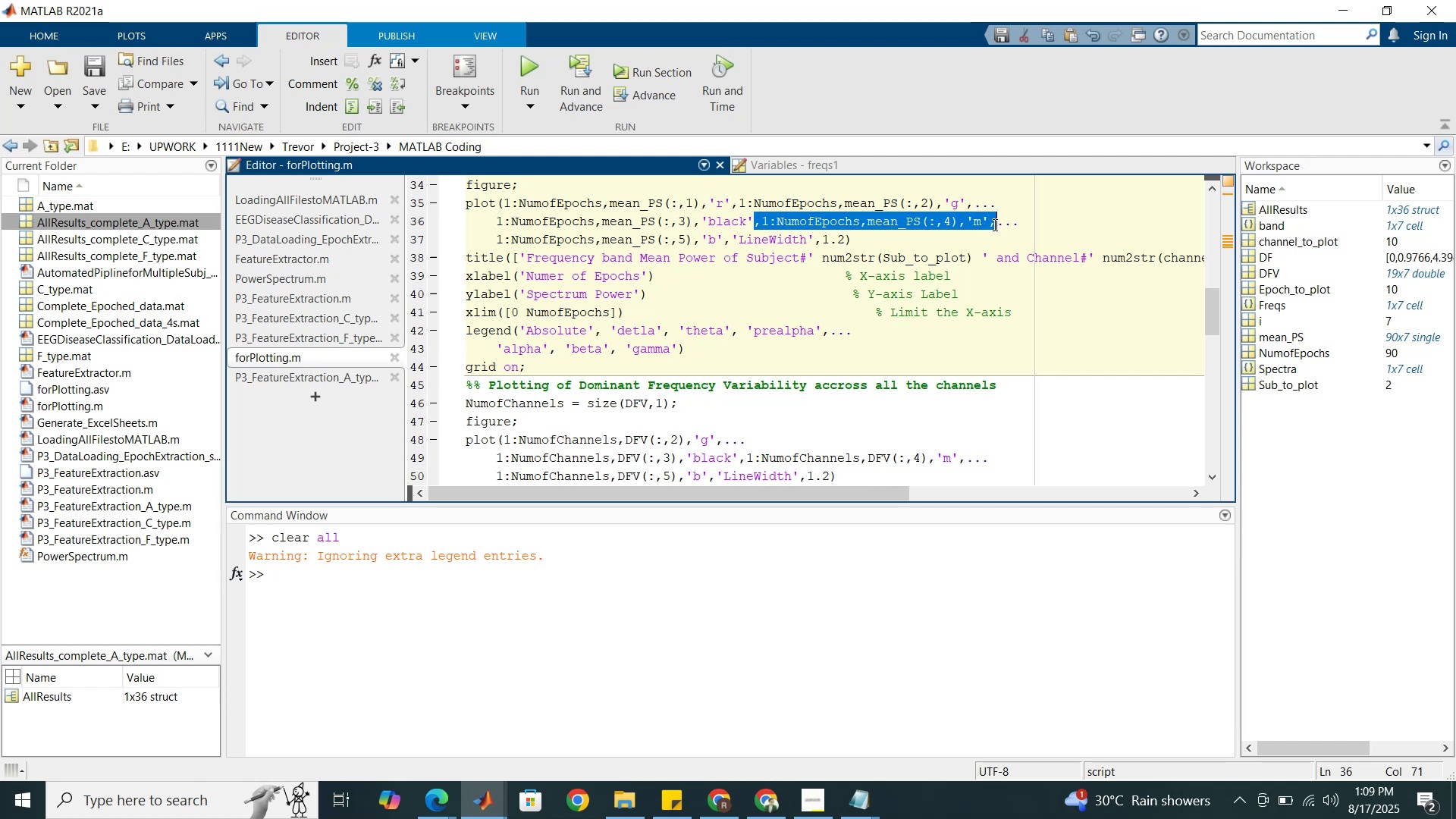 
key(Control+C)
 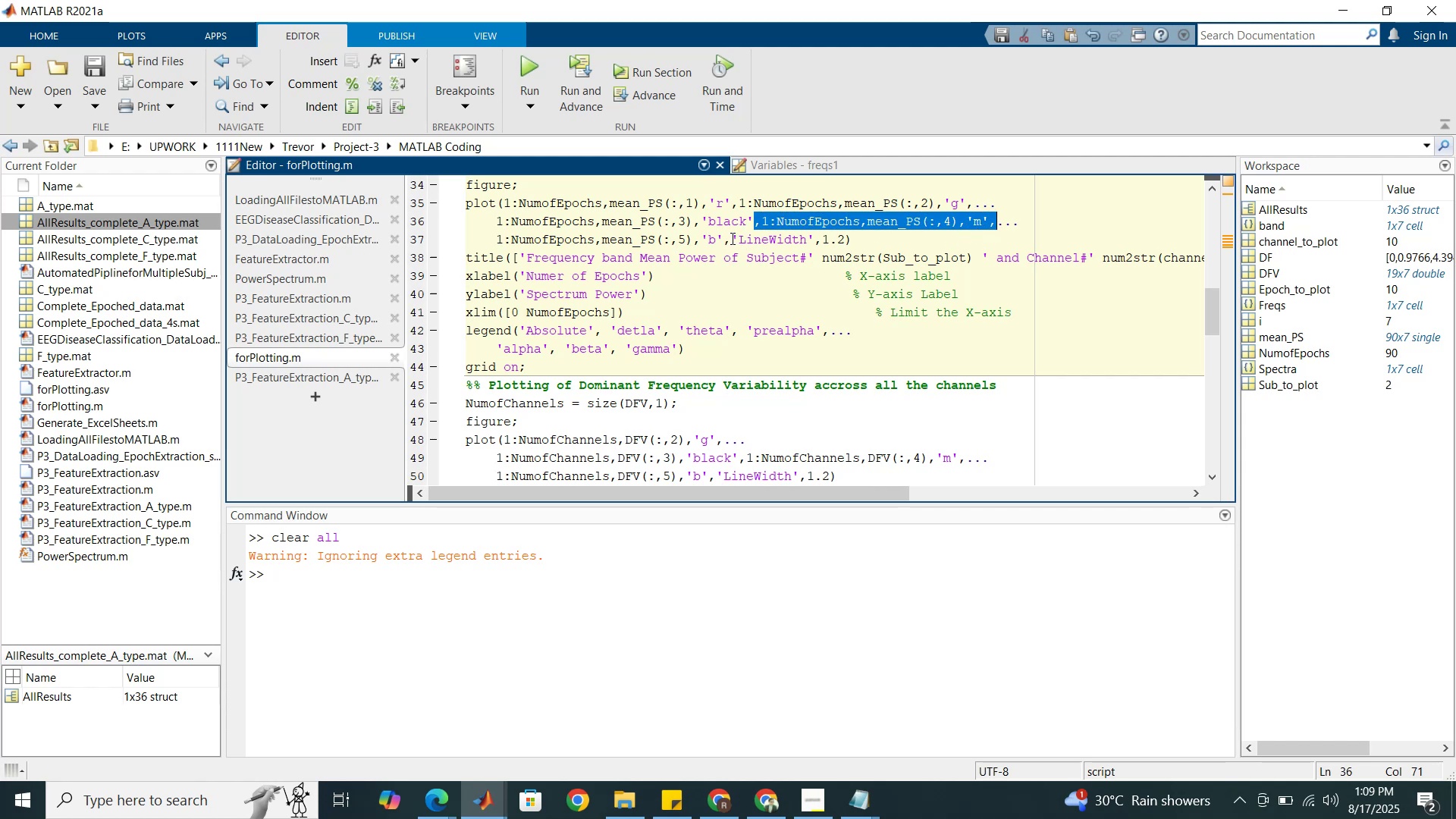 
left_click([776, 220])
 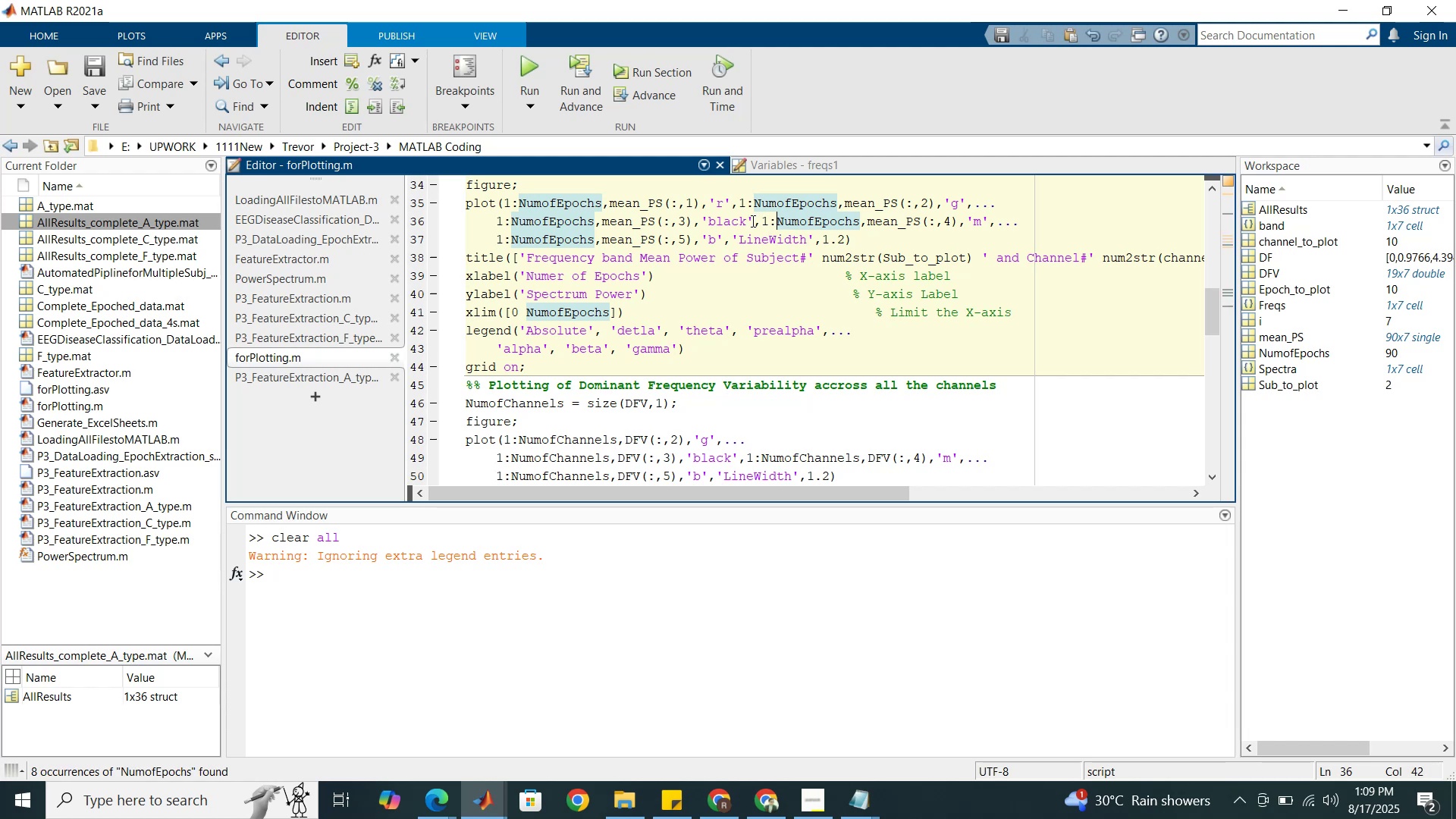 
left_click_drag(start_coordinate=[755, 221], to_coordinate=[1016, 224])
 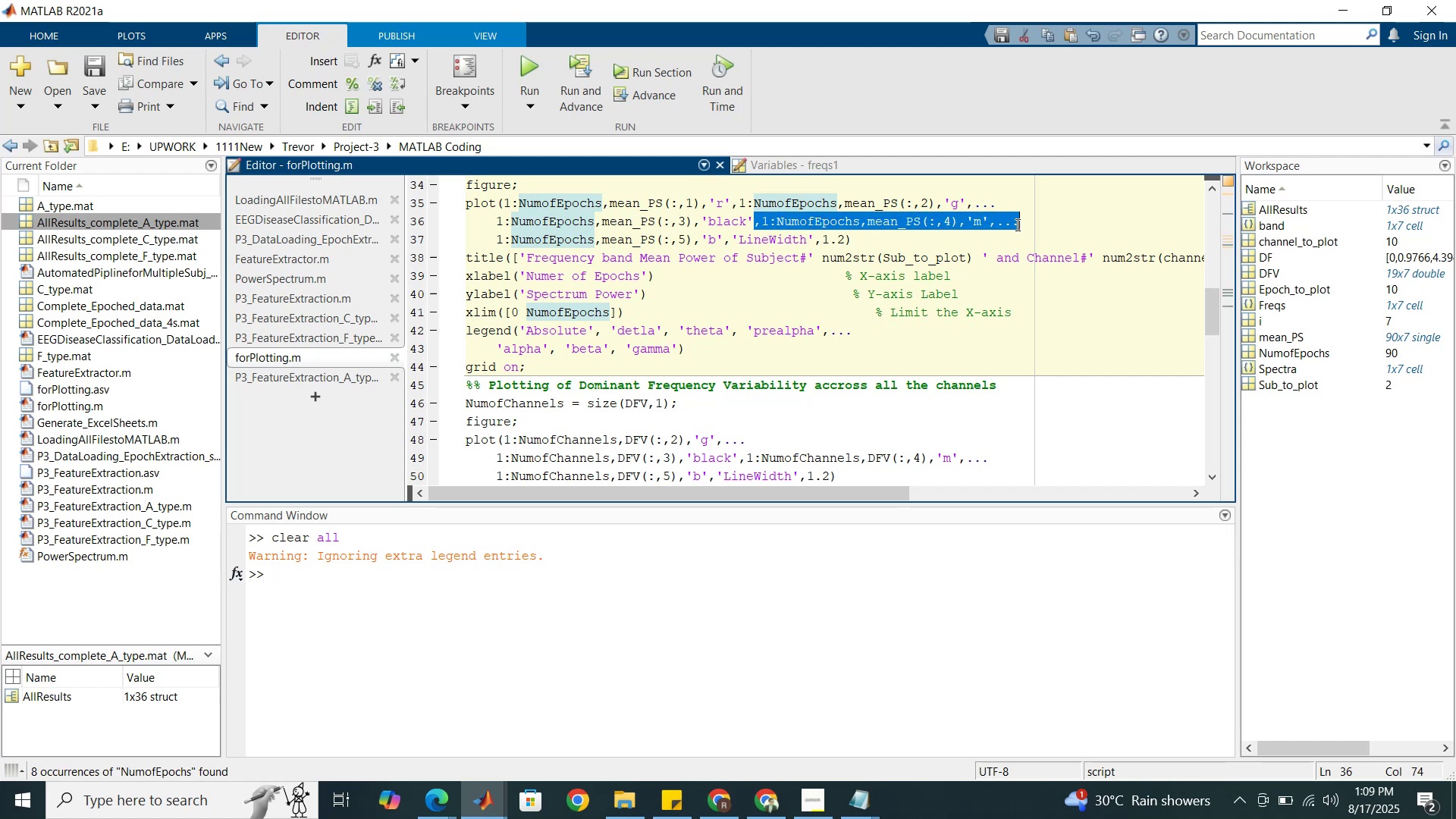 
key(Control+C)
 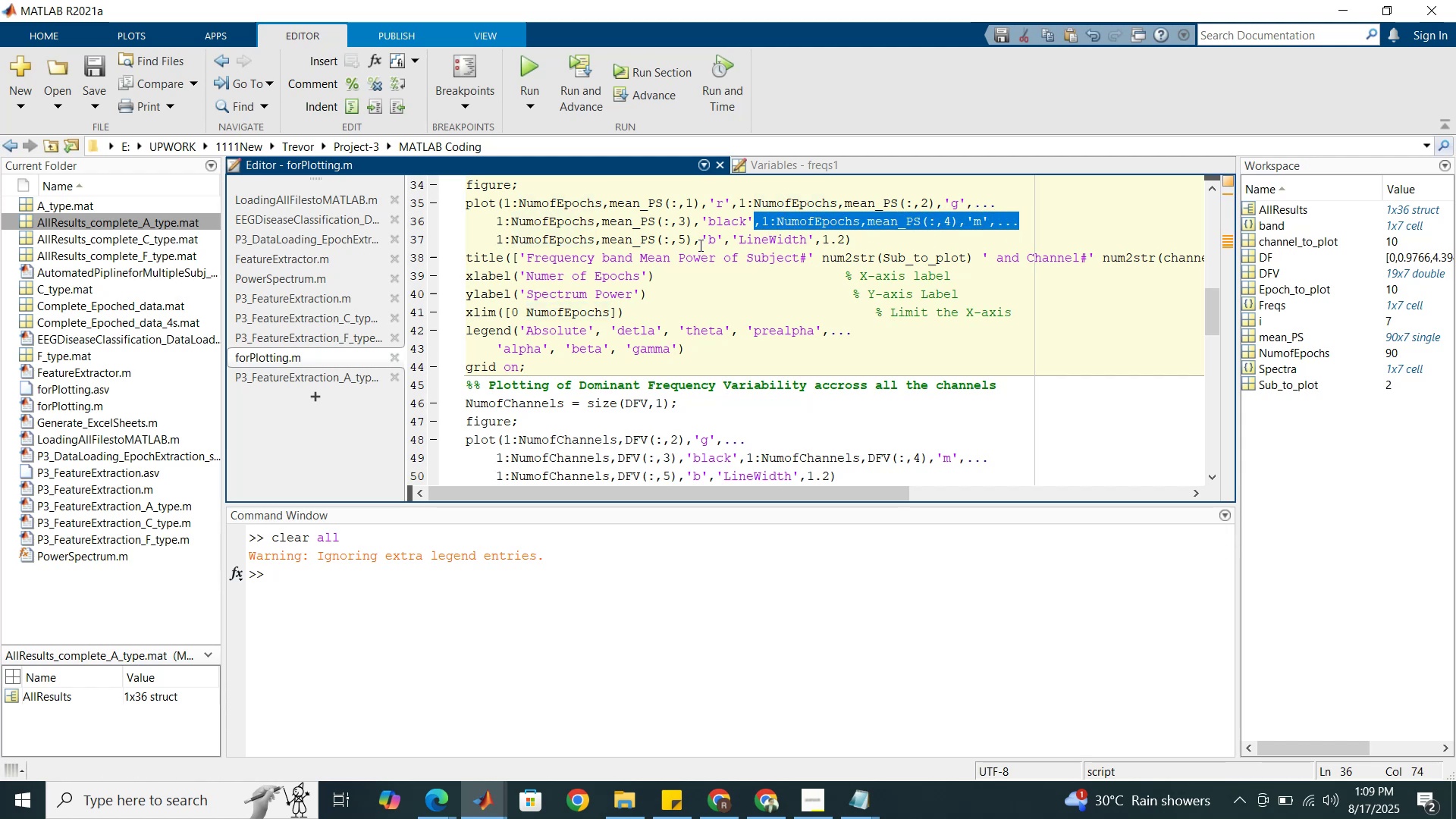 
left_click([699, 243])
 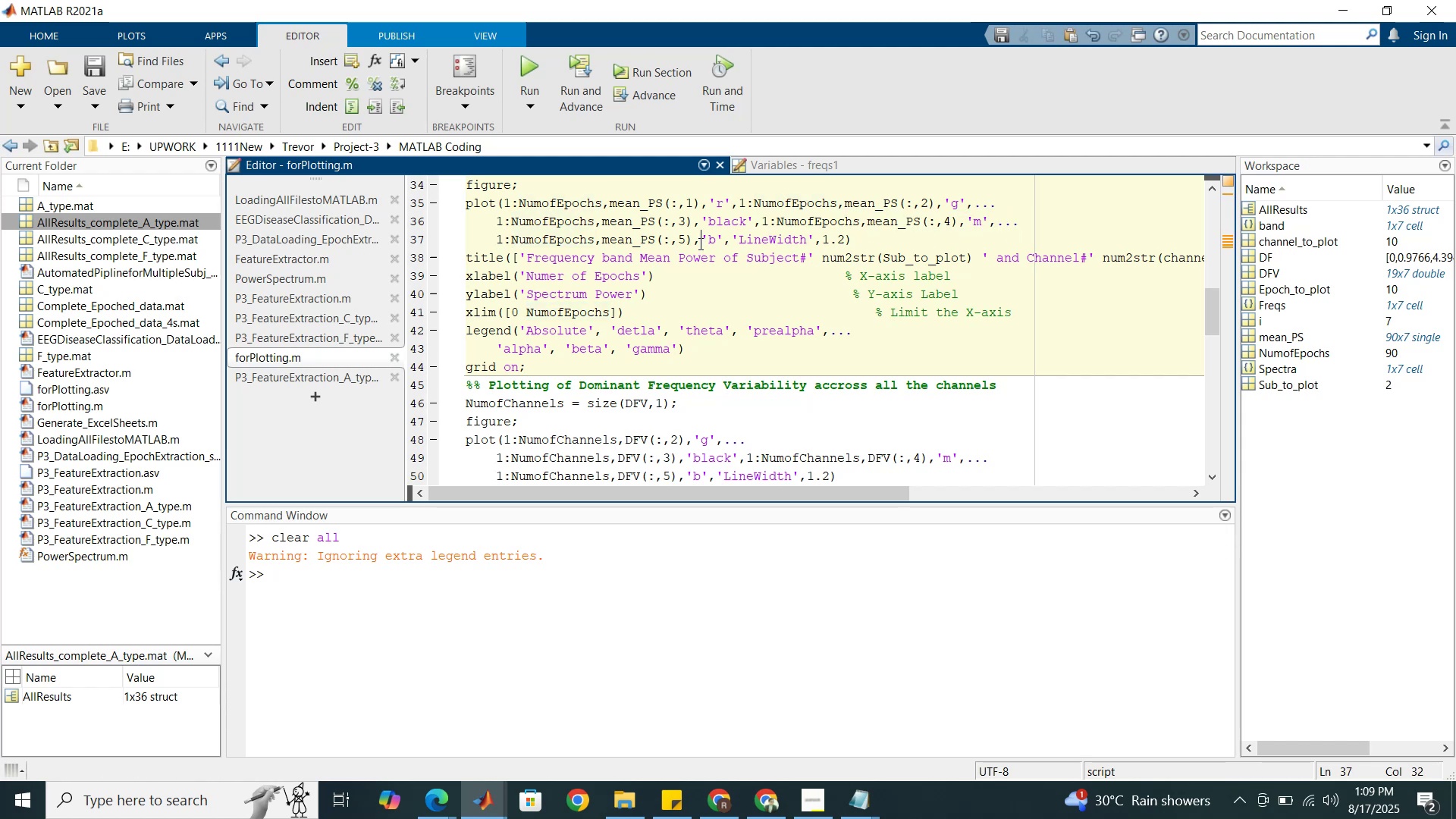 
key(Control+V)
 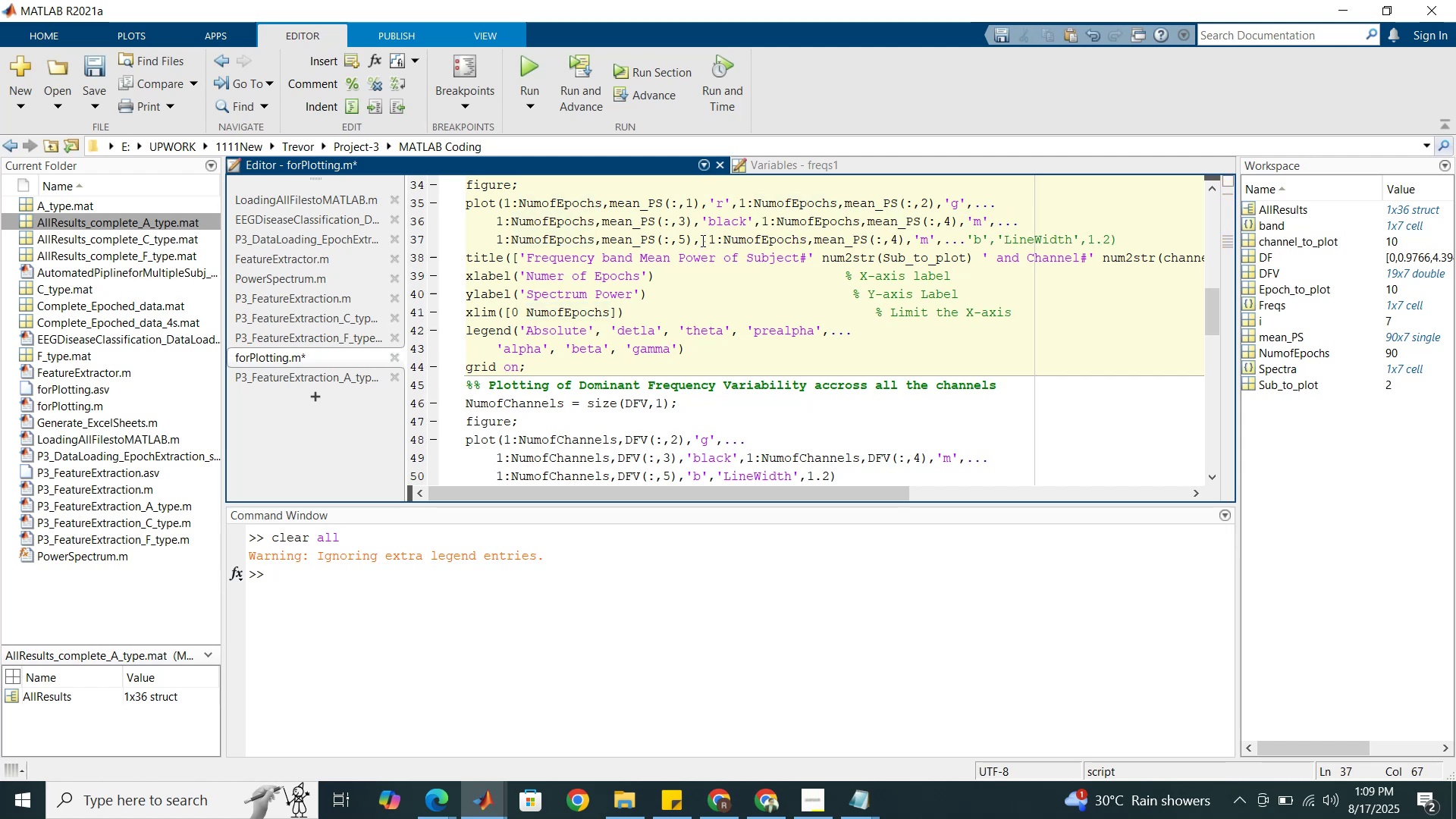 
left_click([701, 240])
 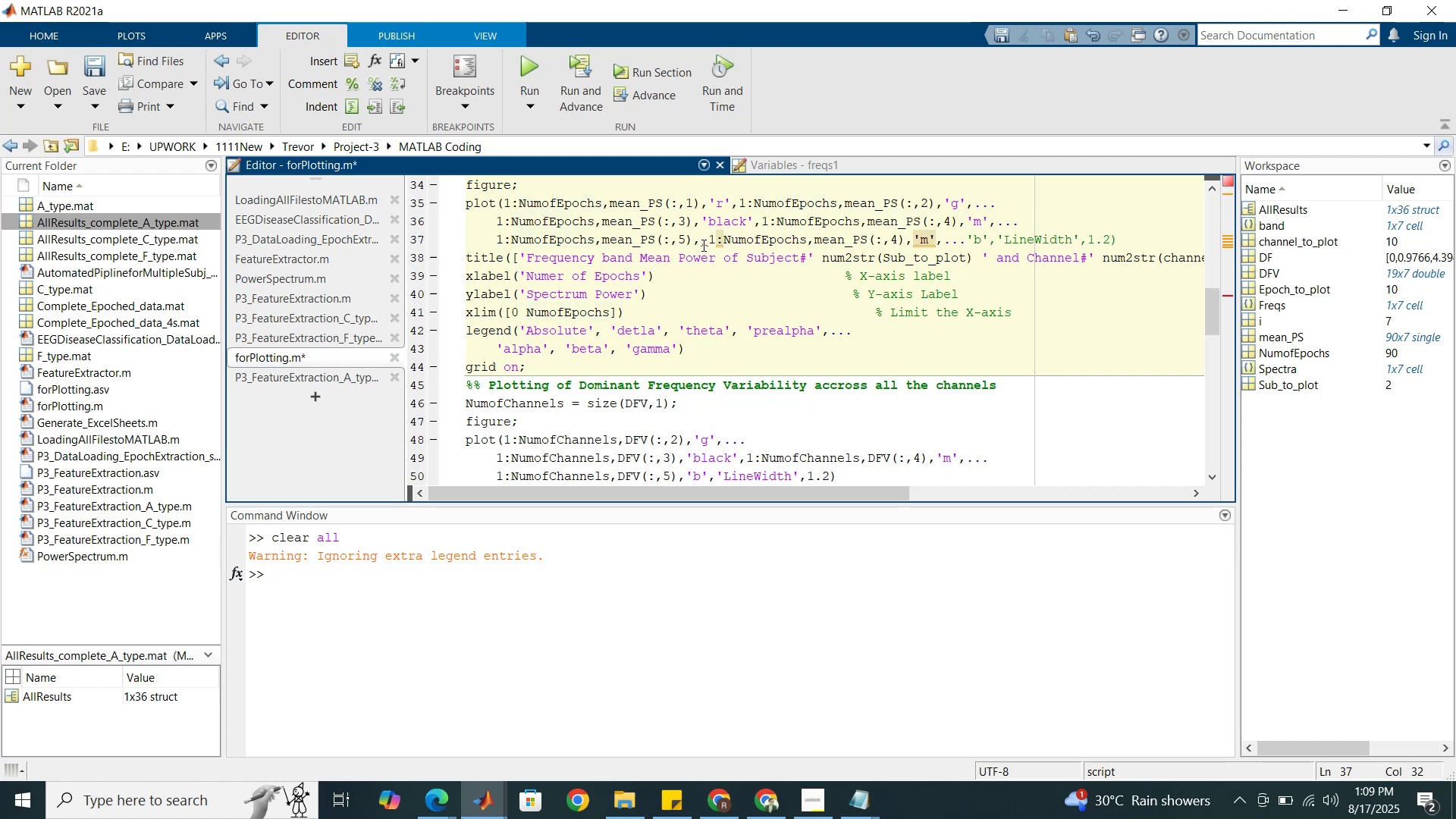 
key(Backspace)
 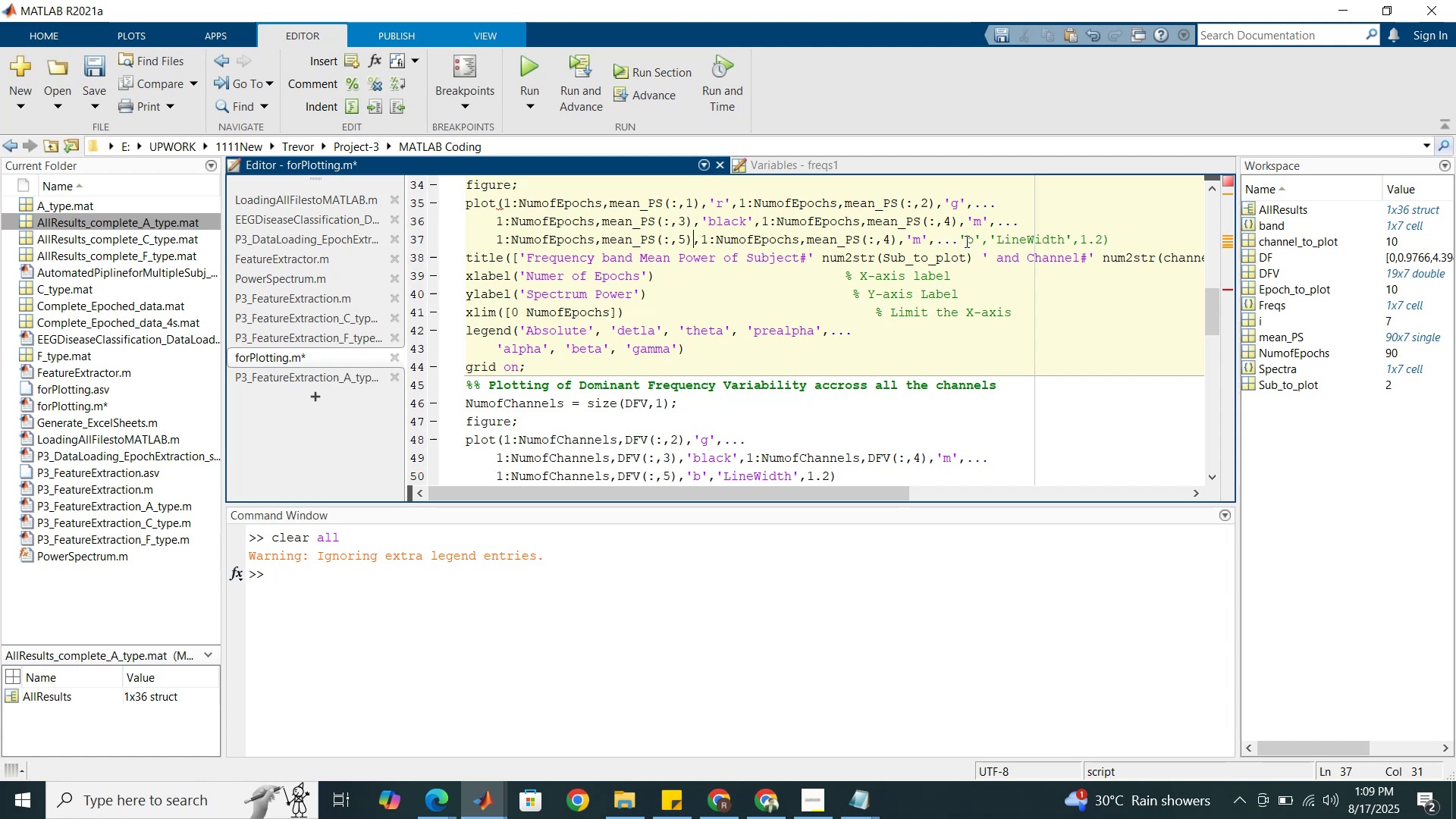 
left_click([958, 241])
 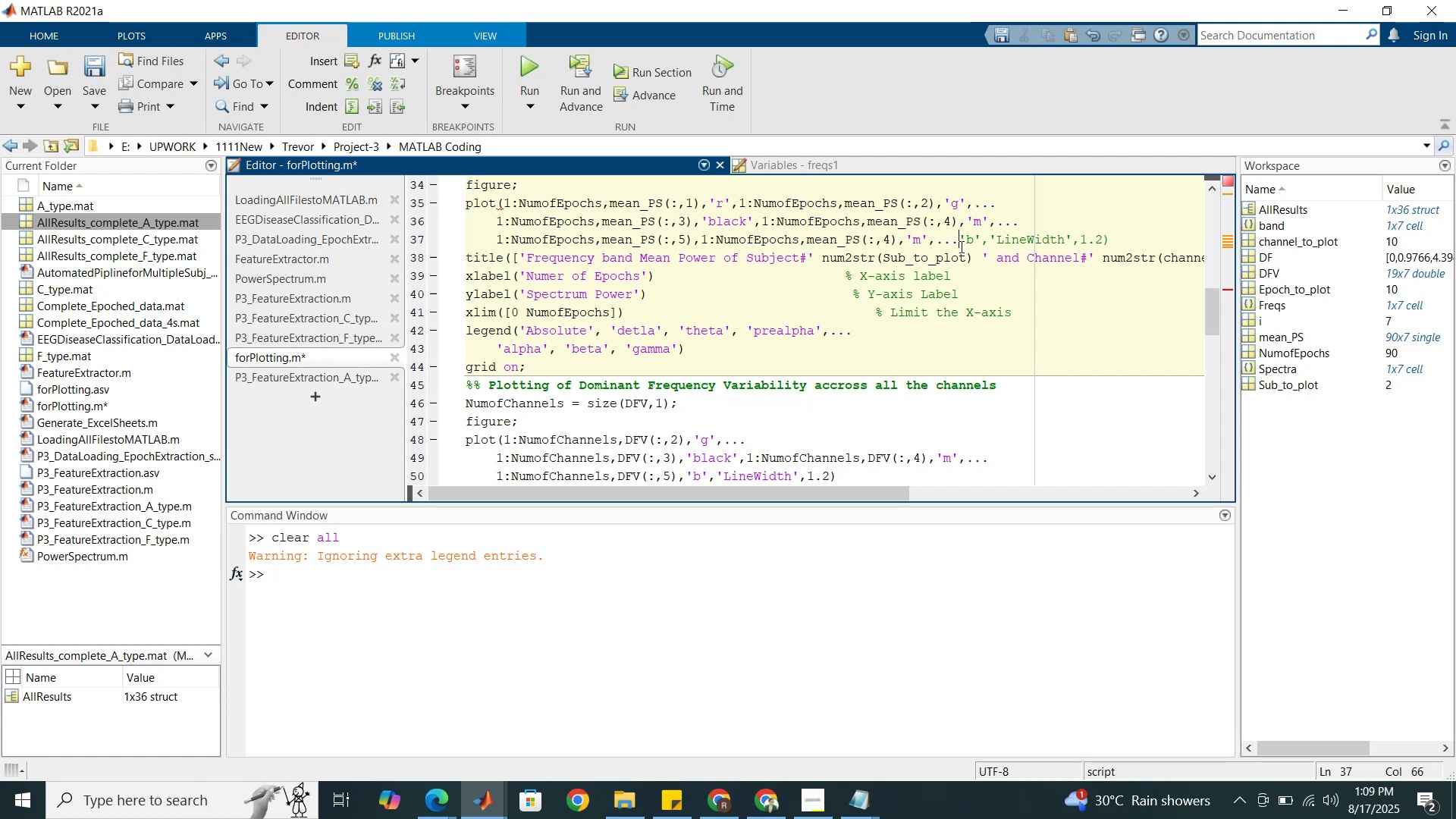 
key(Control+Z)
 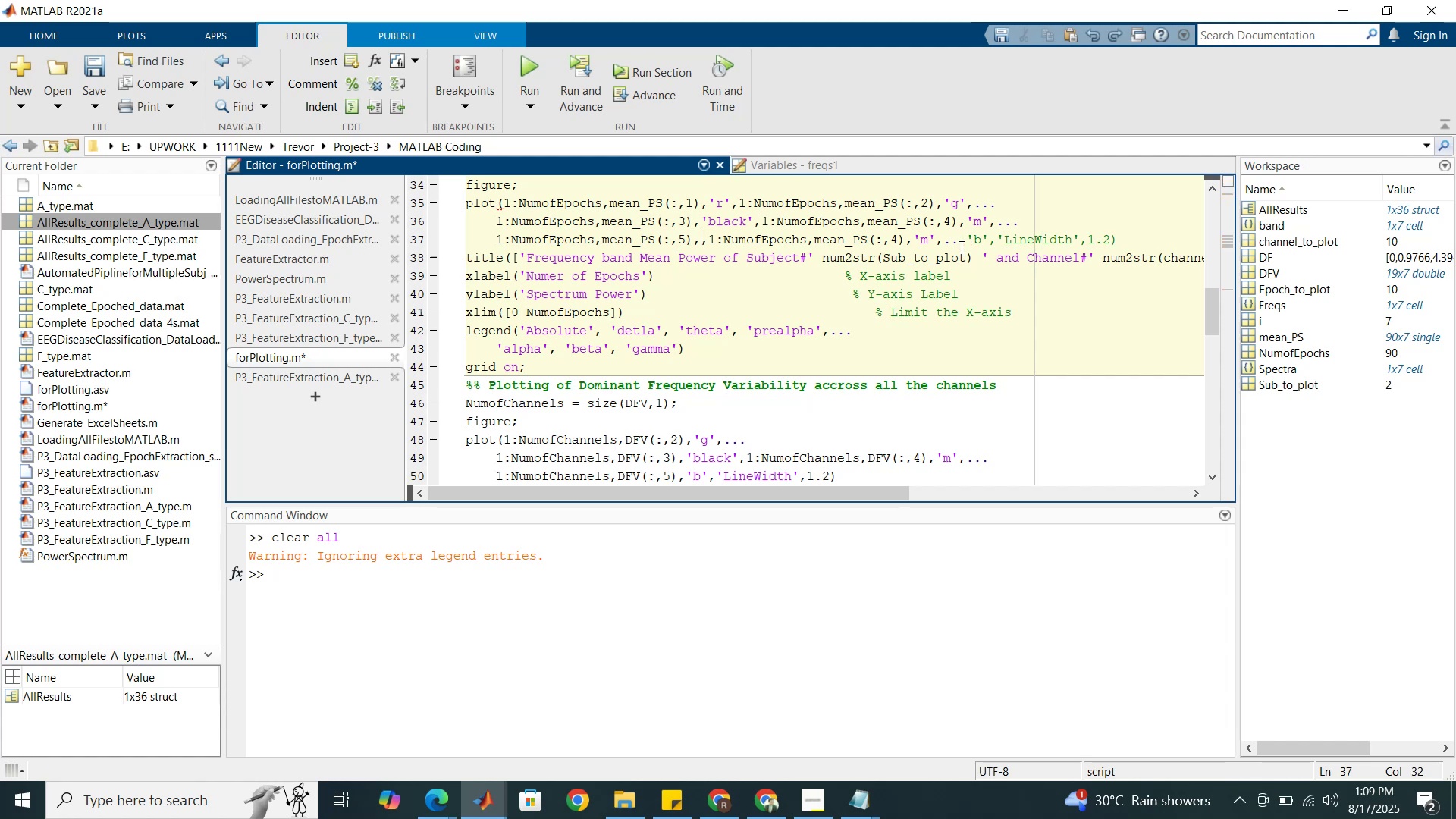 
key(Control+Z)
 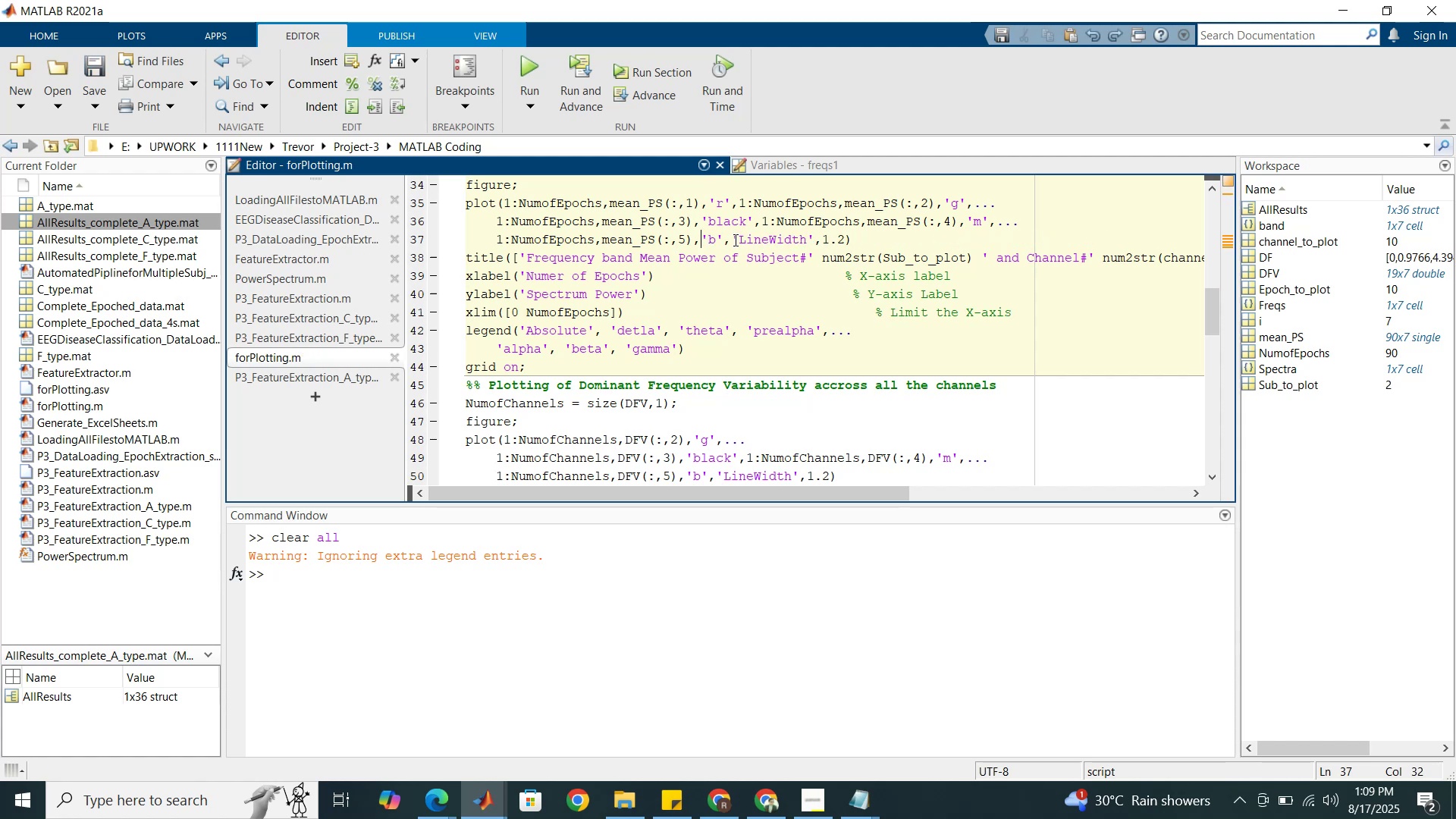 
left_click([732, 240])
 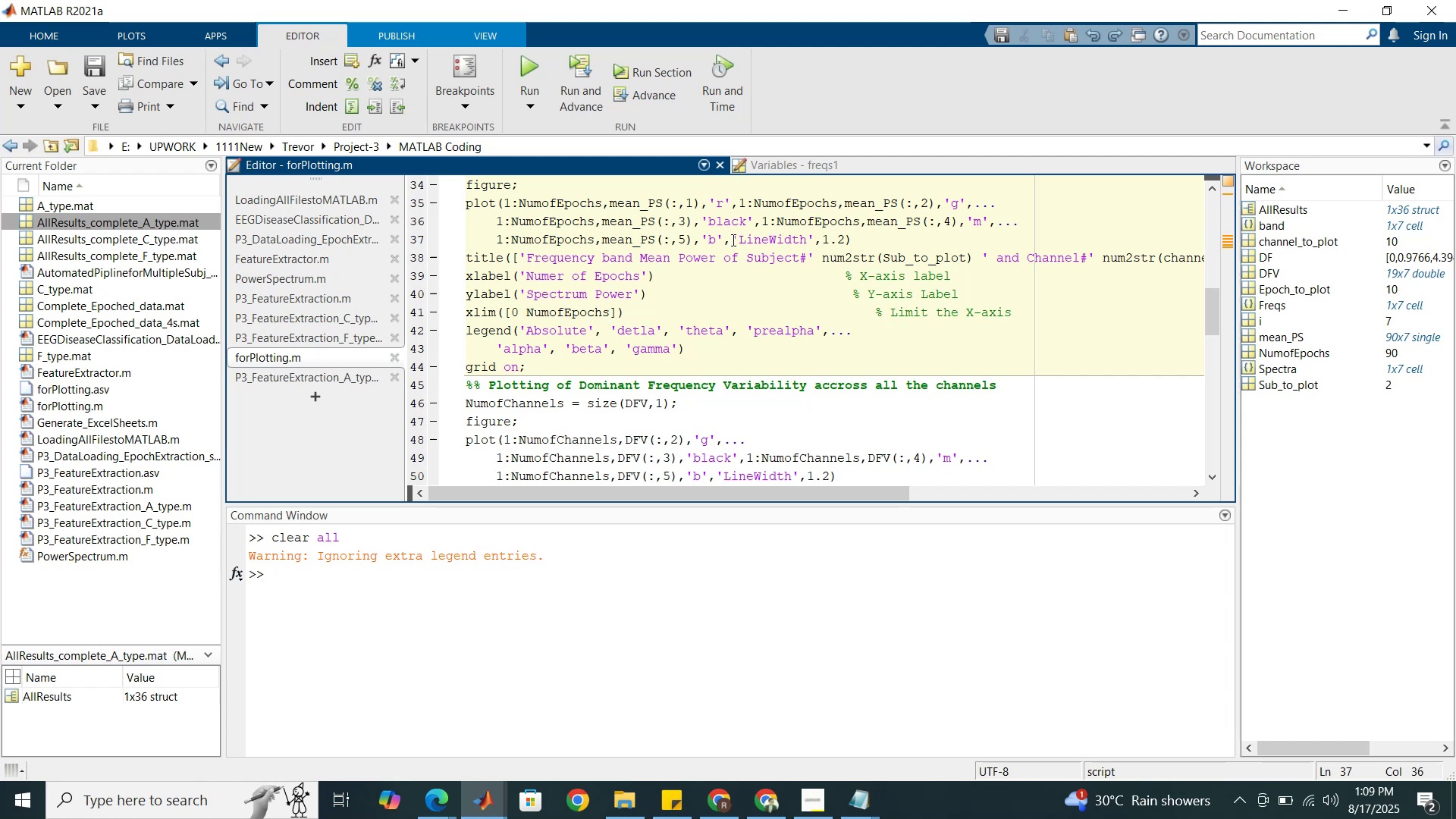 
key(Control+V)
 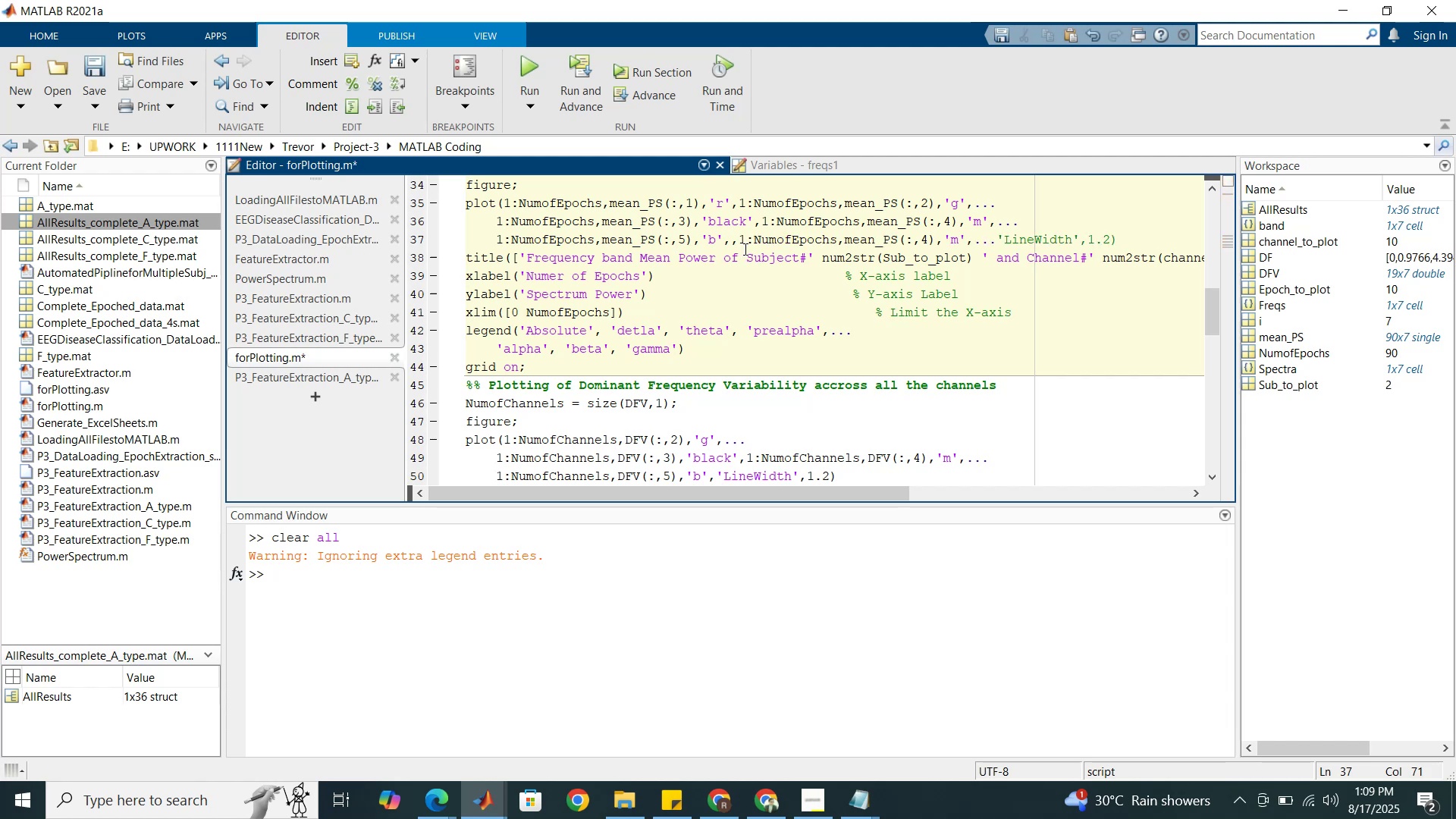 
hold_key(key=ControlLeft, duration=0.53)
 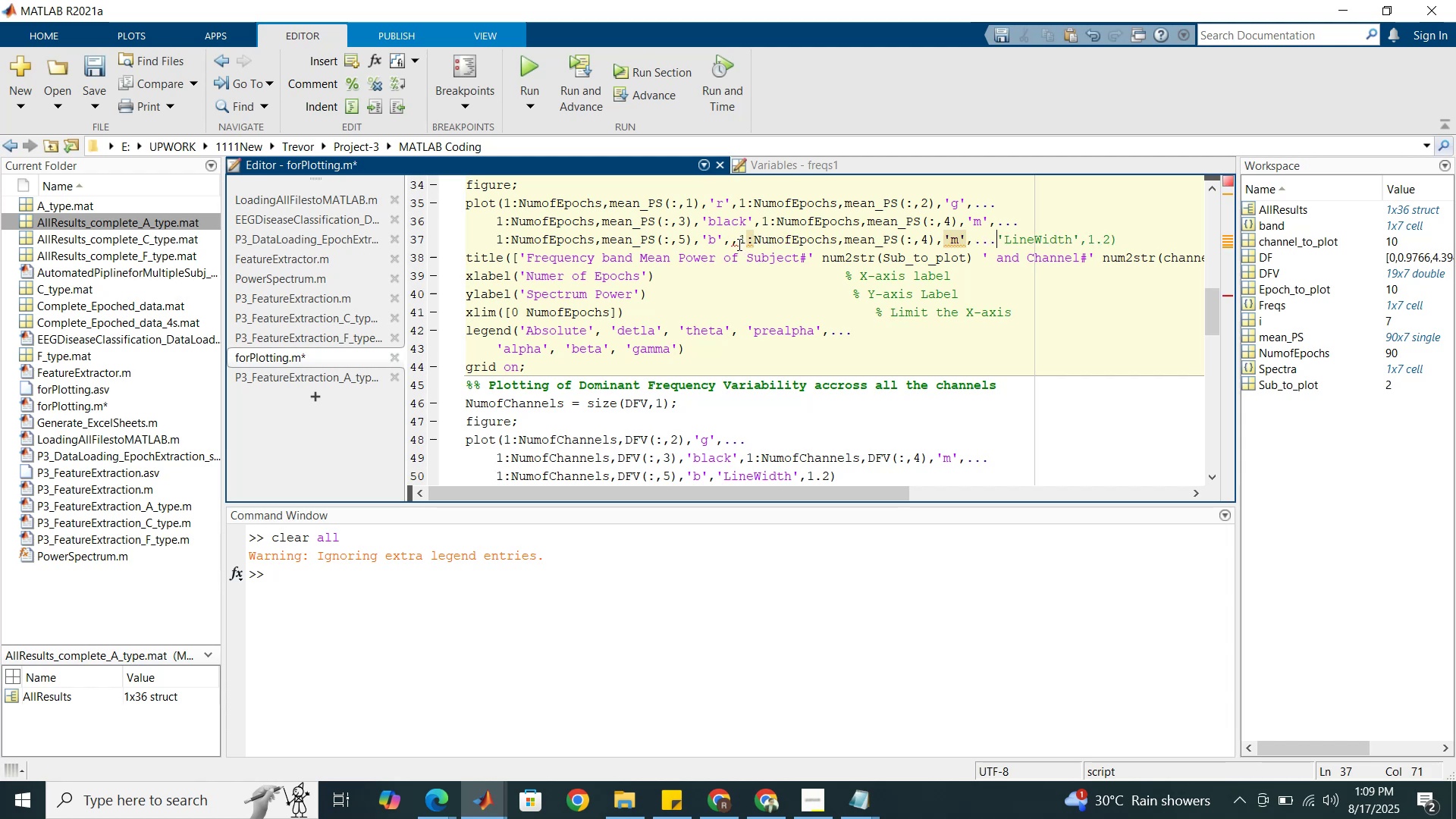 
left_click([738, 244])
 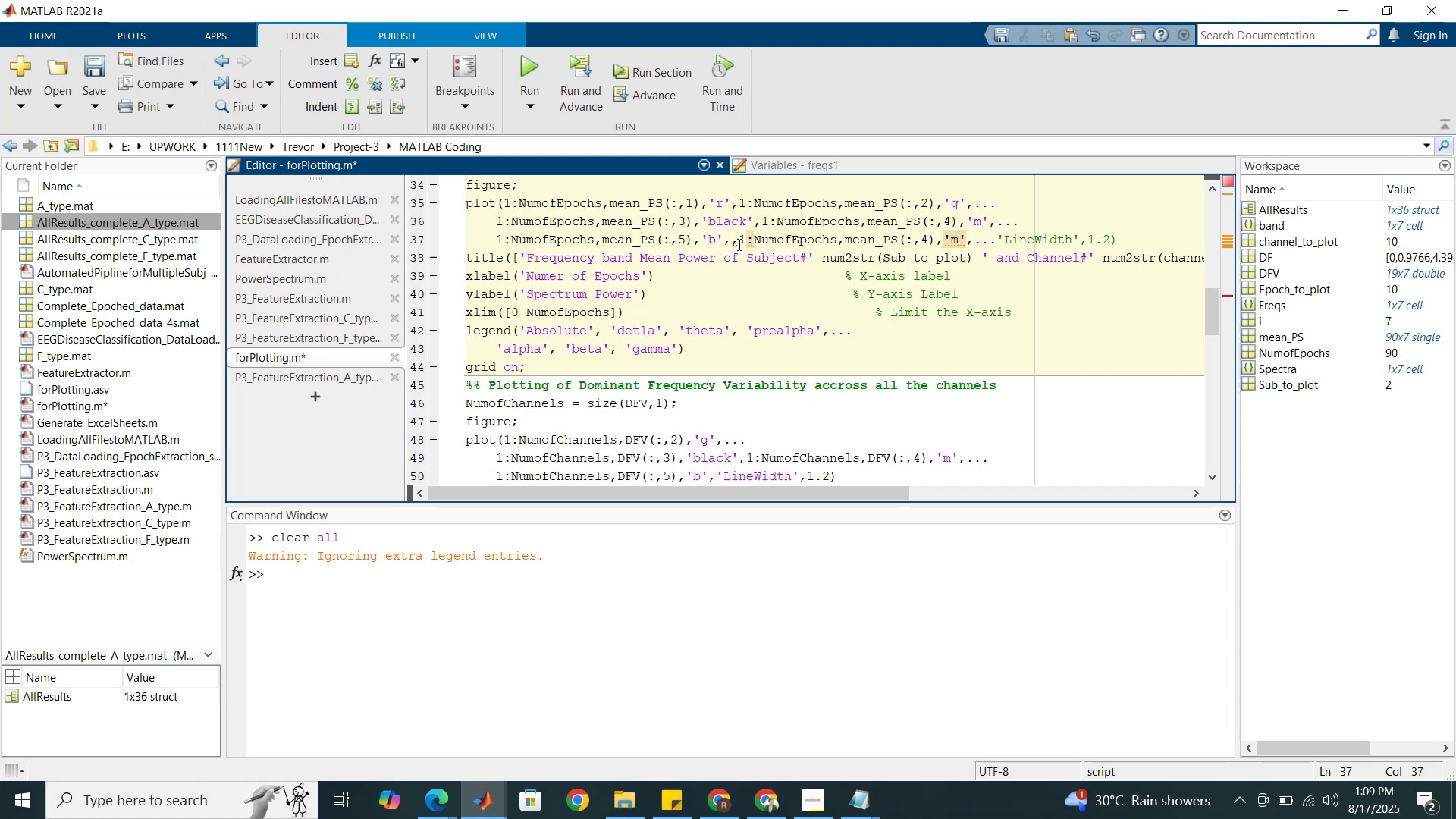 
key(Backspace)
 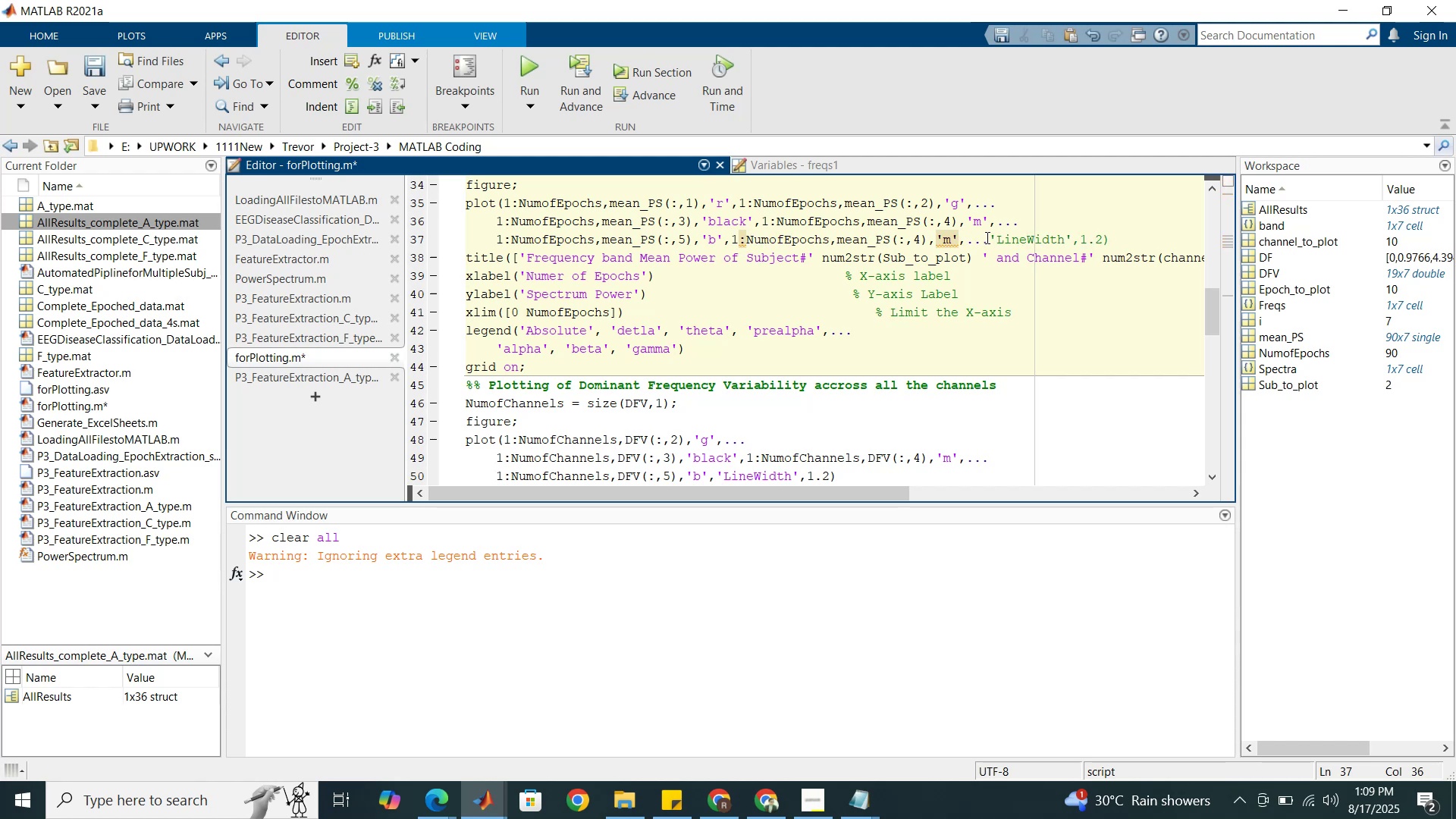 
left_click([987, 237])
 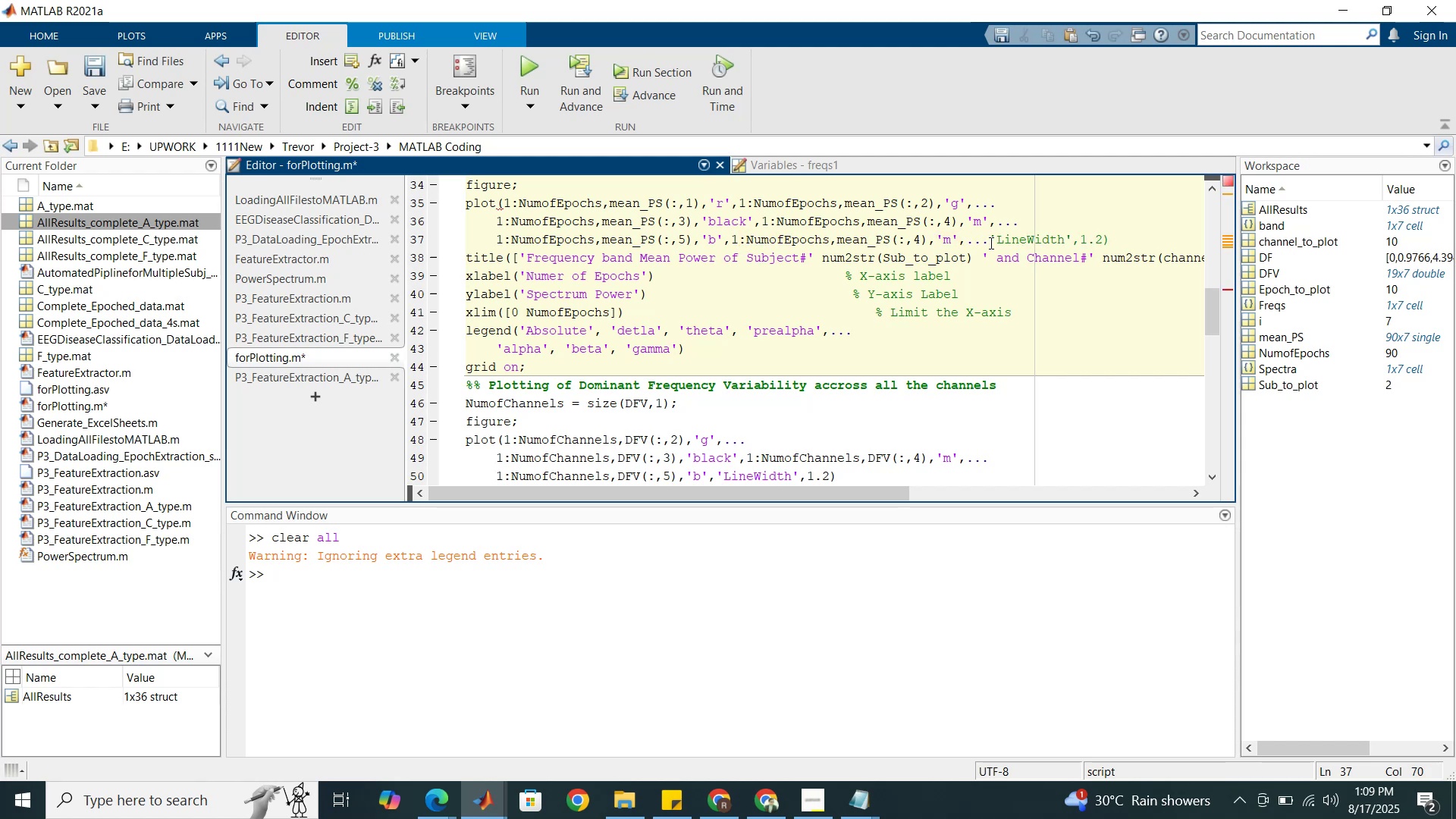 
key(Enter)
 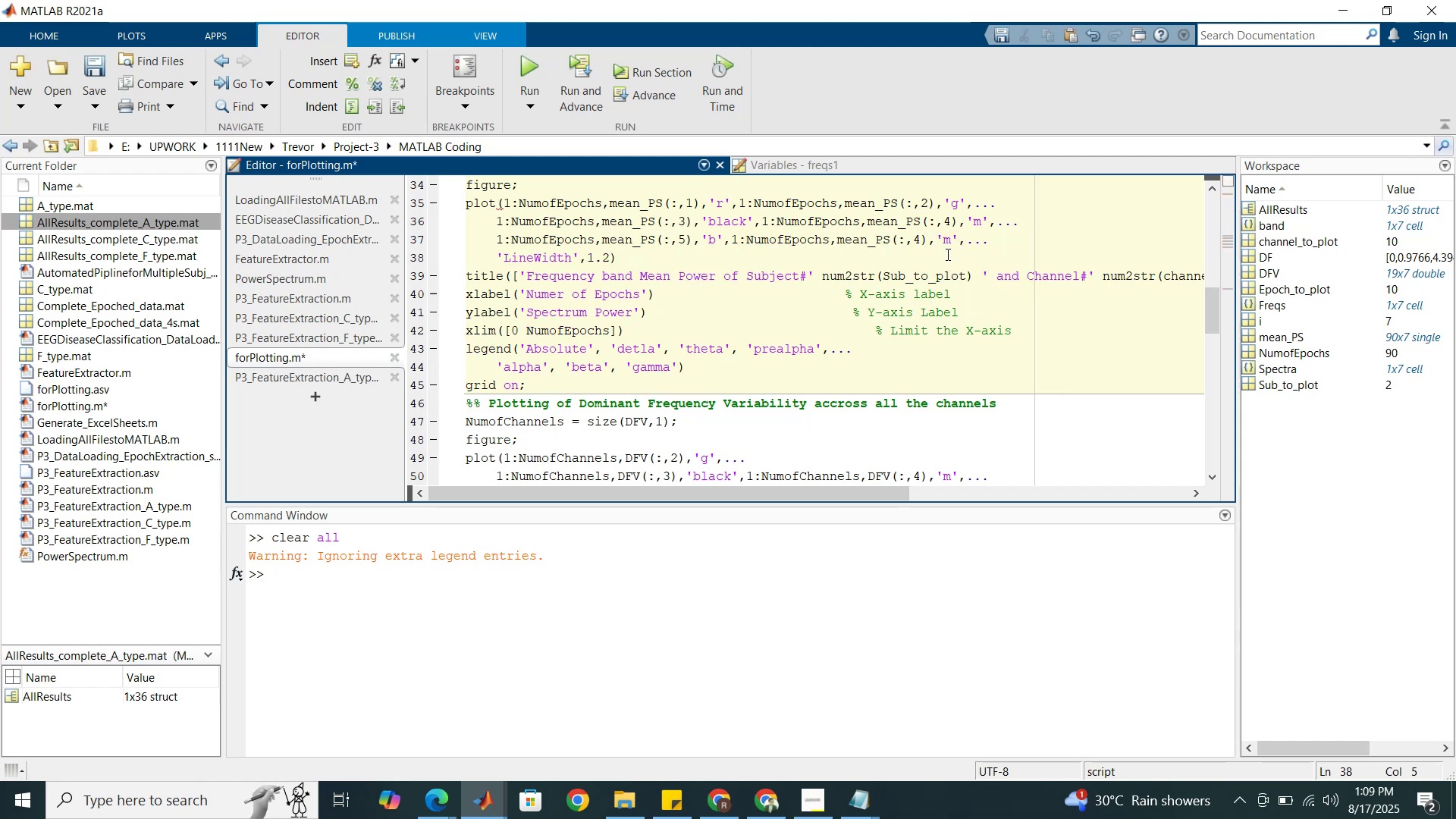 
key(Control+V)
 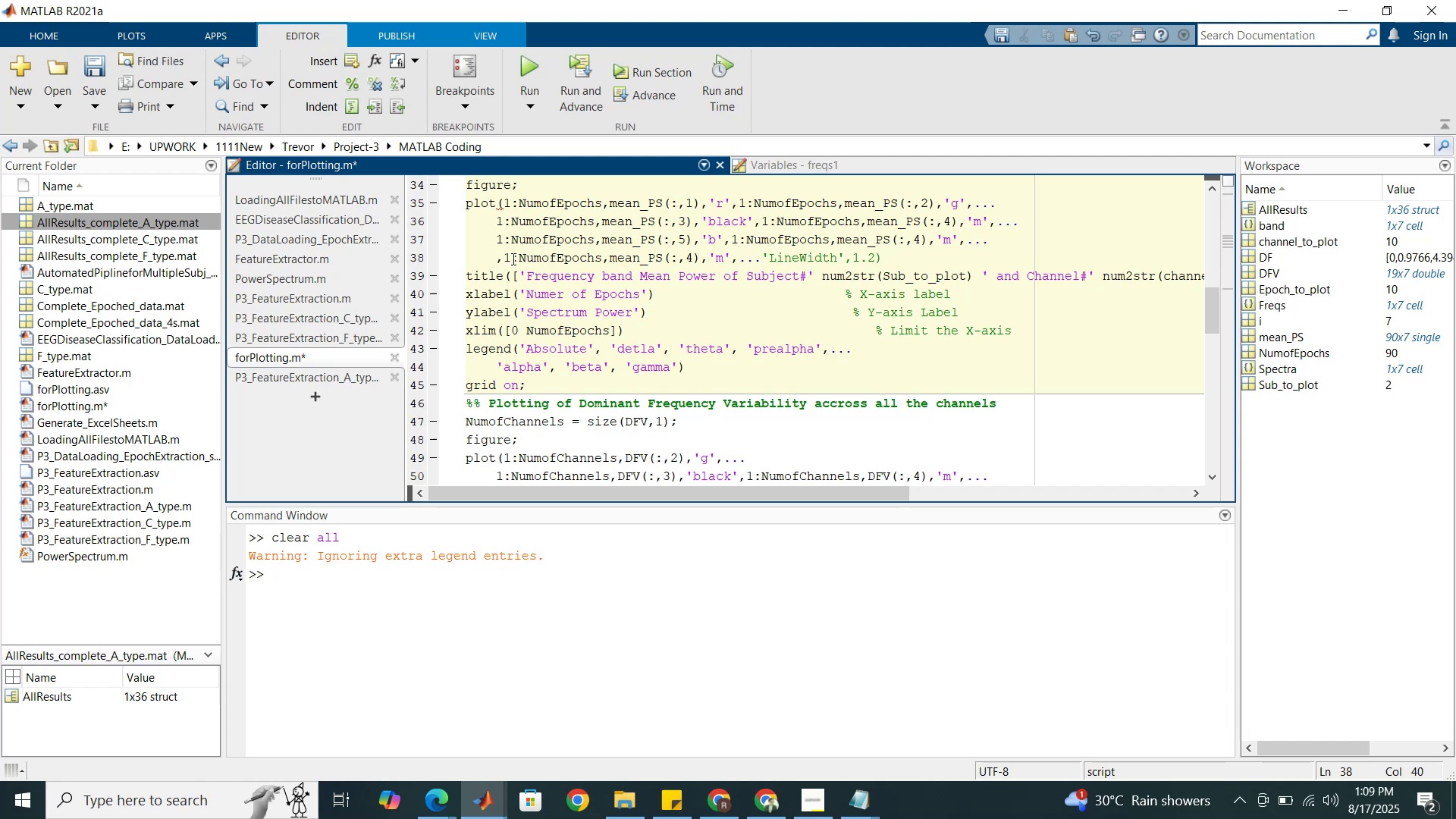 
left_click([506, 256])
 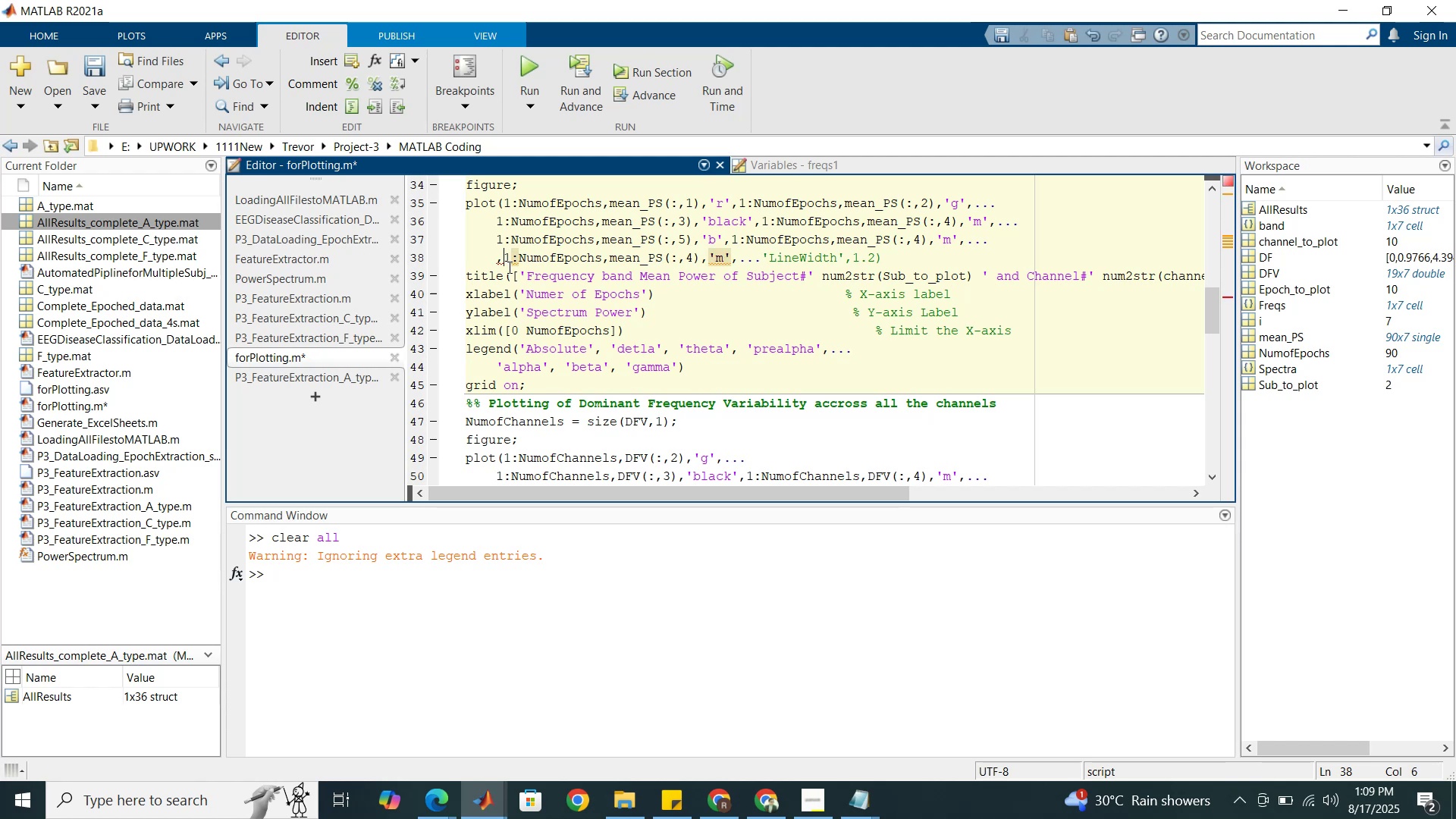 
key(Backspace)
 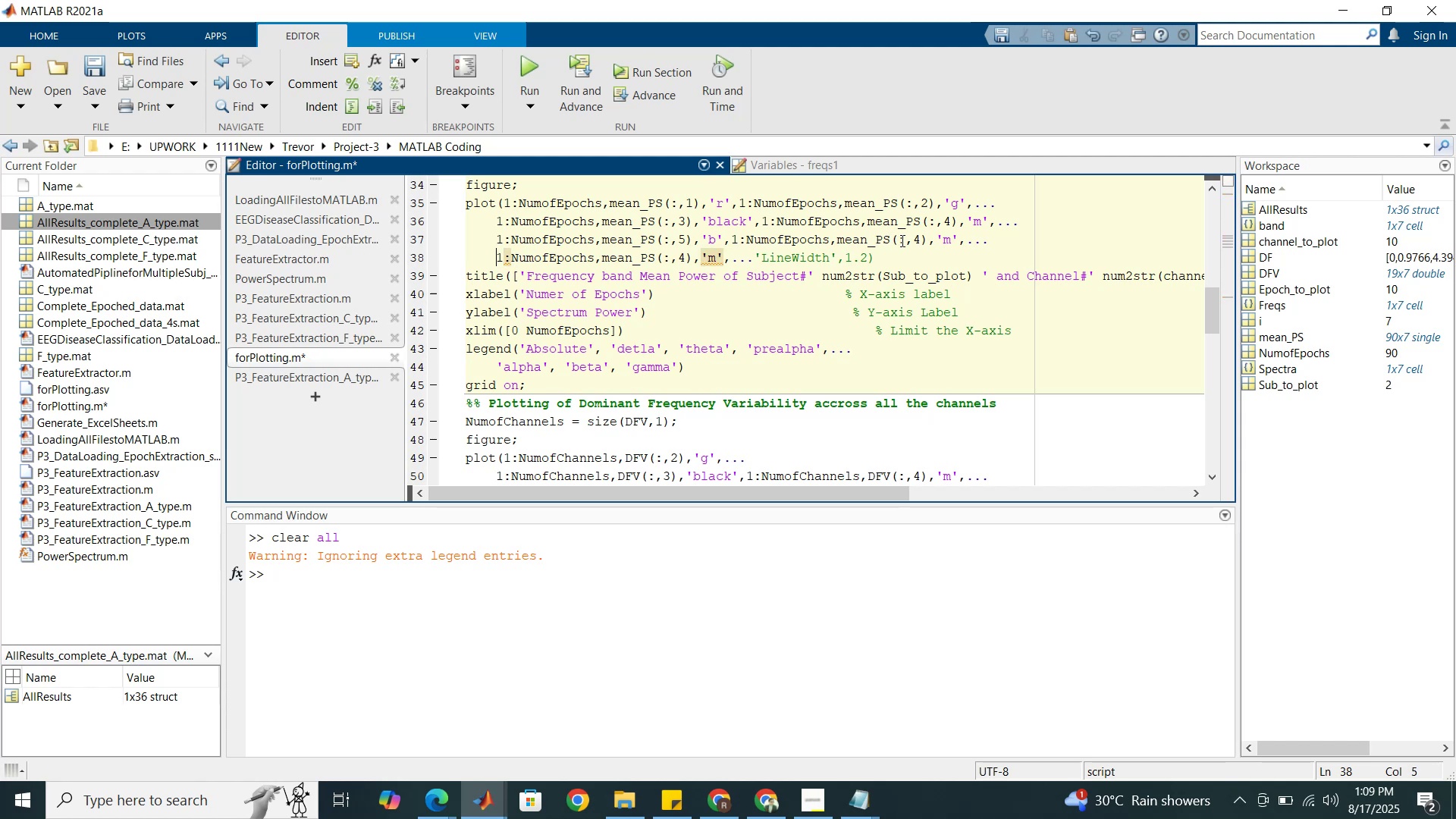 
left_click_drag(start_coordinate=[915, 240], to_coordinate=[919, 242])
 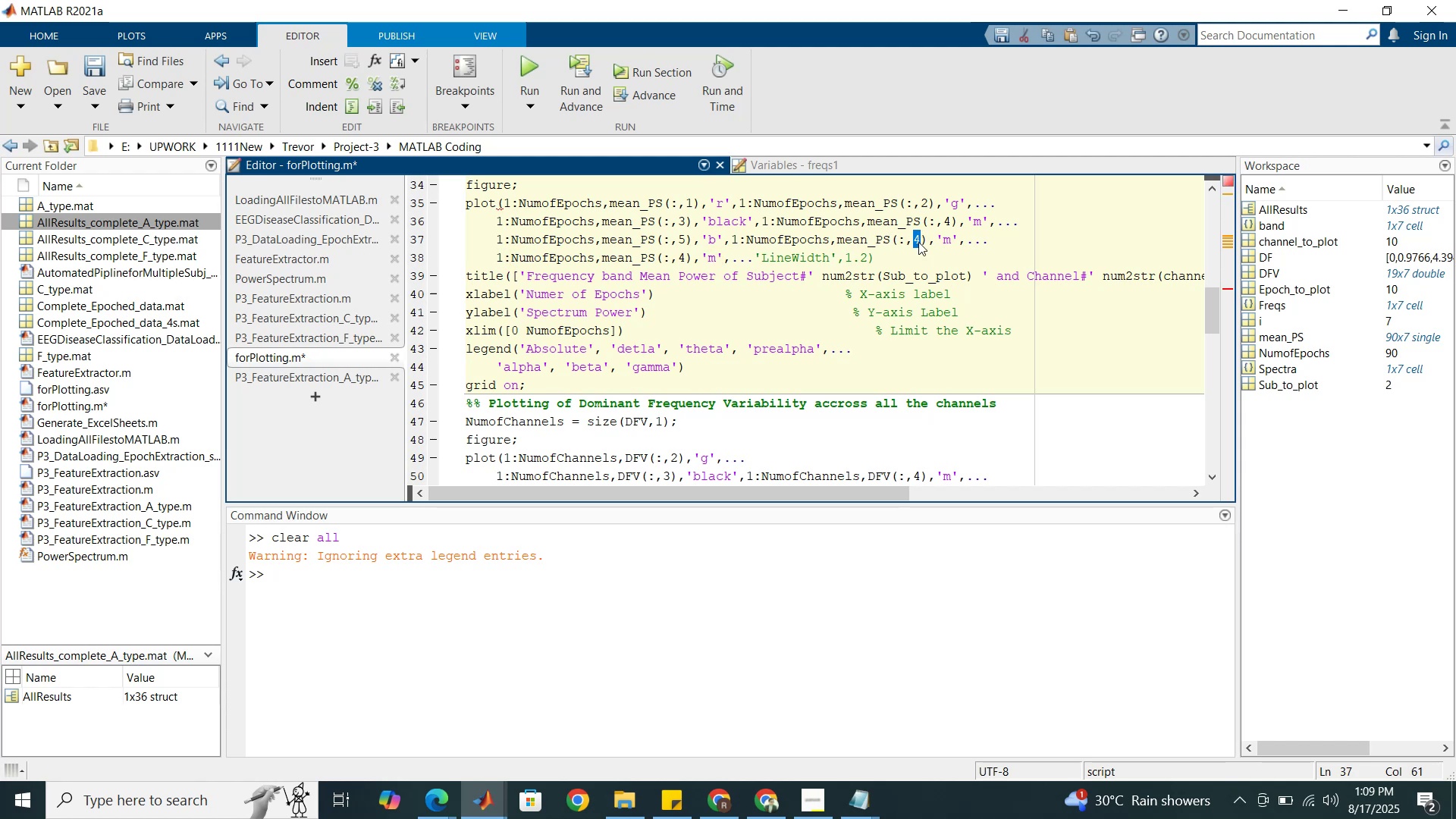 
type(67)
 